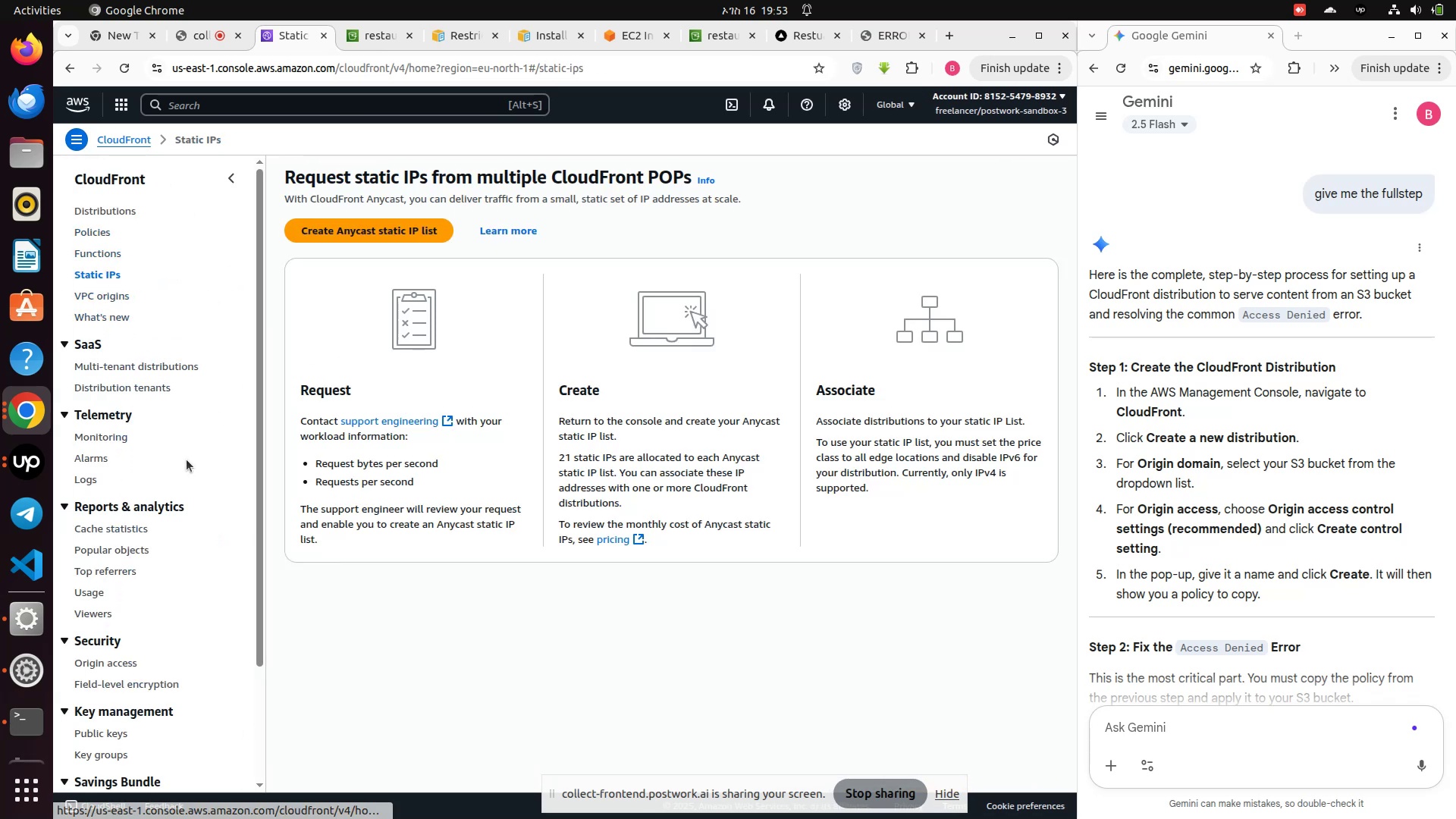 
scroll: coordinate [158, 394], scroll_direction: down, amount: 2.0
 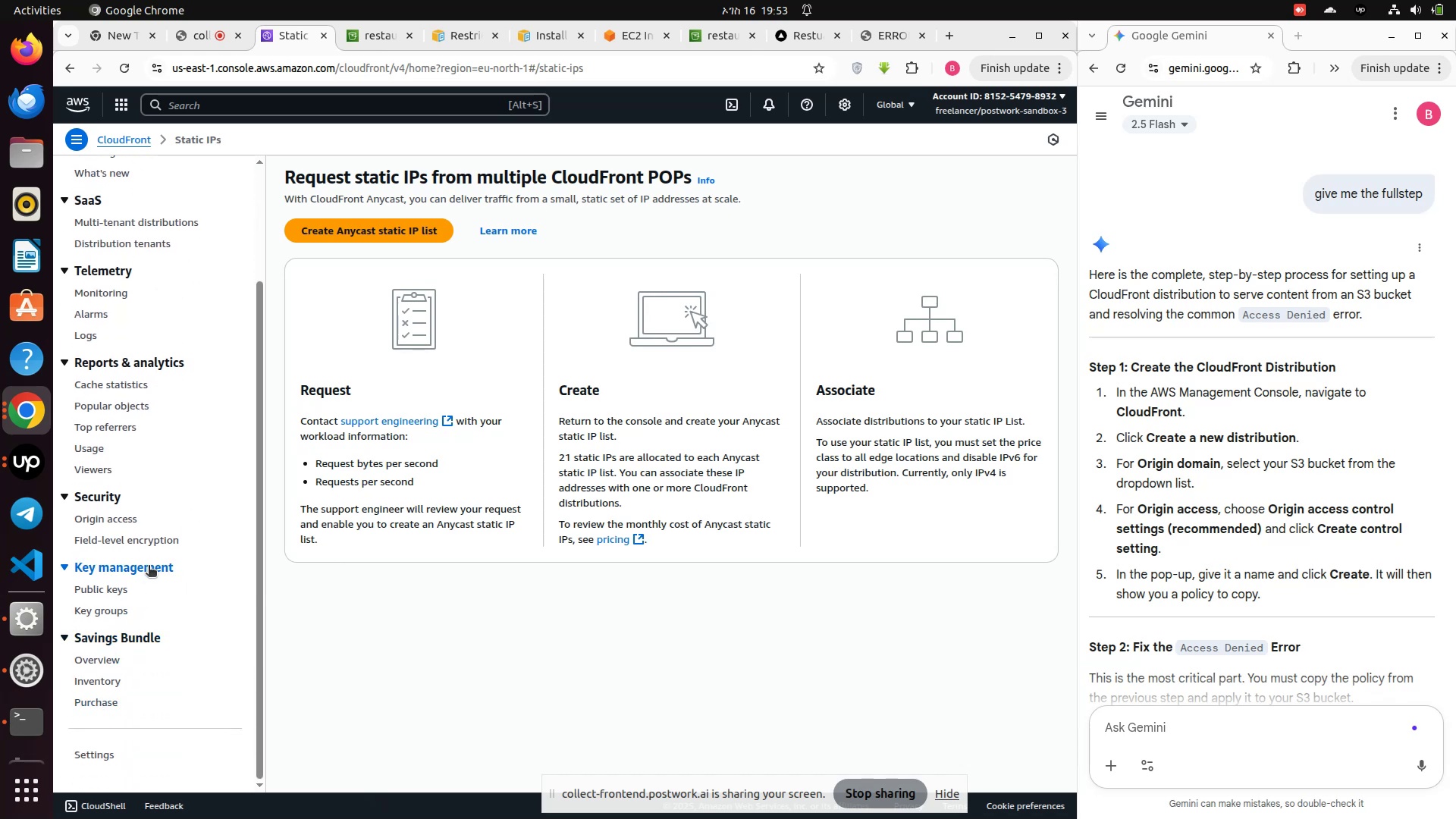 
wait(5.55)
 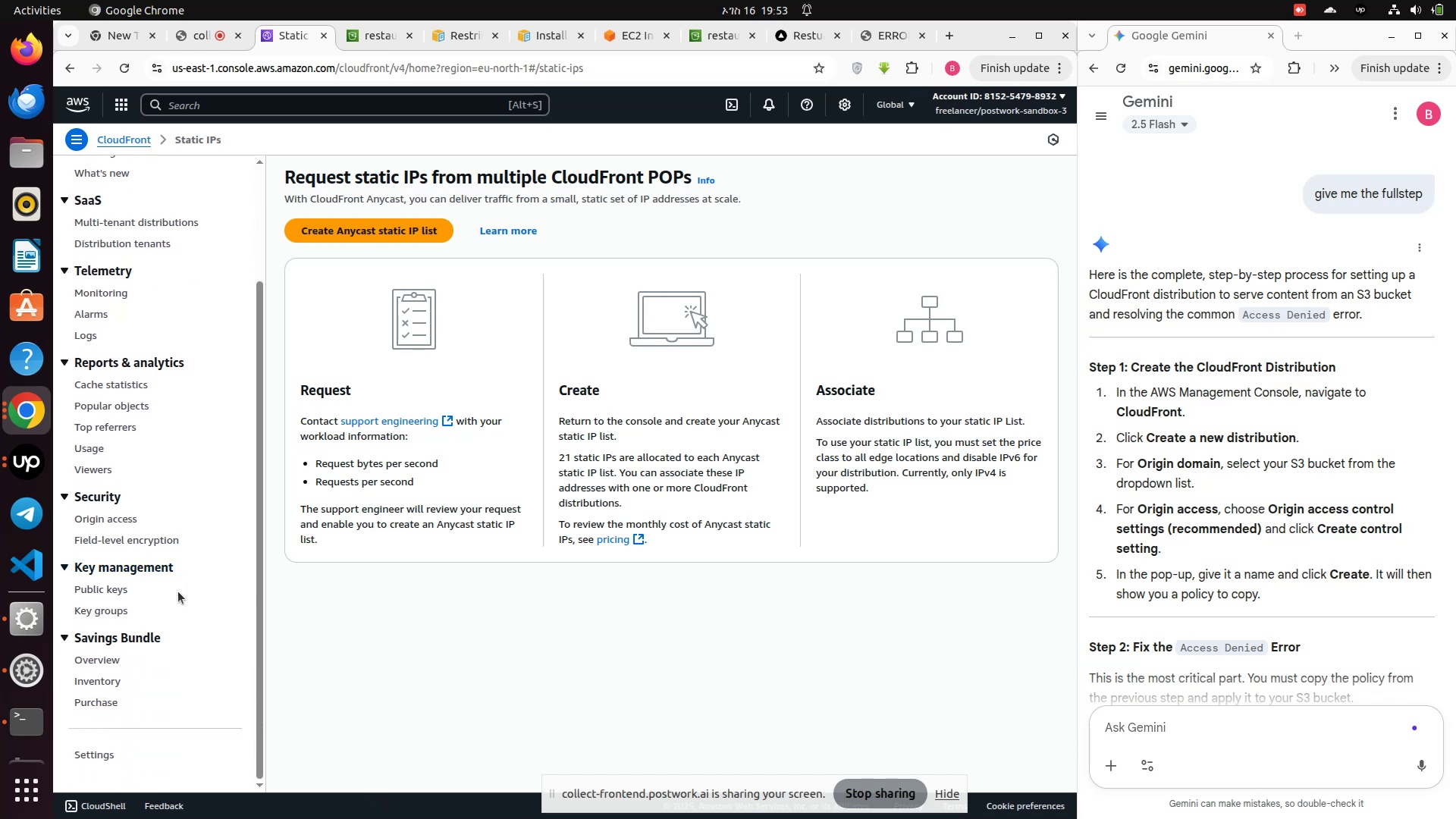 
scroll: coordinate [154, 248], scroll_direction: up, amount: 8.0
 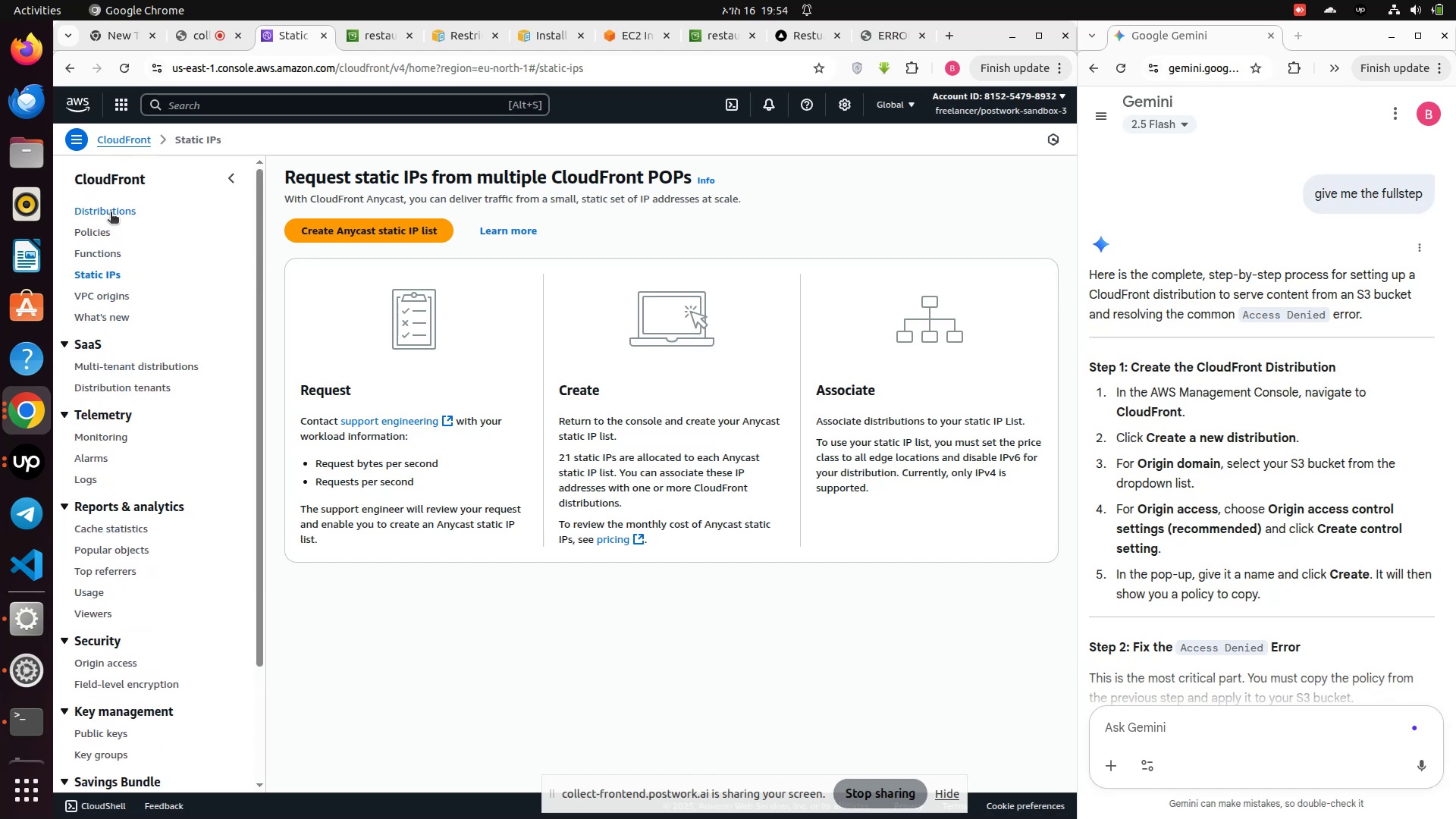 
left_click([111, 206])
 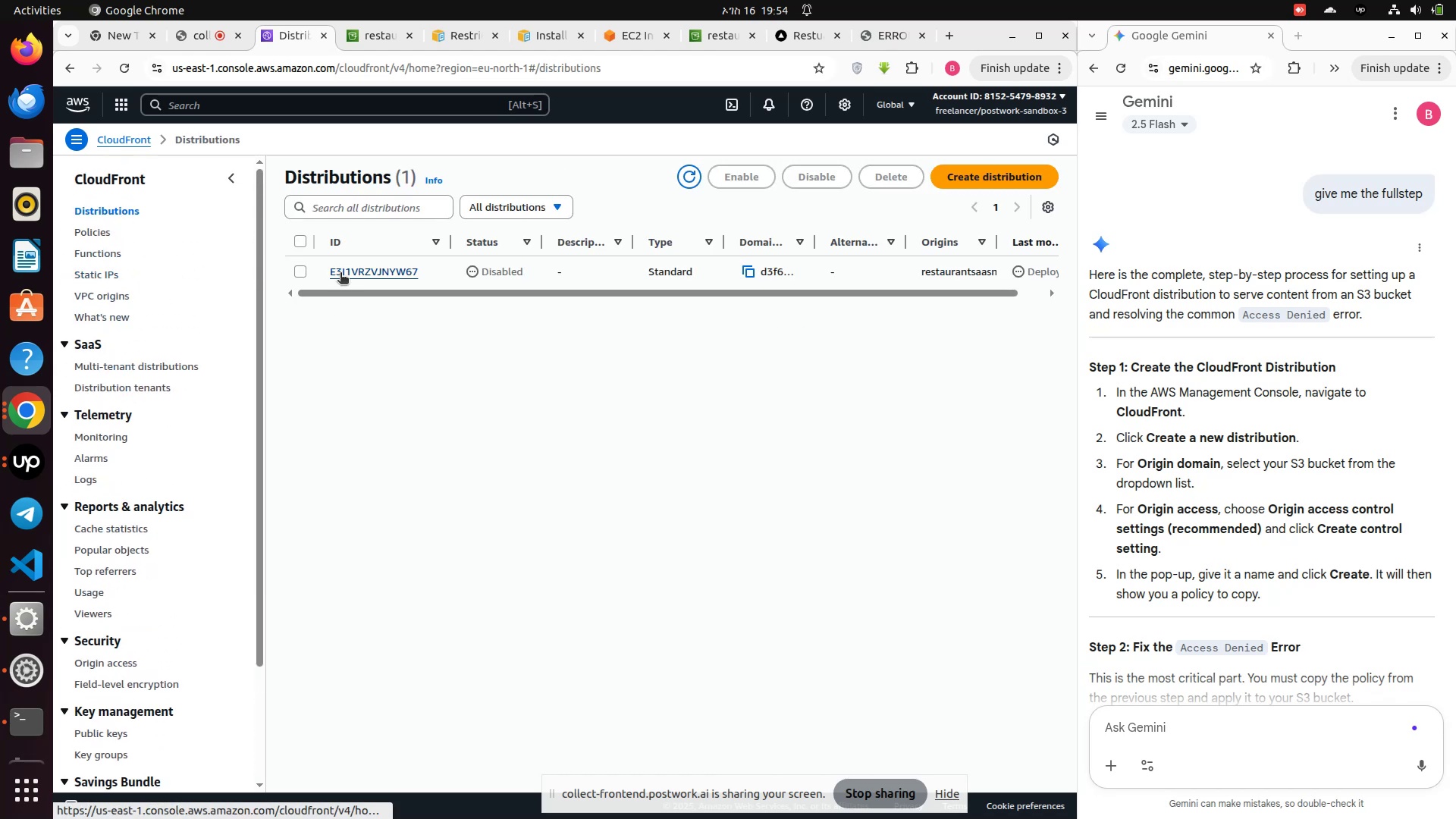 
left_click([400, 271])
 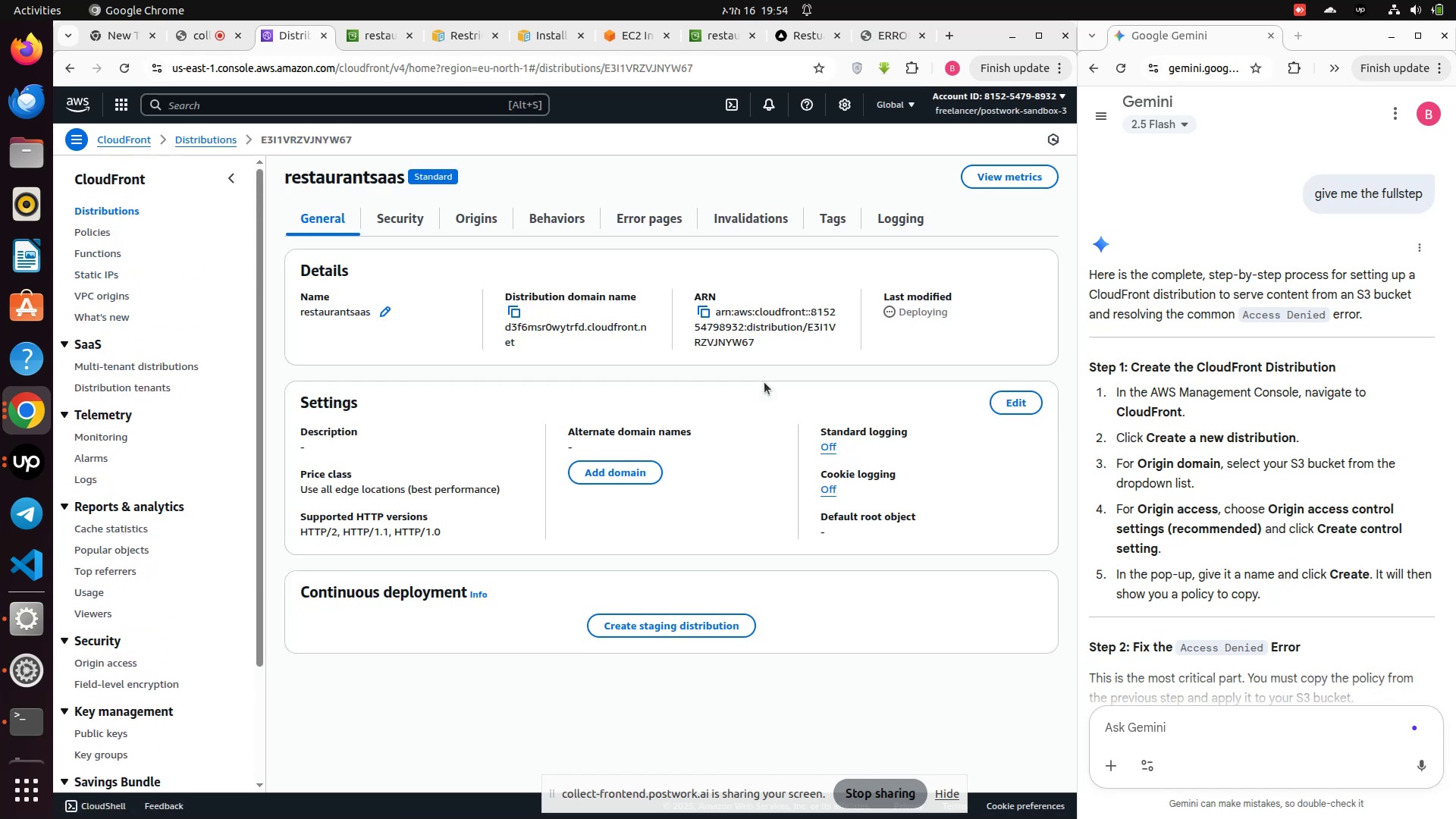 
left_click_drag(start_coordinate=[934, 300], to_coordinate=[918, 321])
 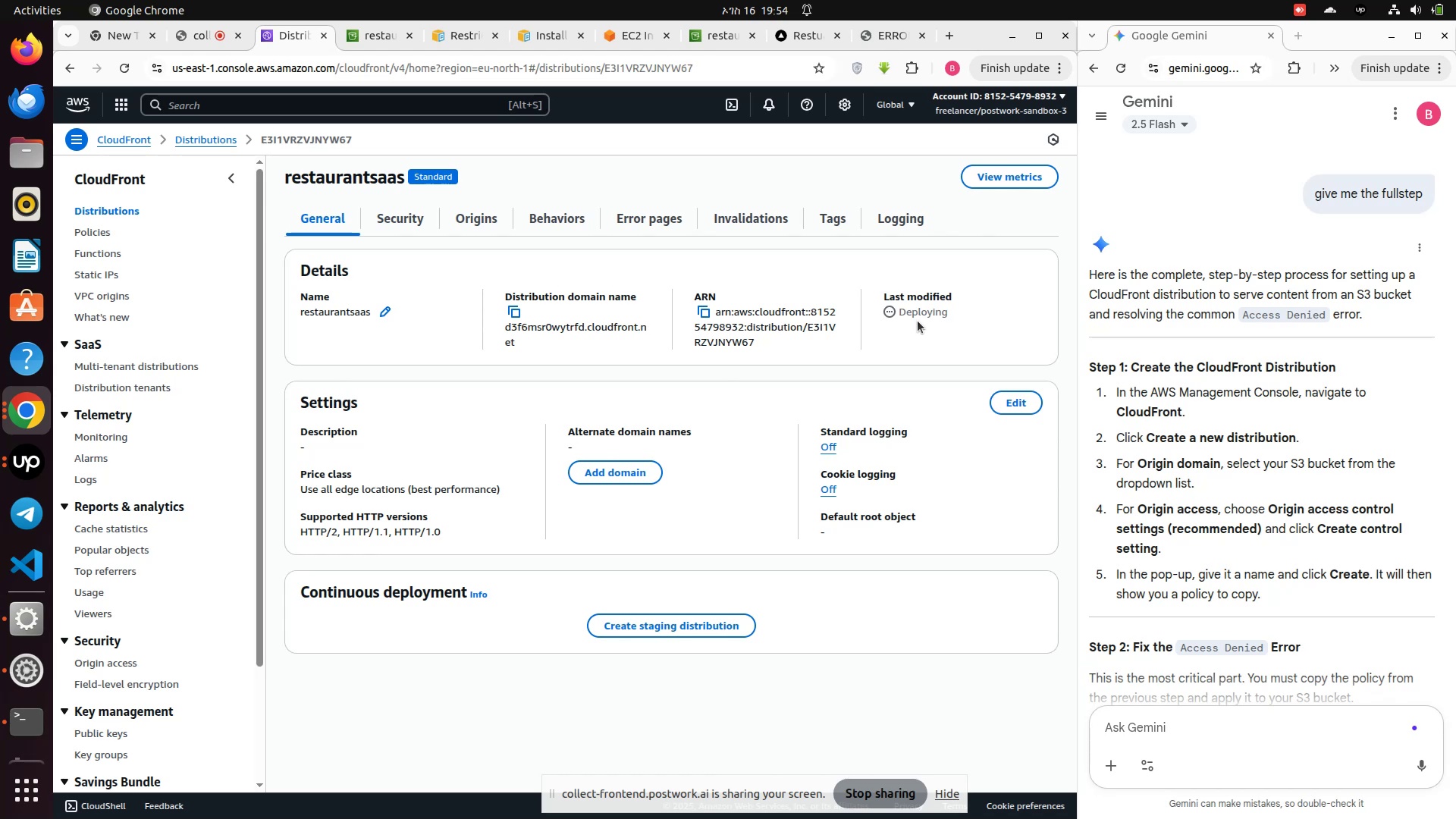 
wait(36.76)
 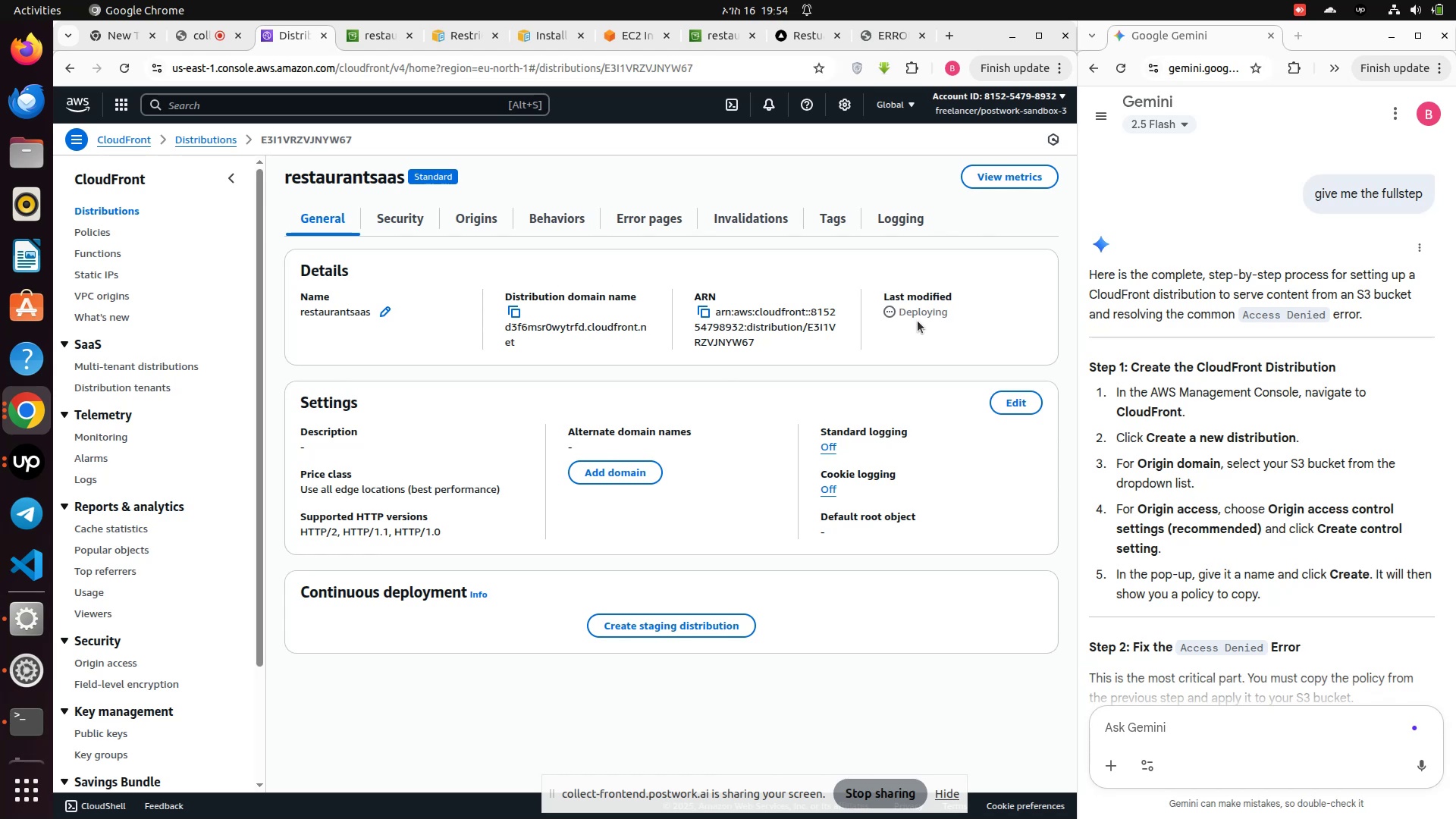 
left_click([465, 220])
 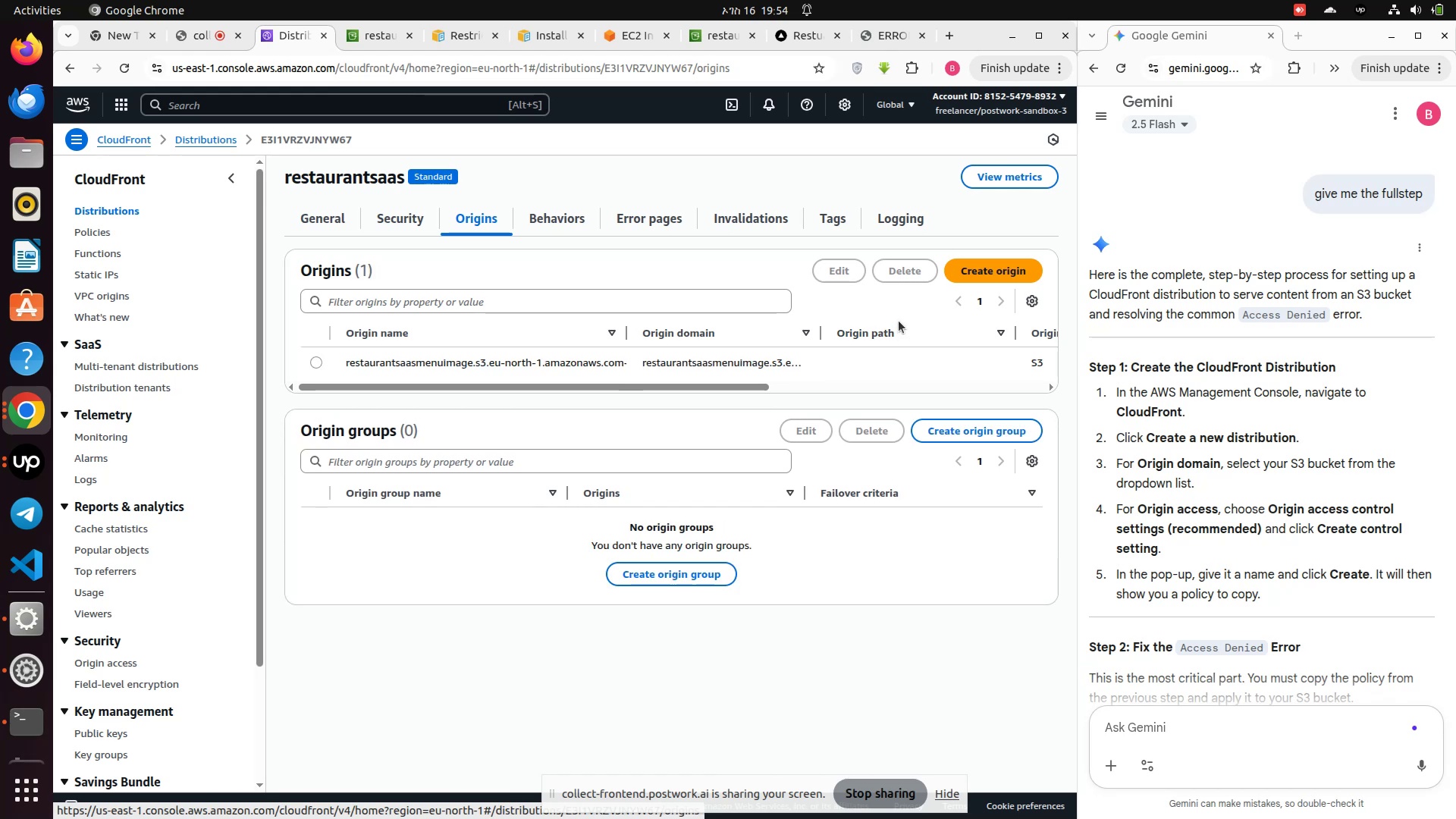 
left_click([836, 265])
 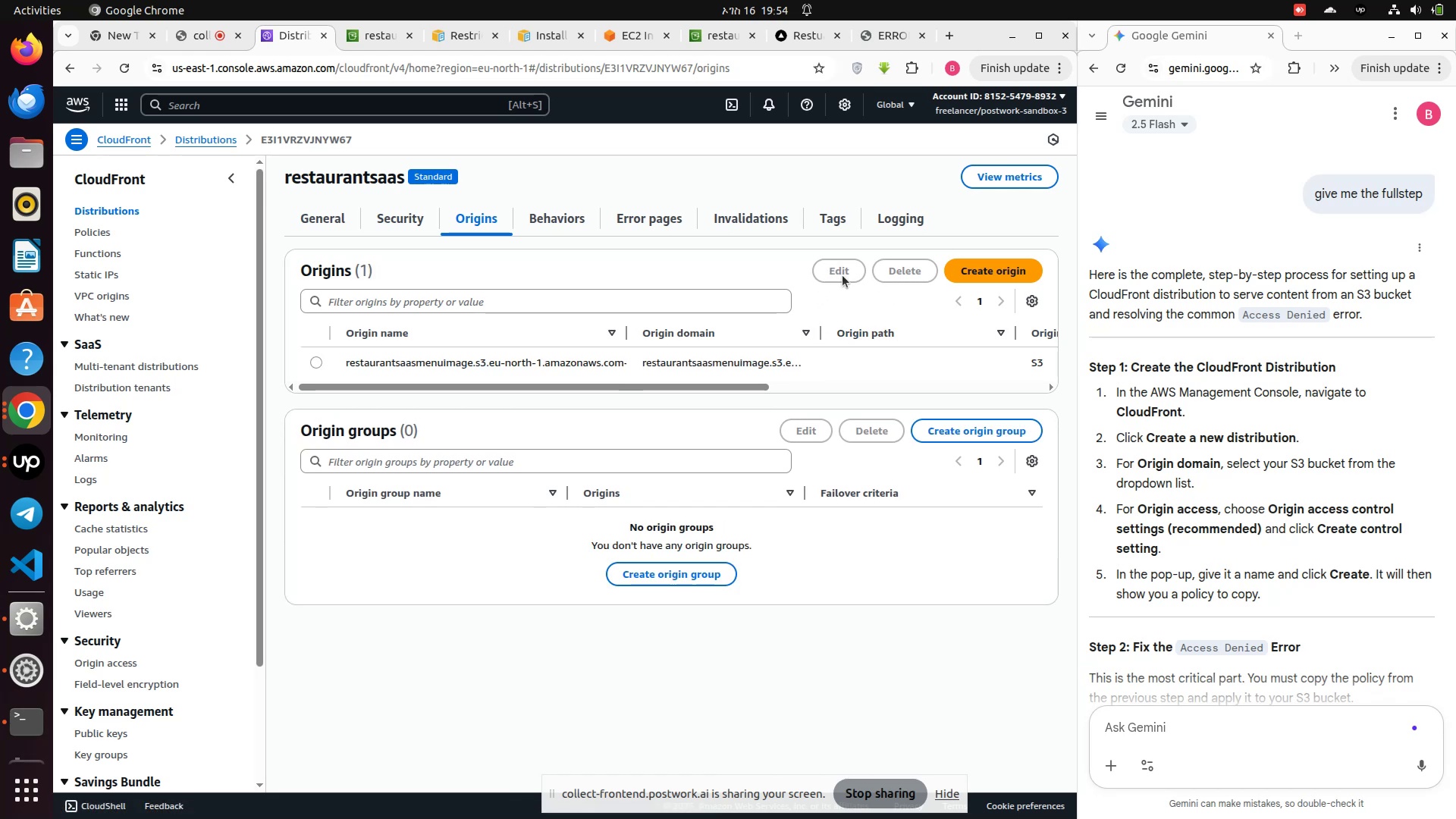 
left_click([314, 359])
 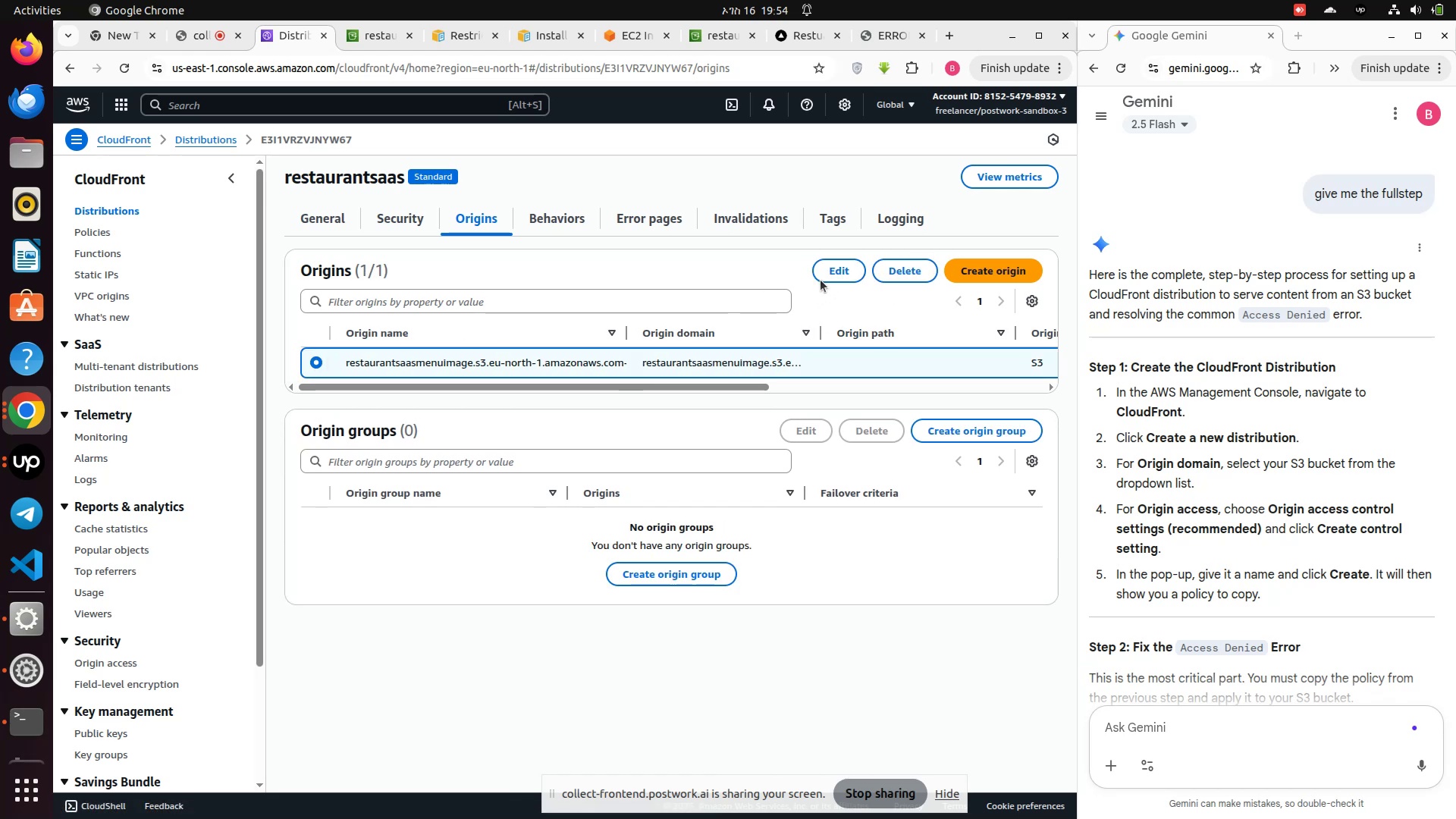 
left_click([826, 275])
 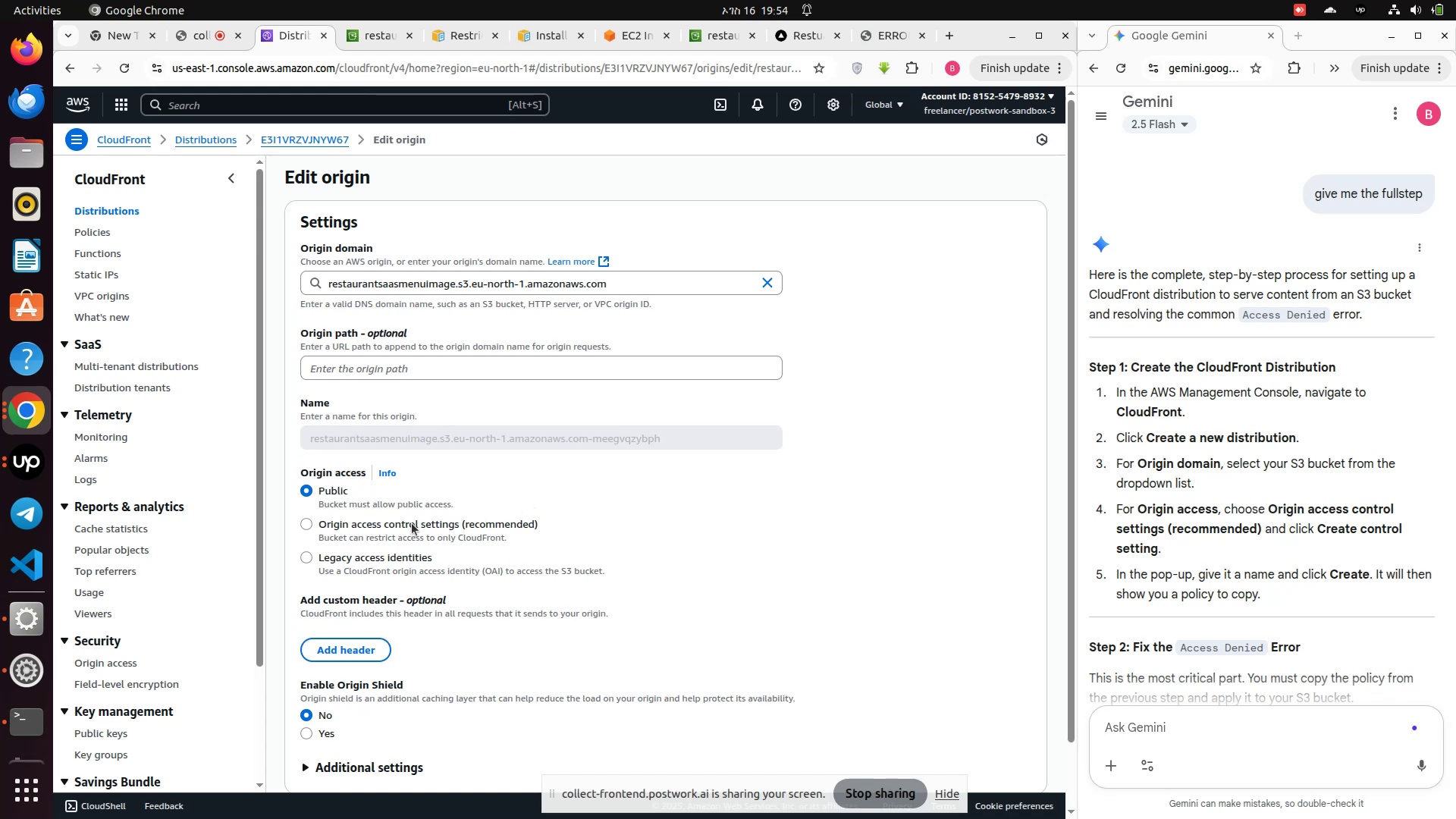 
left_click([315, 525])
 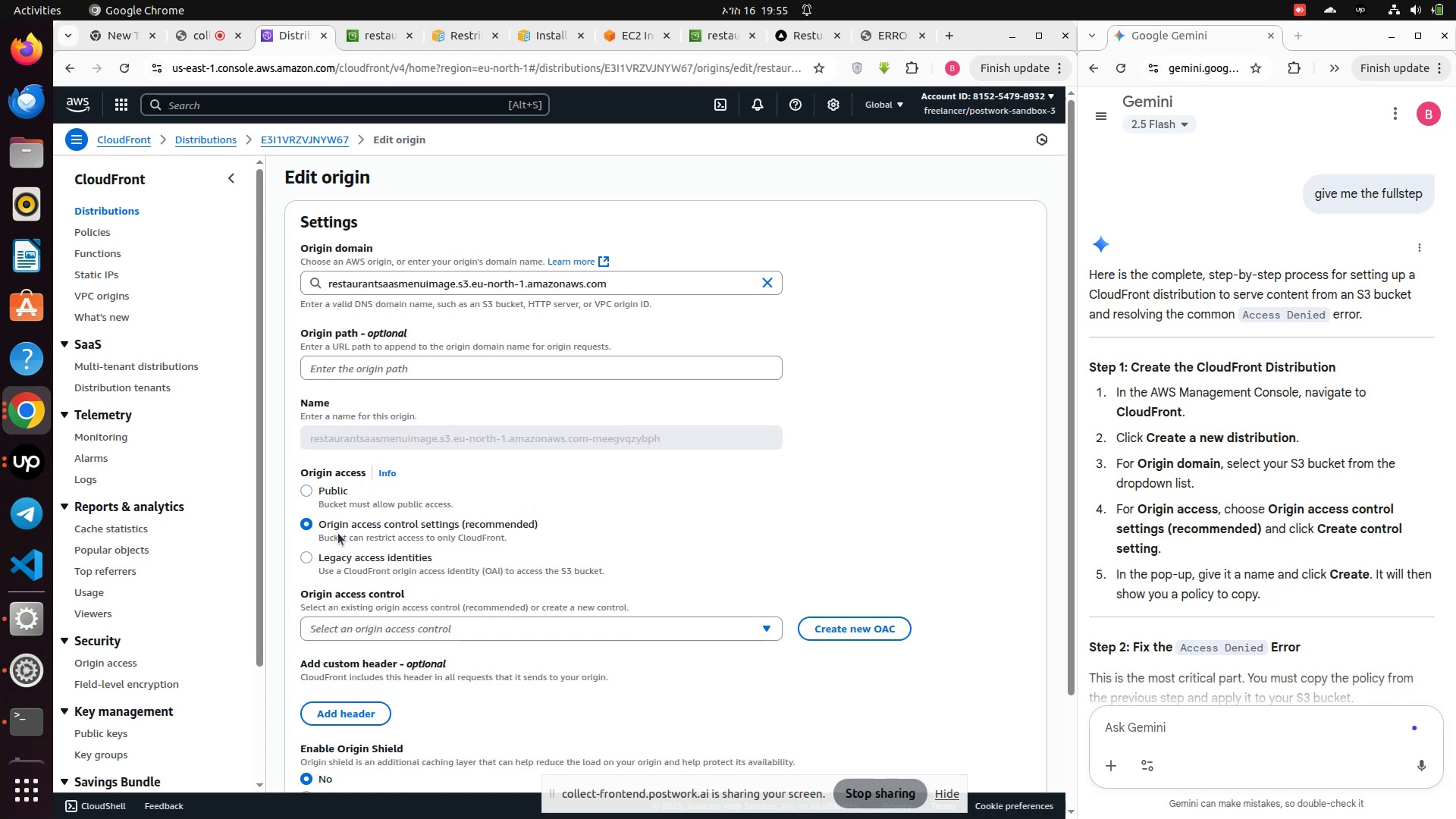 
scroll: coordinate [530, 570], scroll_direction: down, amount: 1.0
 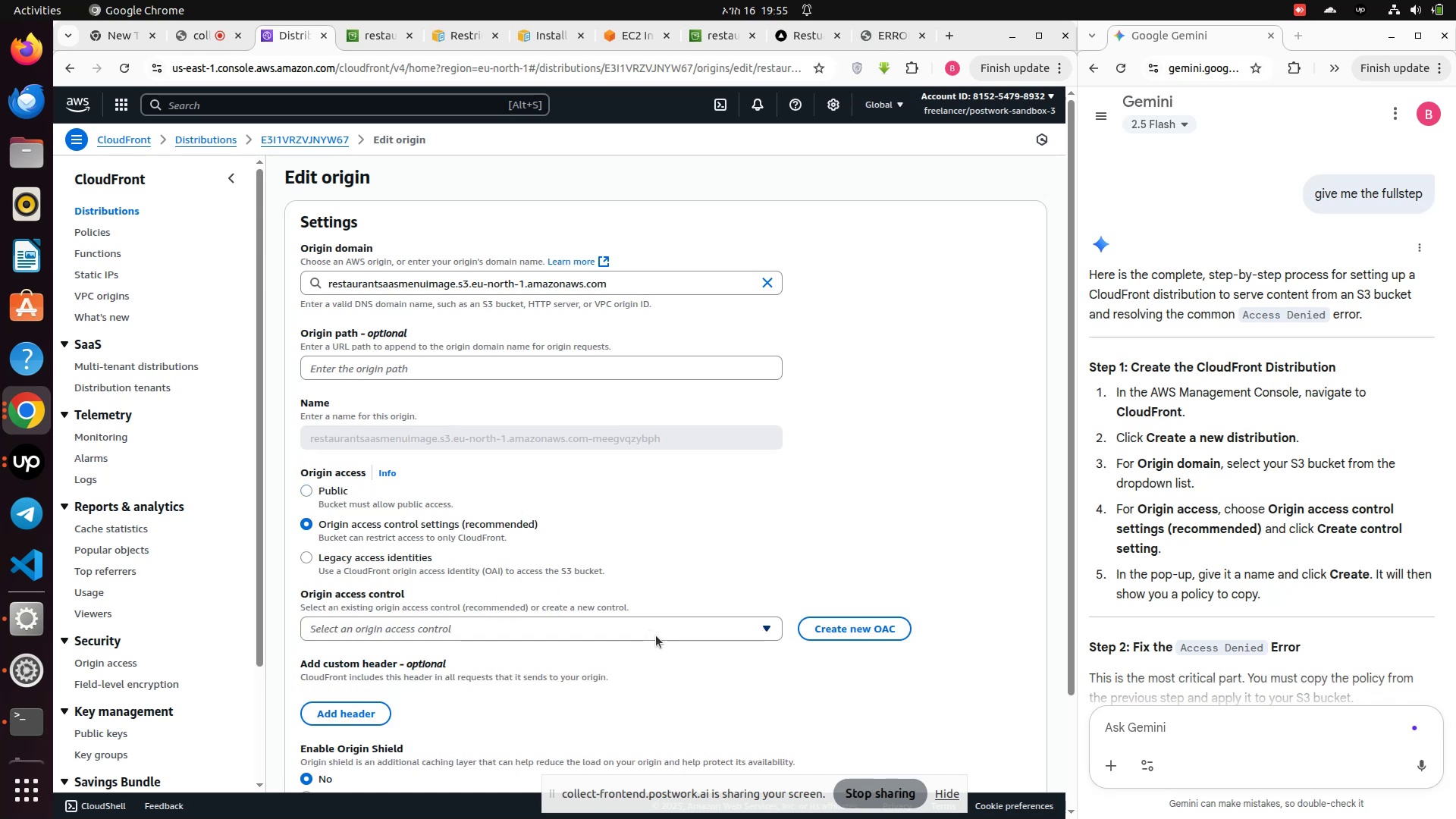 
left_click([655, 633])
 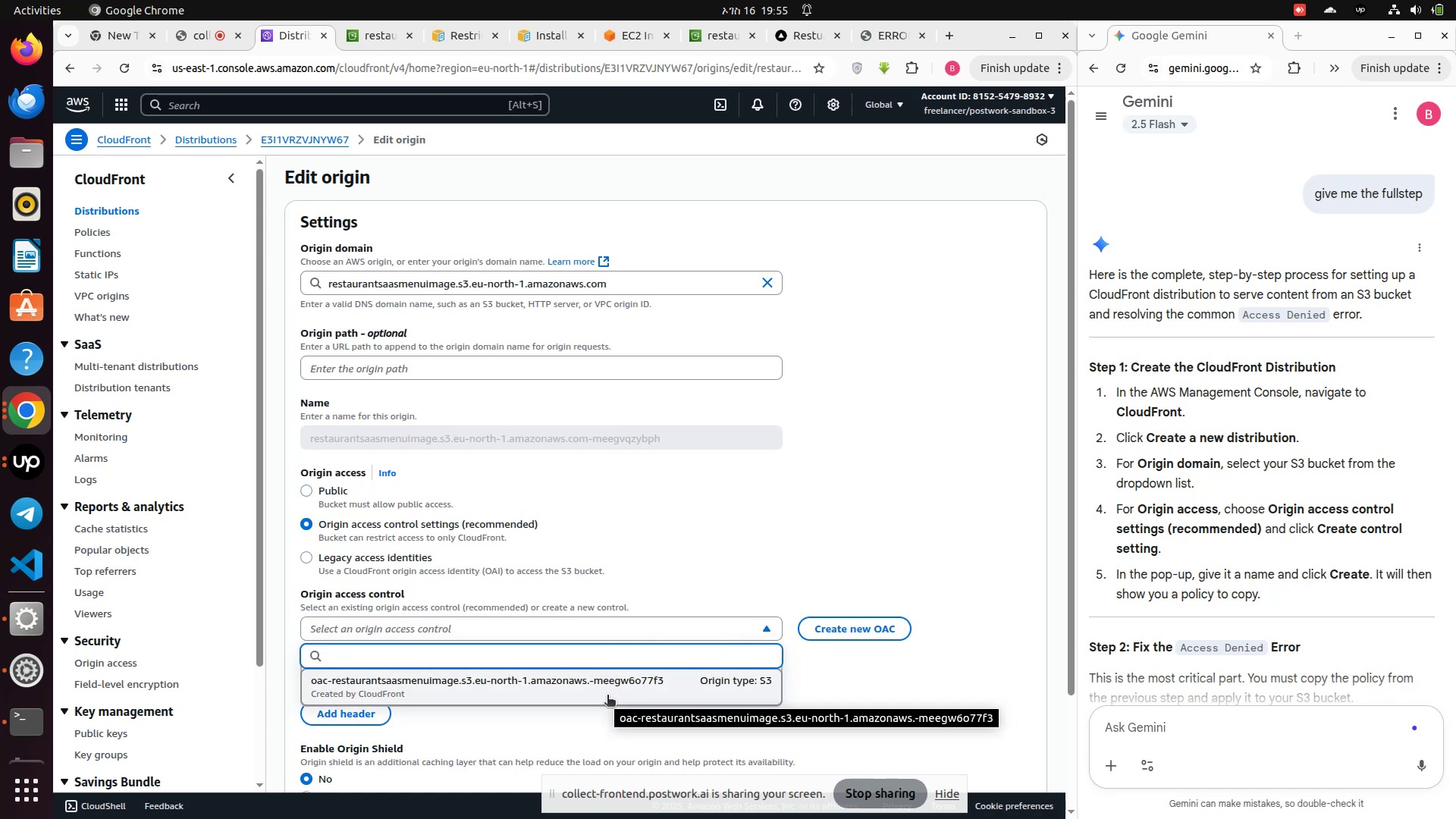 
left_click([607, 696])
 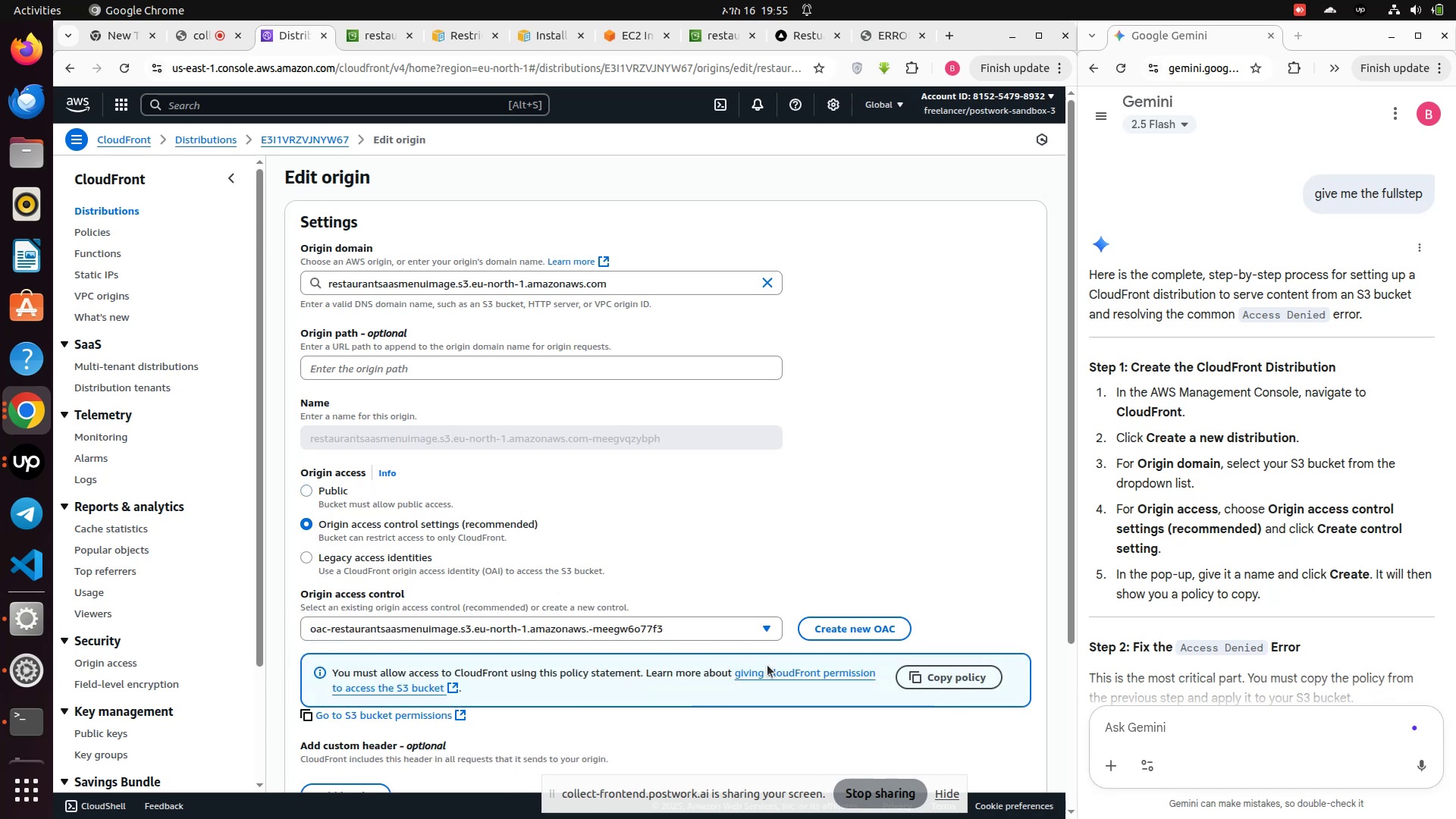 
scroll: coordinate [812, 679], scroll_direction: down, amount: 2.0
 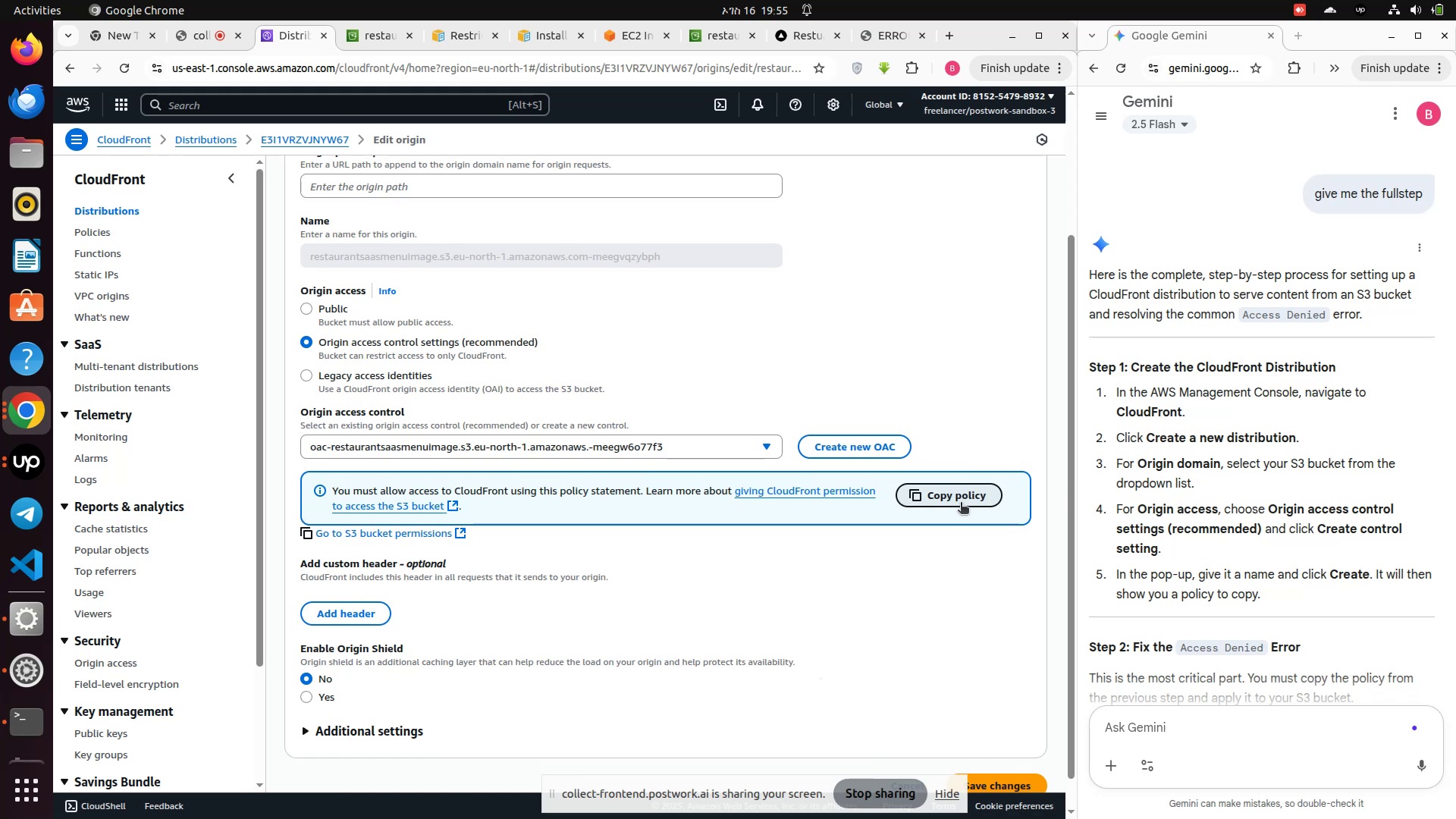 
left_click([955, 492])
 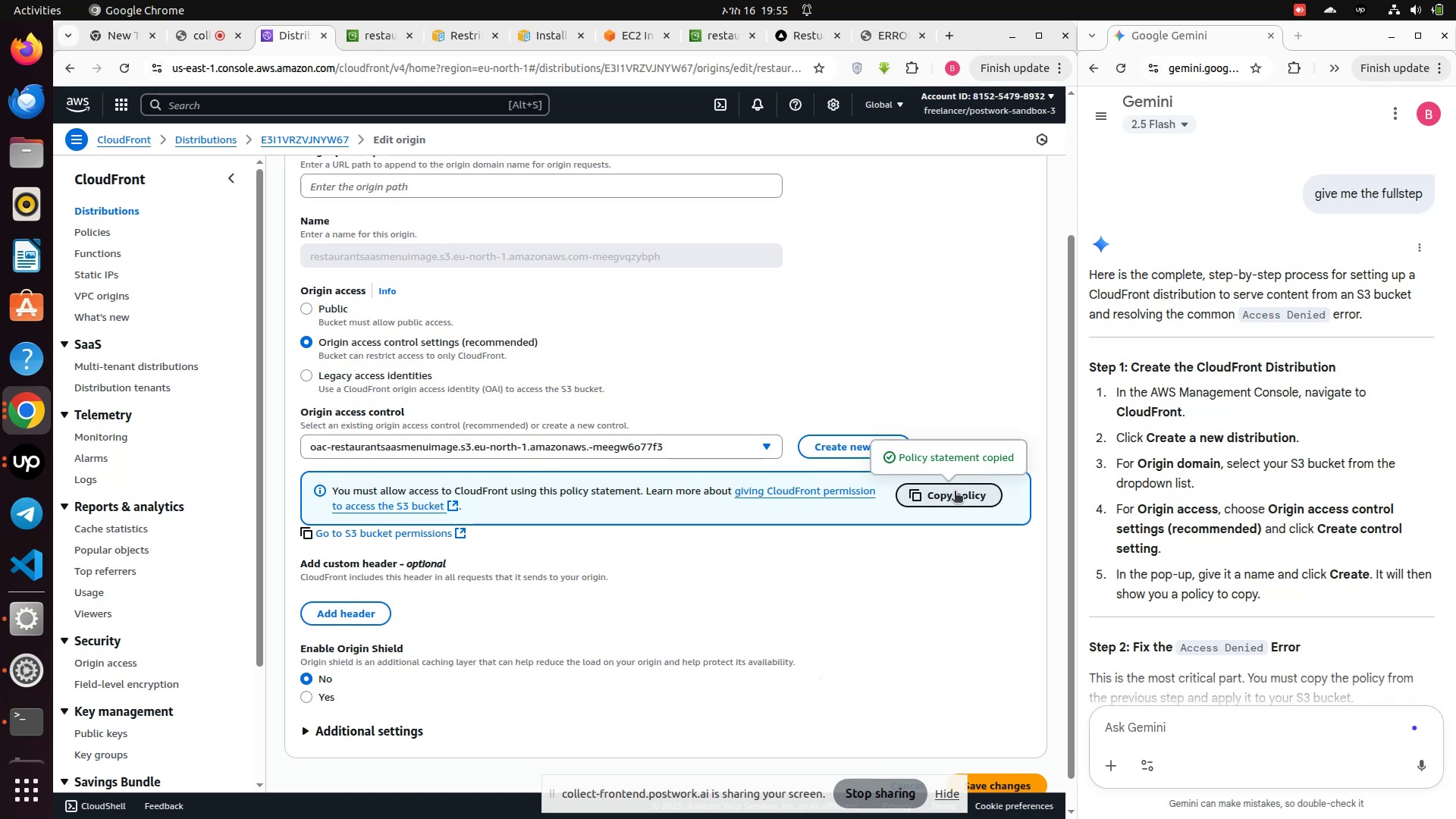 
scroll: coordinate [767, 557], scroll_direction: down, amount: 5.0
 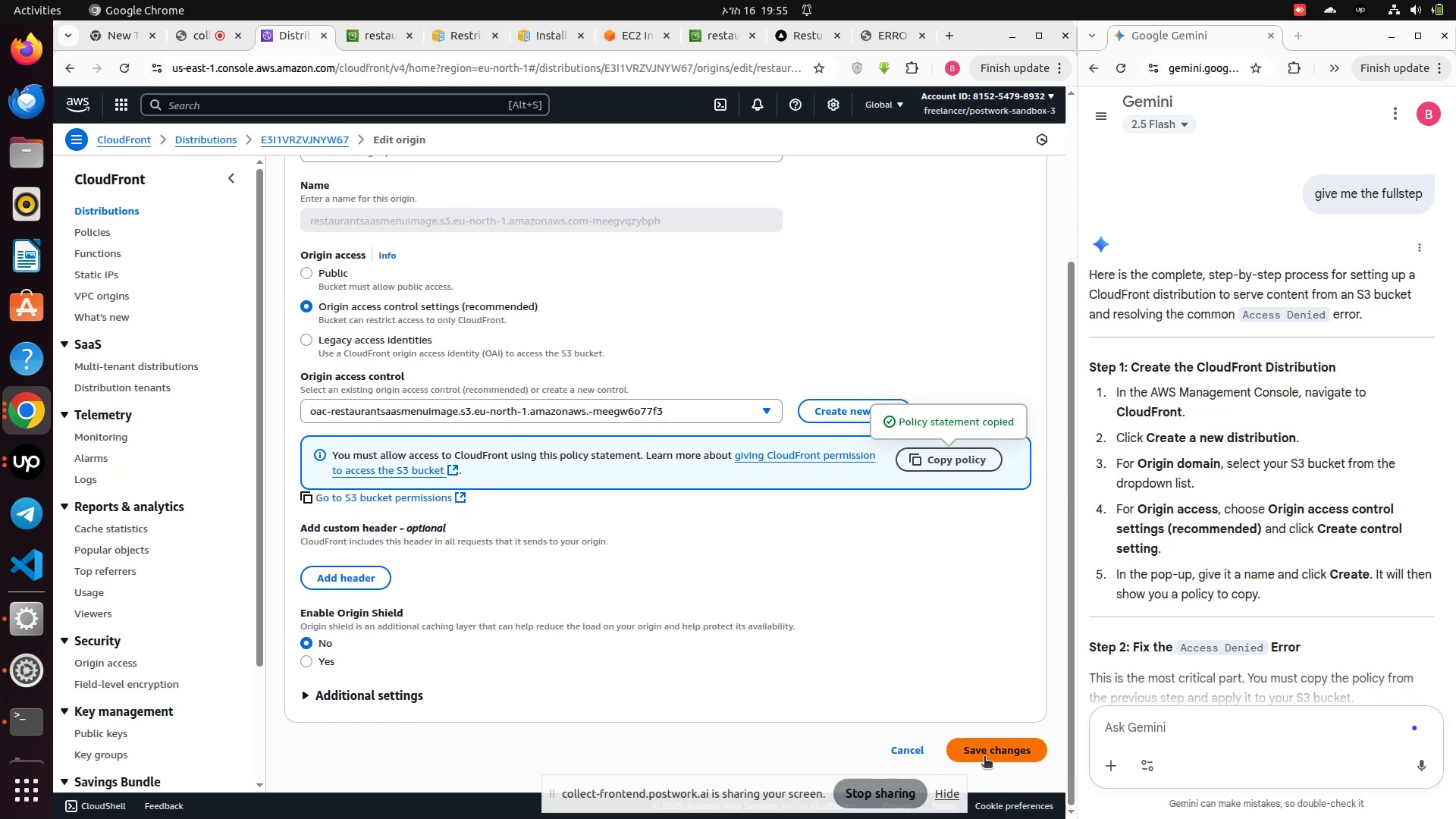 
left_click([984, 758])
 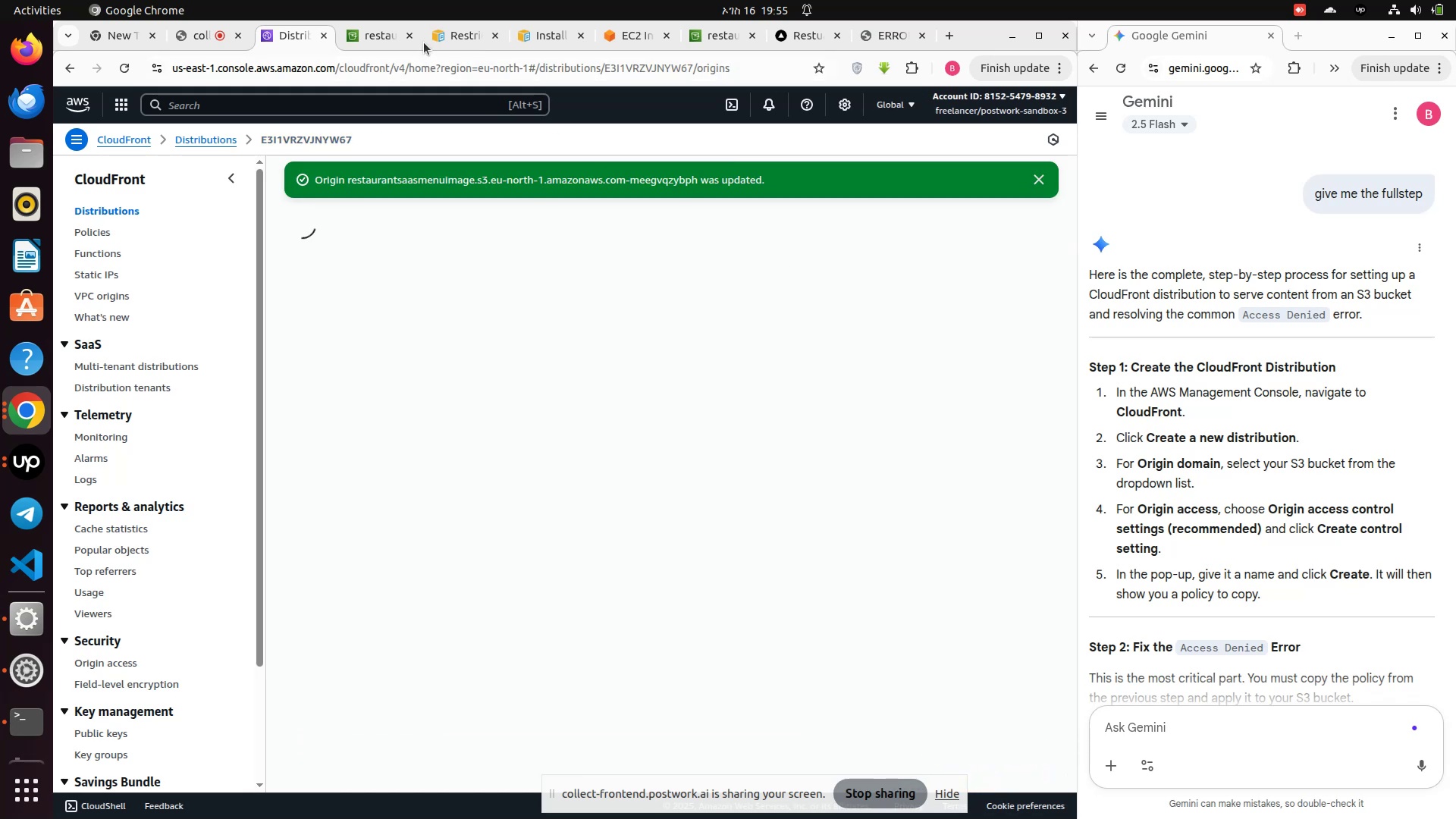 
left_click([368, 27])
 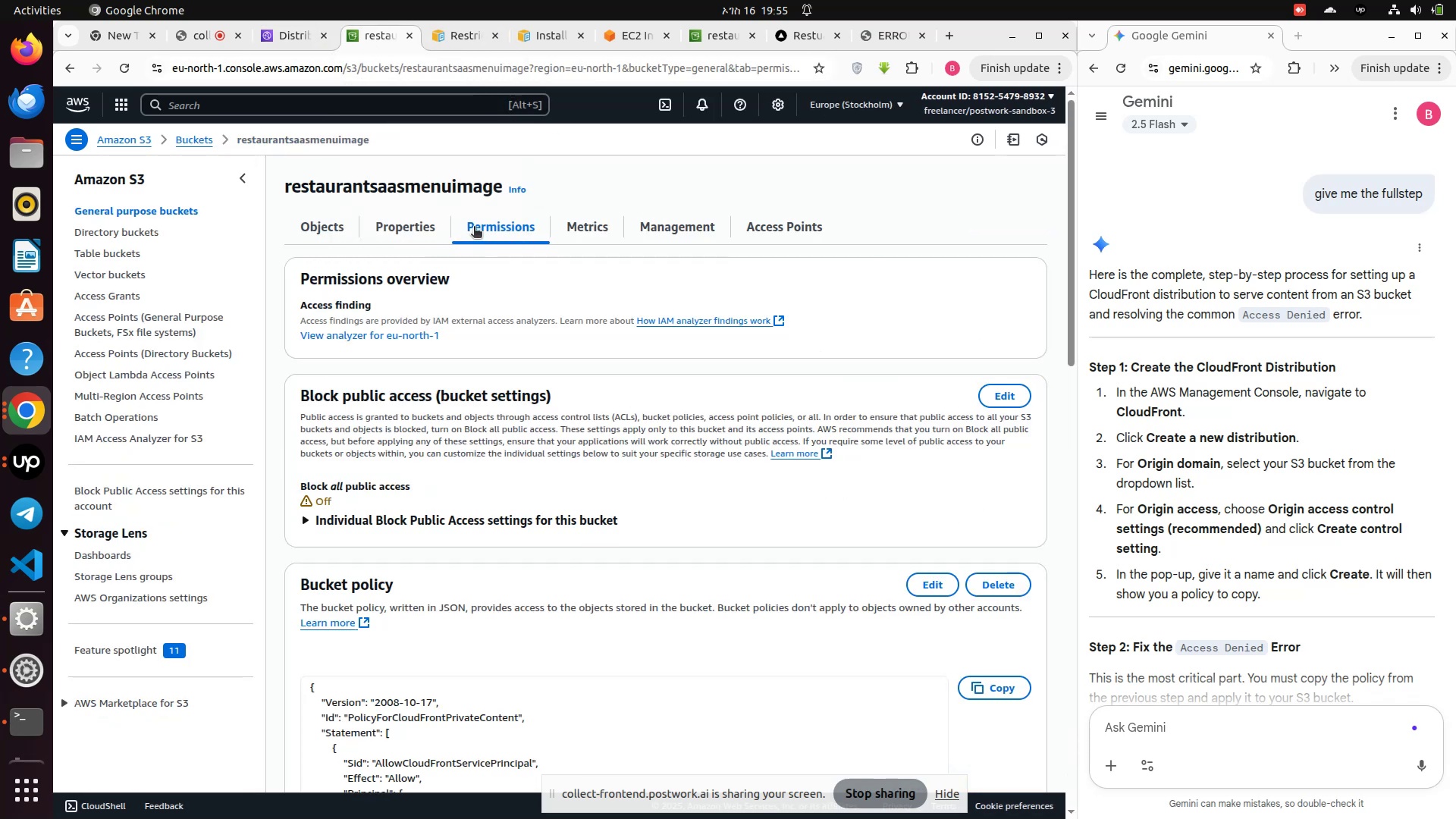 
scroll: coordinate [582, 410], scroll_direction: down, amount: 5.0
 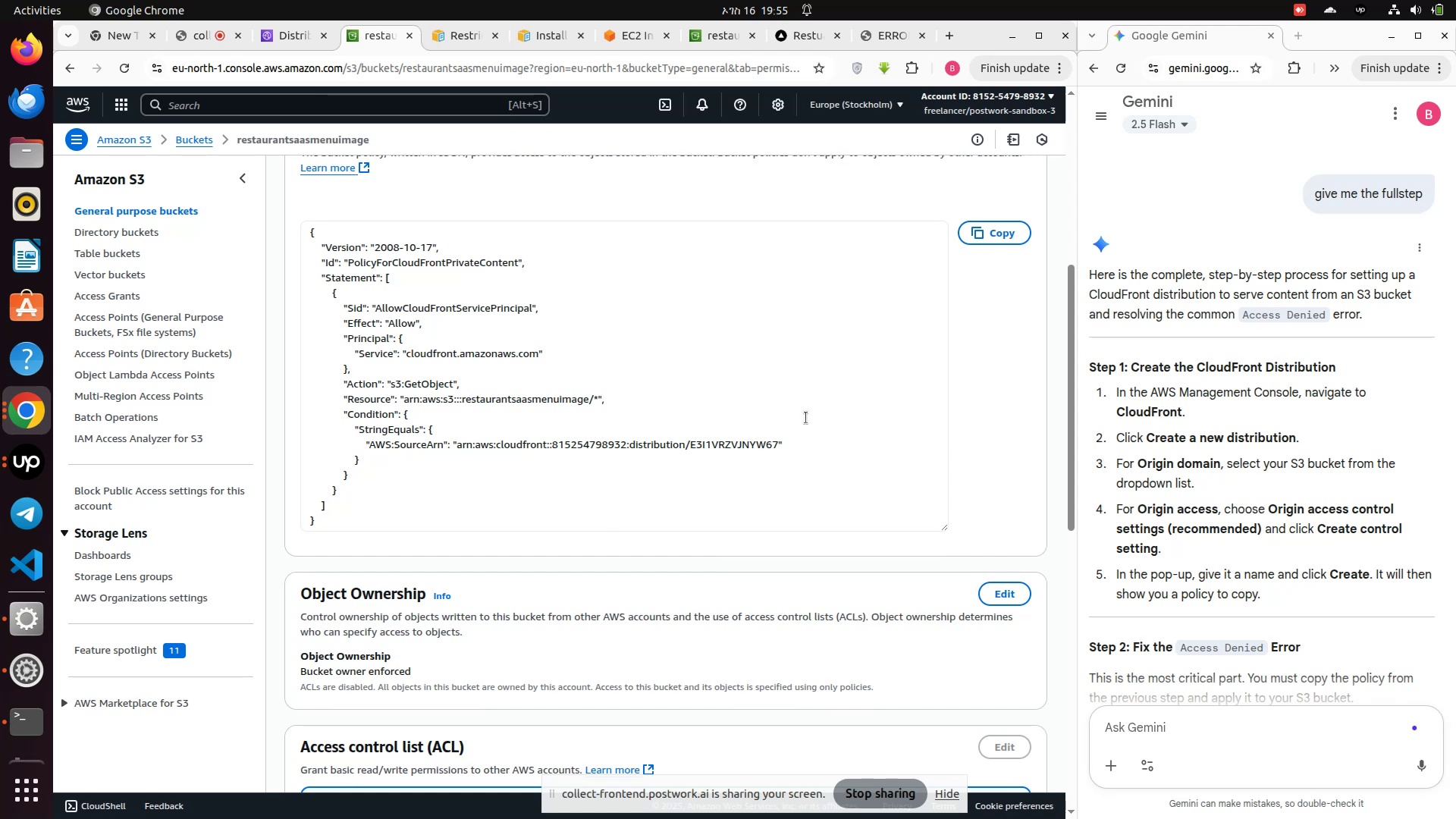 
scroll: coordinate [953, 324], scroll_direction: up, amount: 3.0
 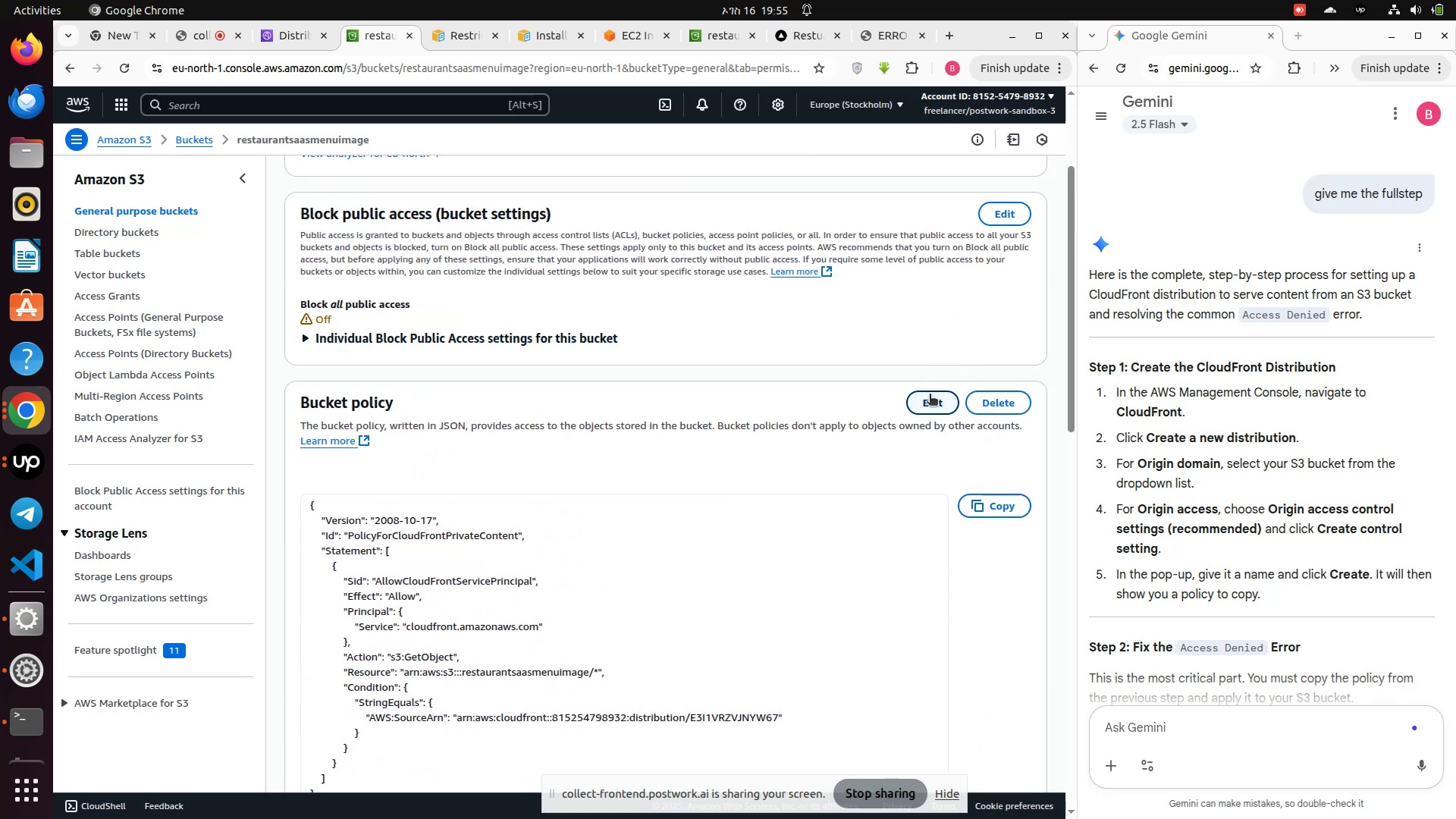 
left_click([924, 401])
 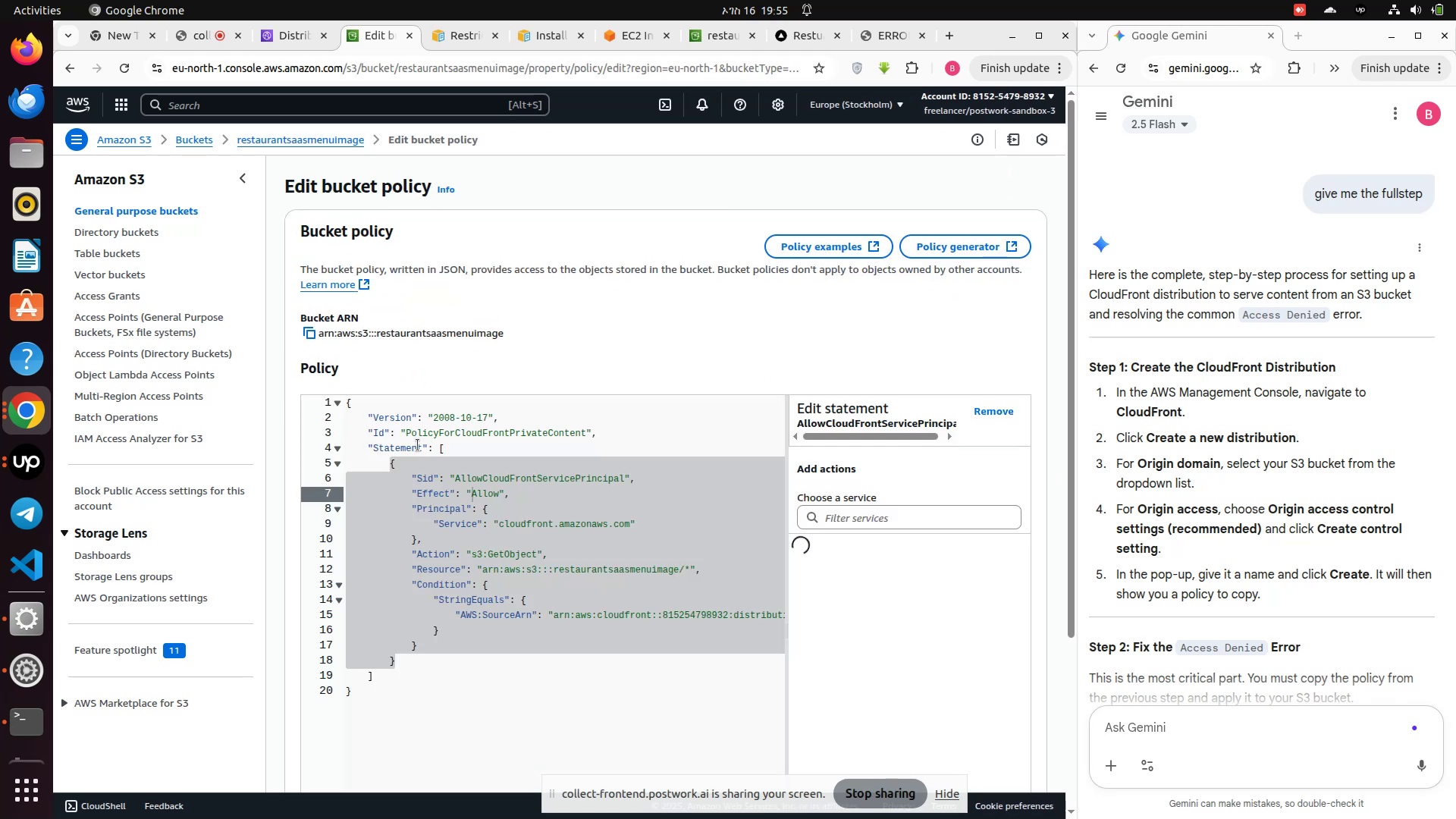 
left_click([469, 639])
 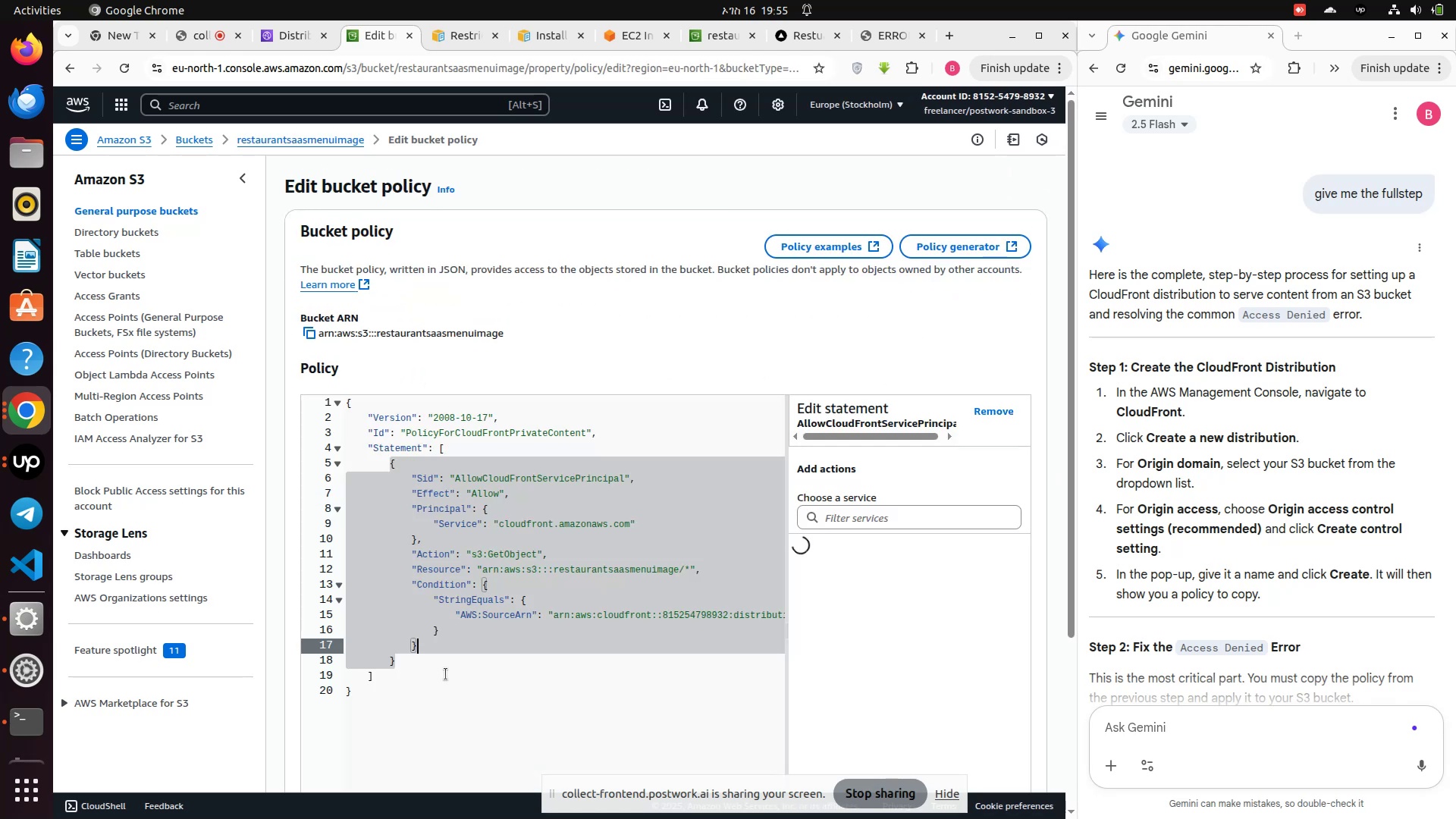 
left_click([444, 675])
 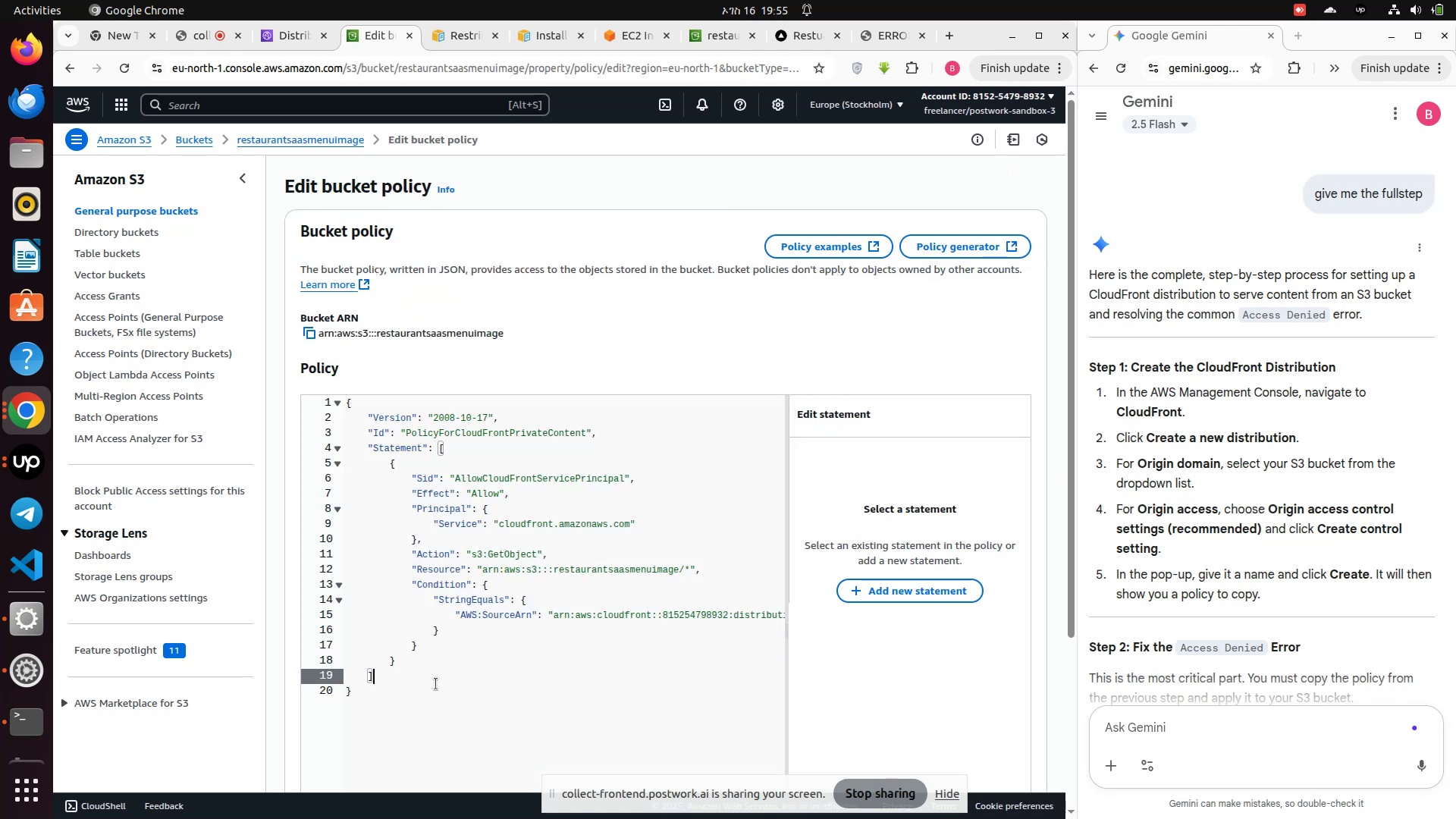 
left_click_drag(start_coordinate=[435, 685], to_coordinate=[431, 691])
 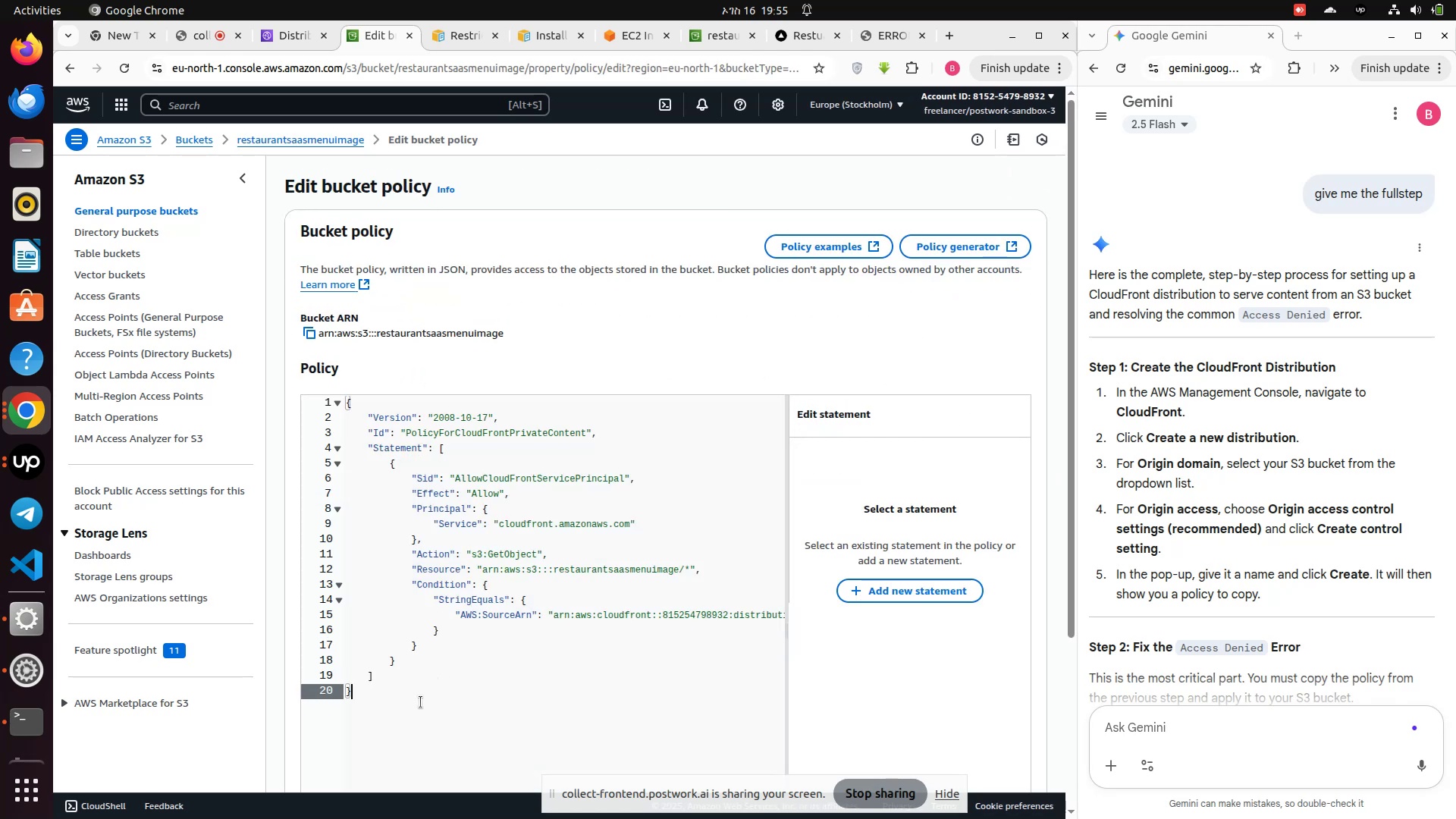 
key(Control+A)
 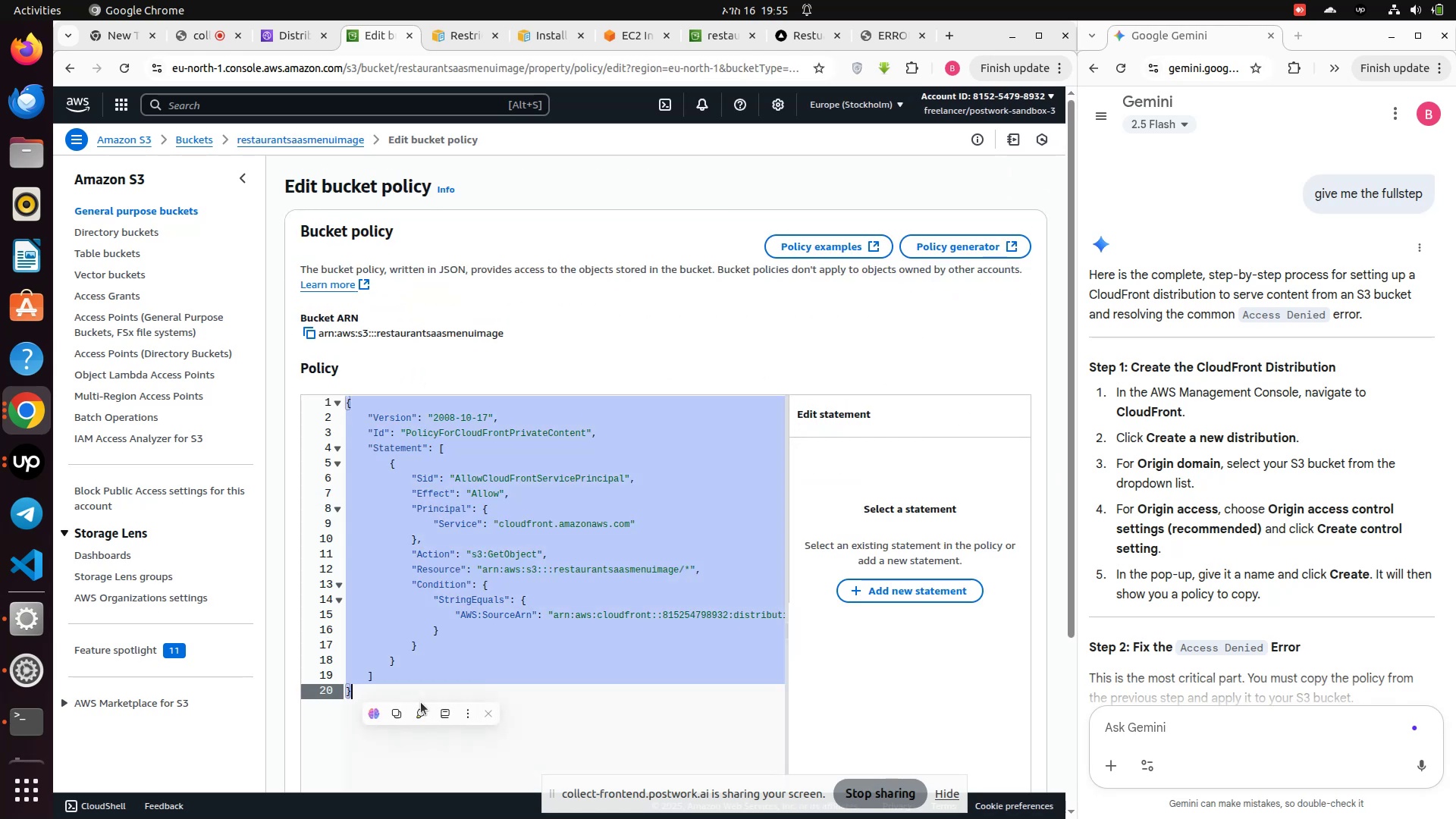 
key(Control+V)
 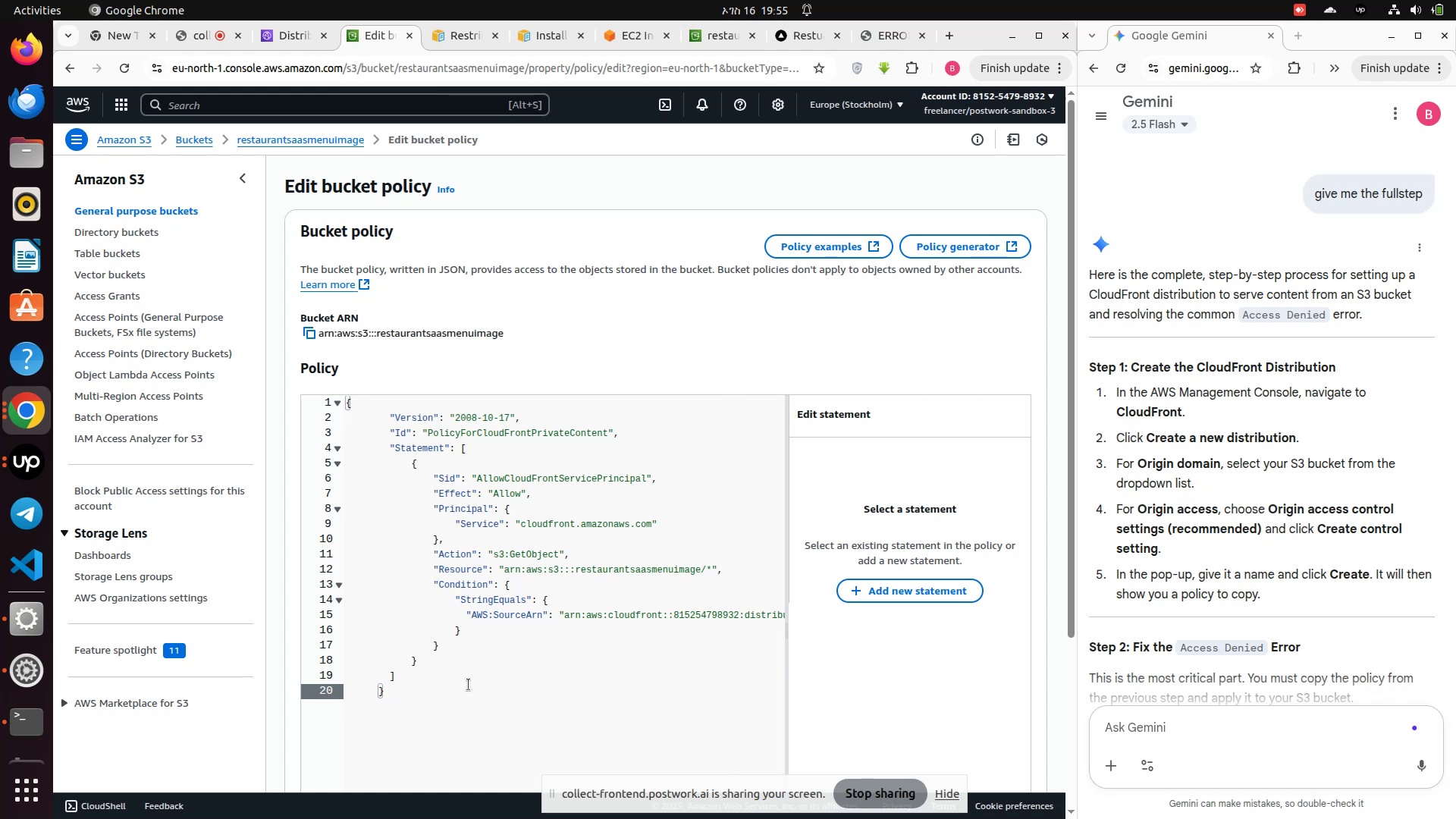 
key(Control+S)
 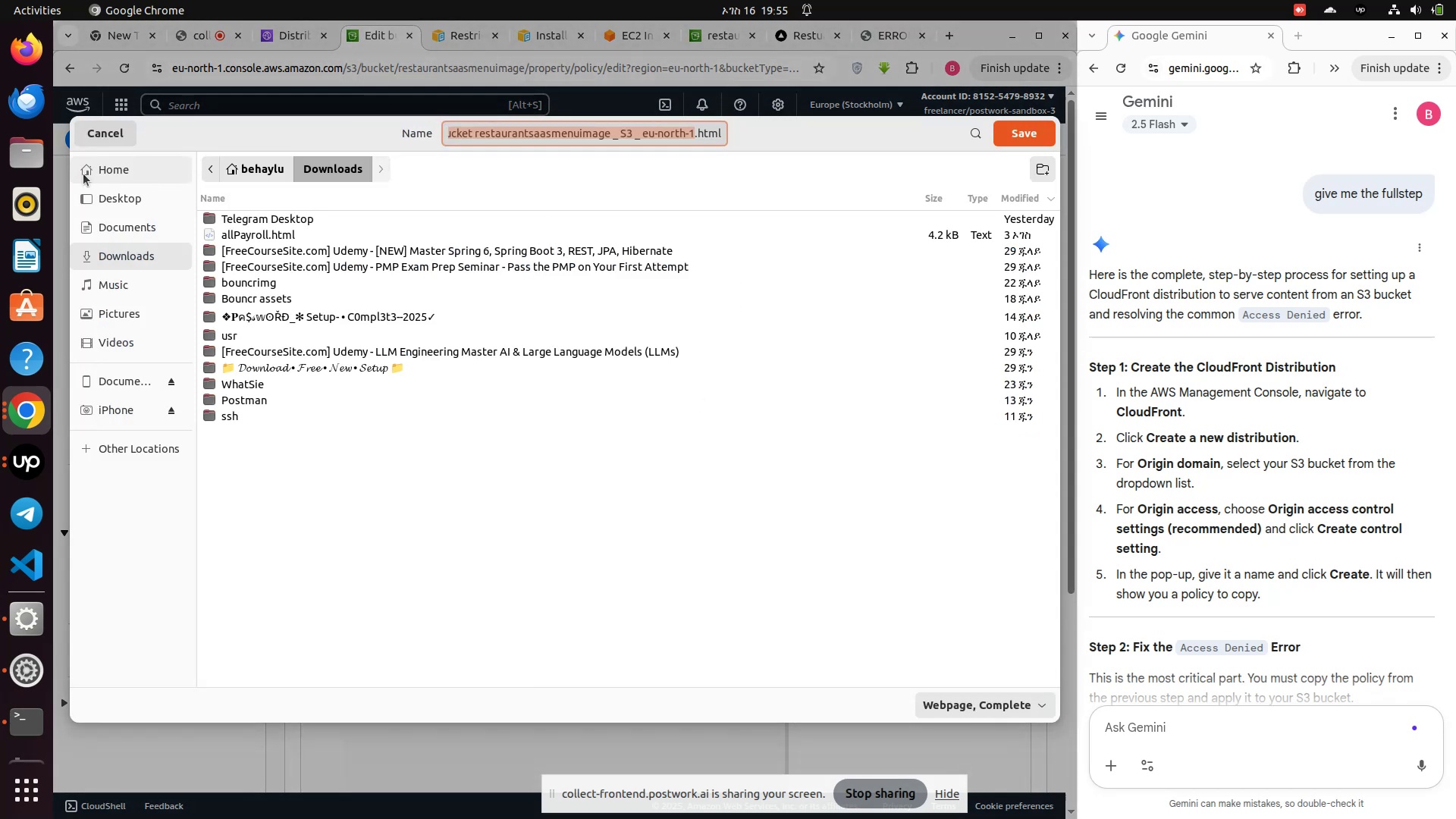 
left_click([109, 133])
 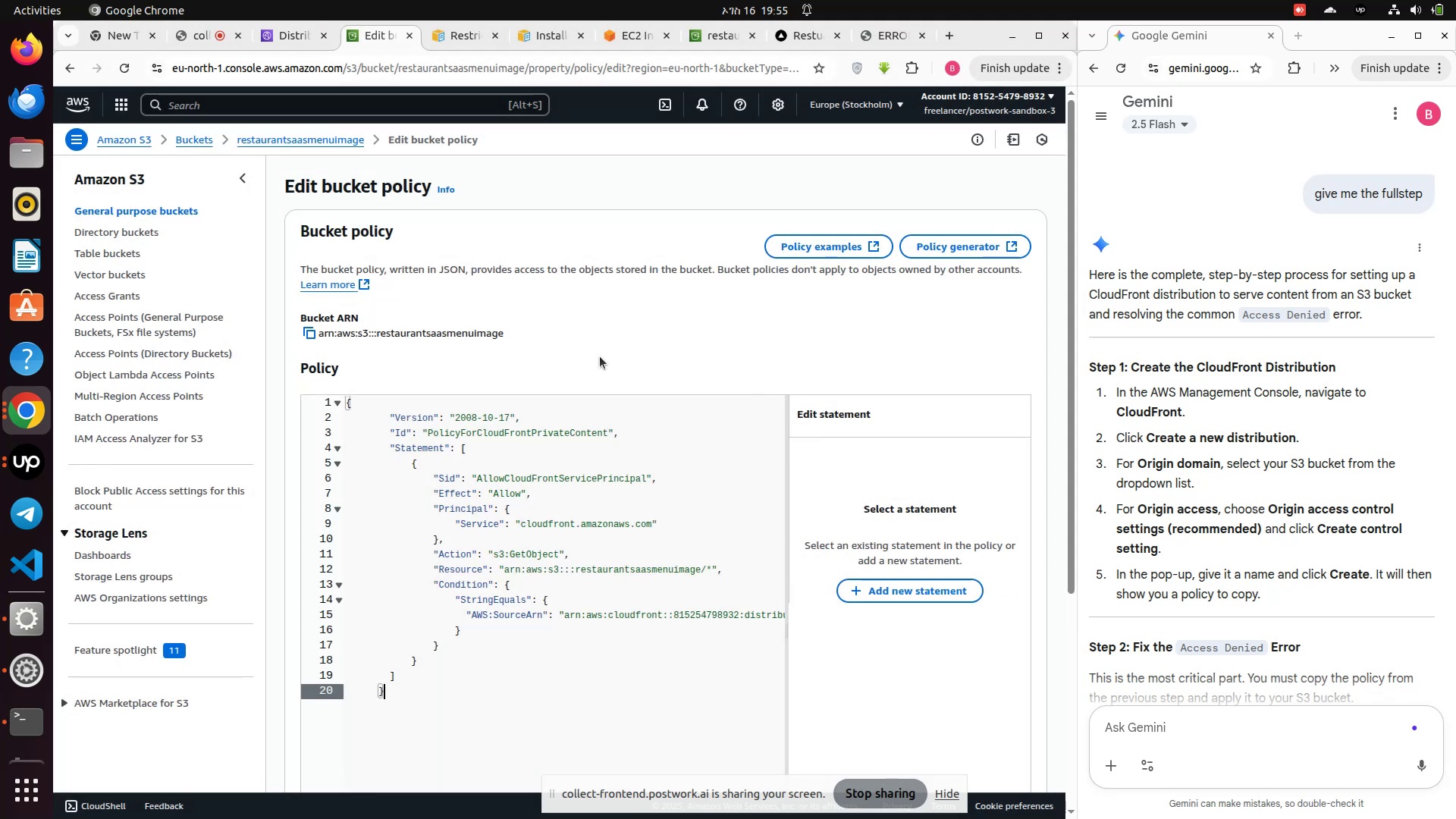 
scroll: coordinate [663, 494], scroll_direction: down, amount: 5.0
 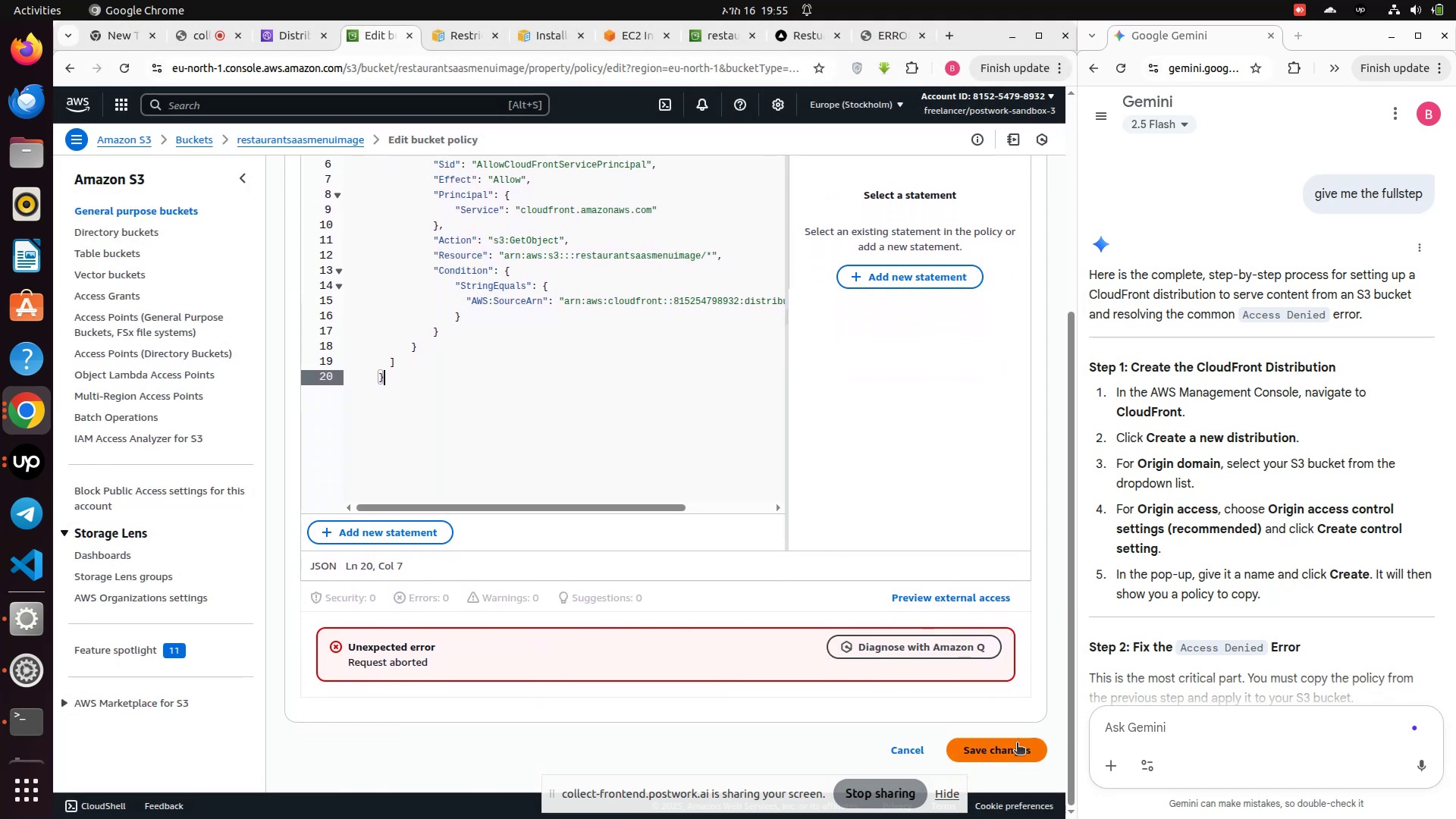 
left_click([993, 749])
 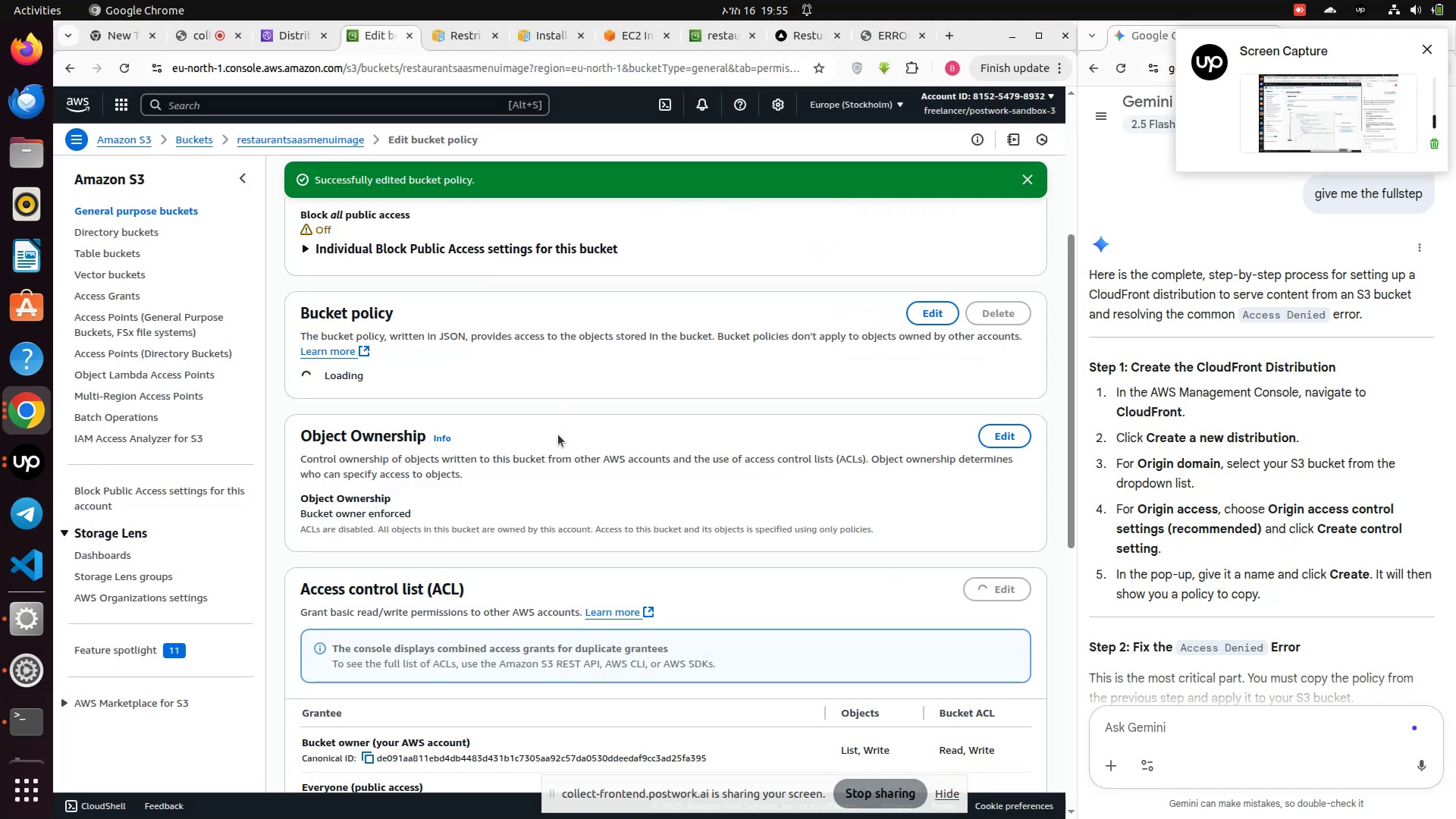 
scroll: coordinate [606, 412], scroll_direction: up, amount: 10.0
 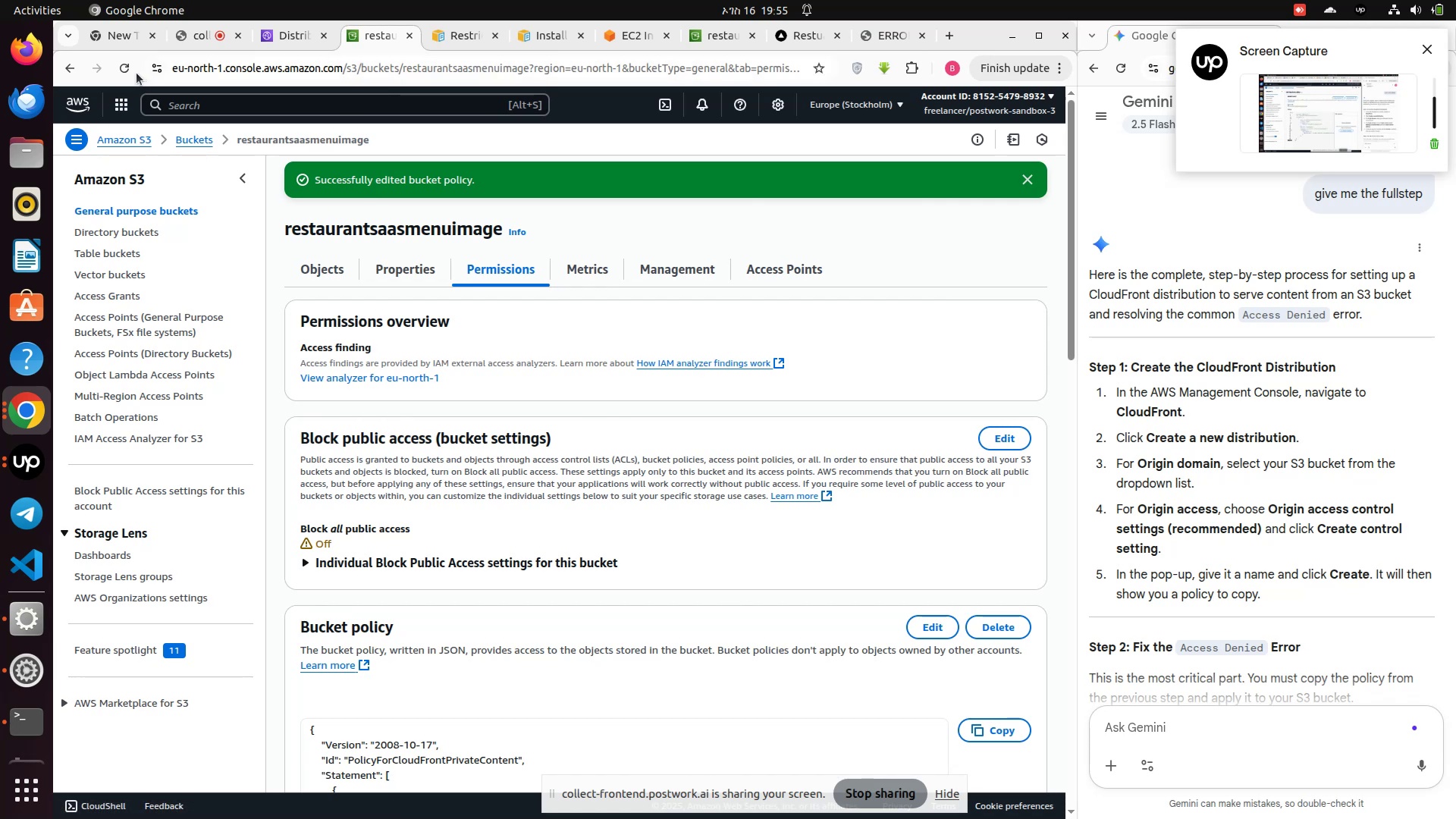 
left_click([127, 73])
 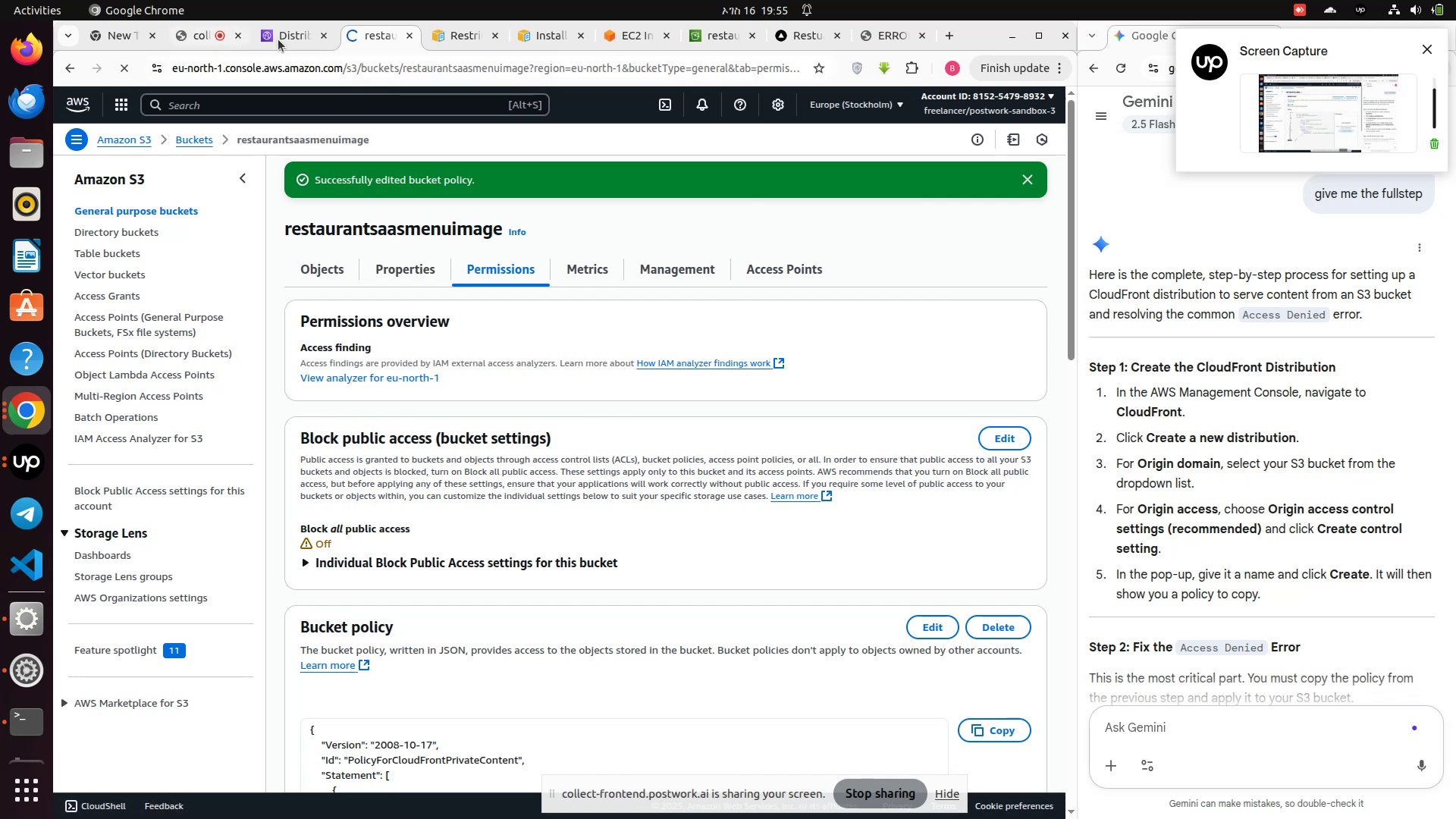 
left_click([282, 38])
 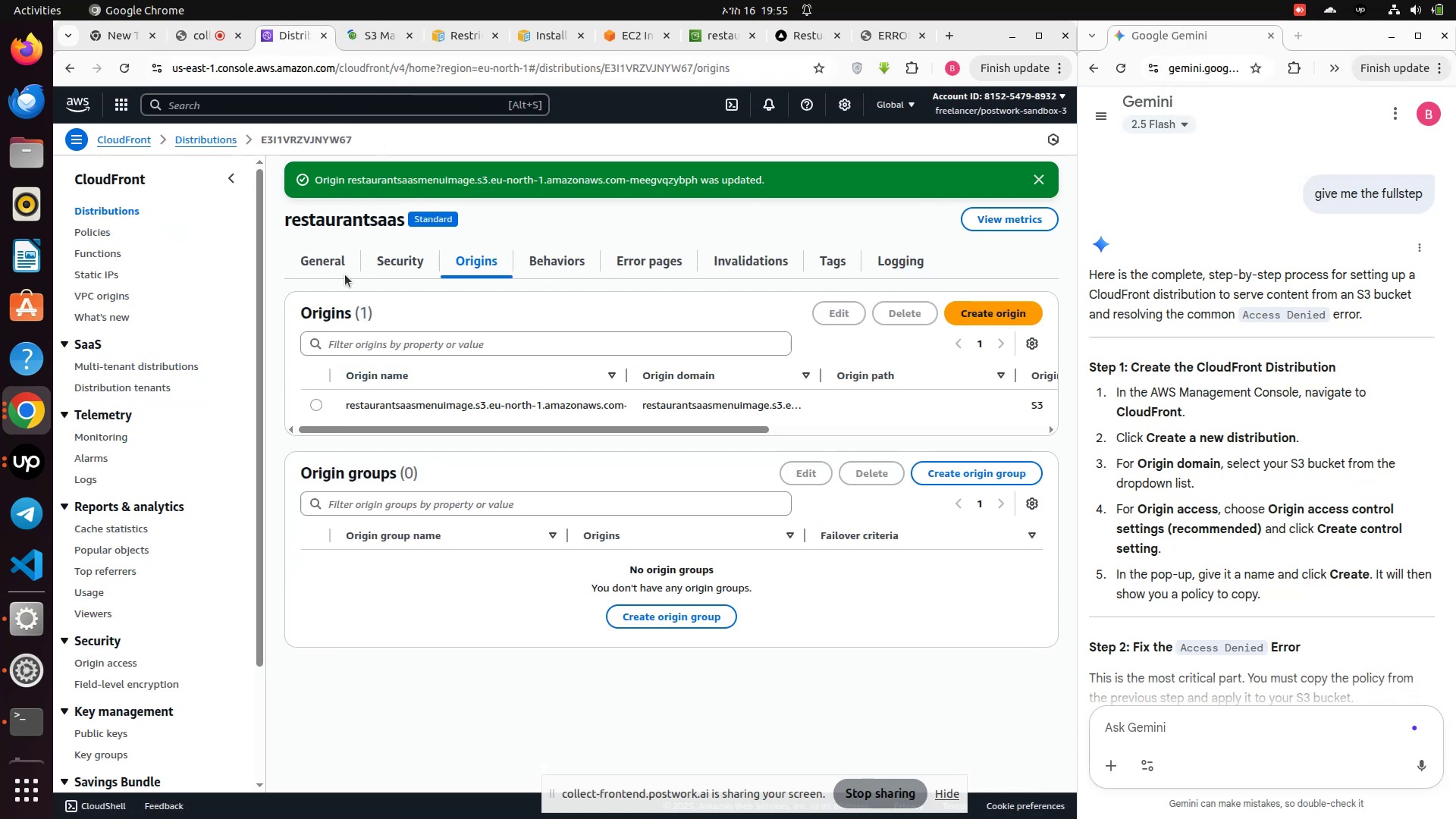 
mouse_move([327, 265])
 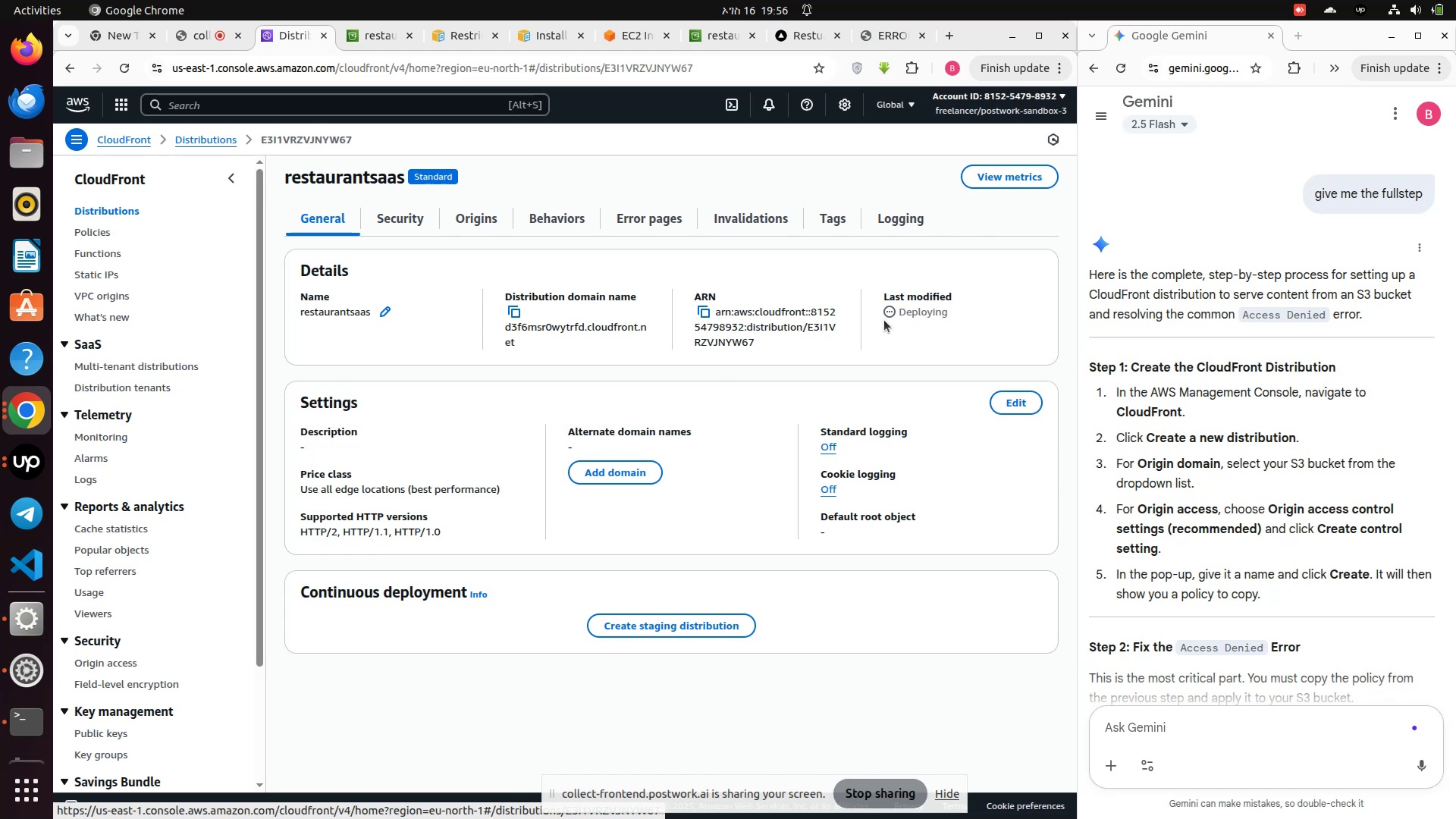 
wait(21.5)
 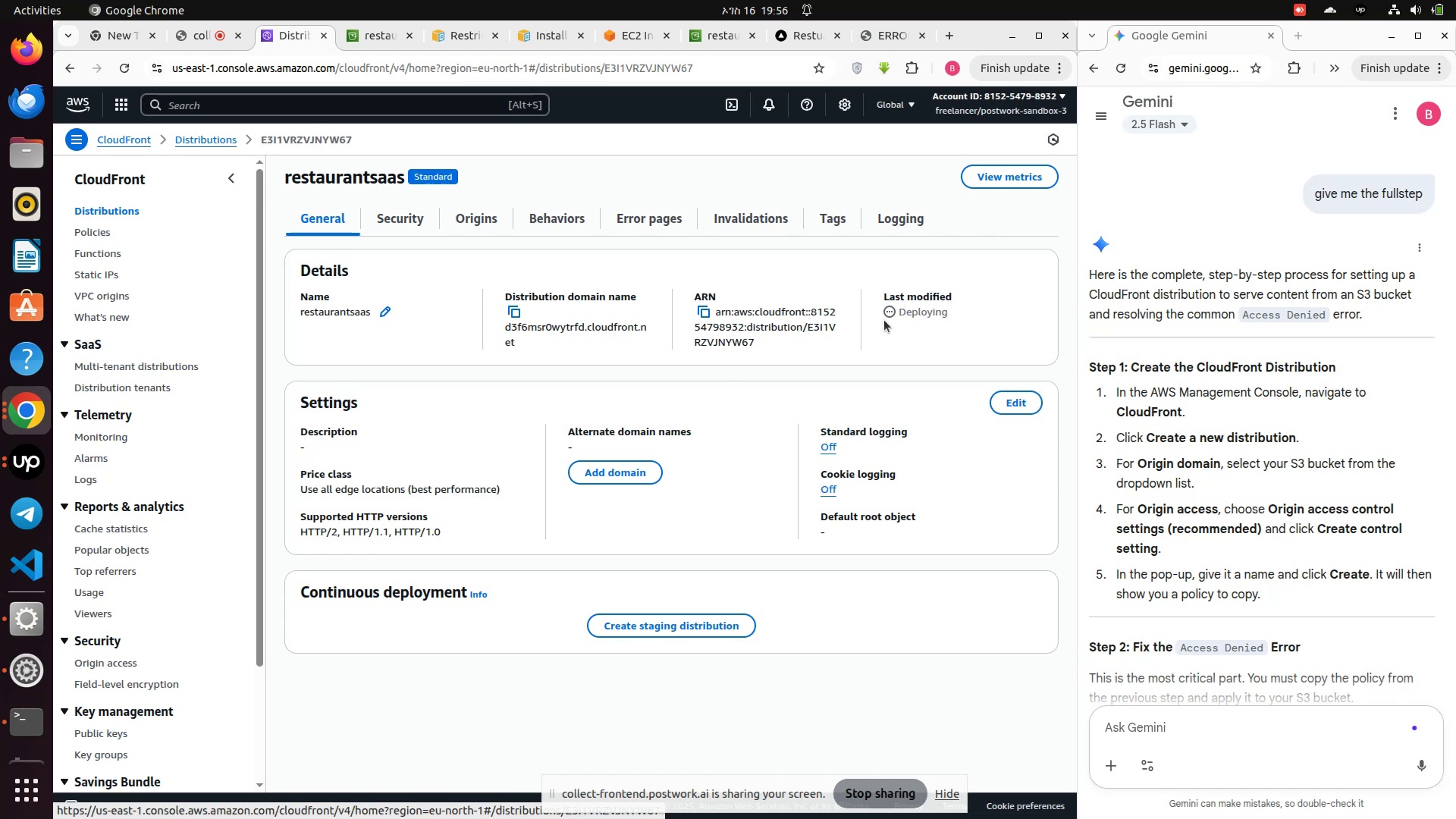 
left_click([20, 465])
 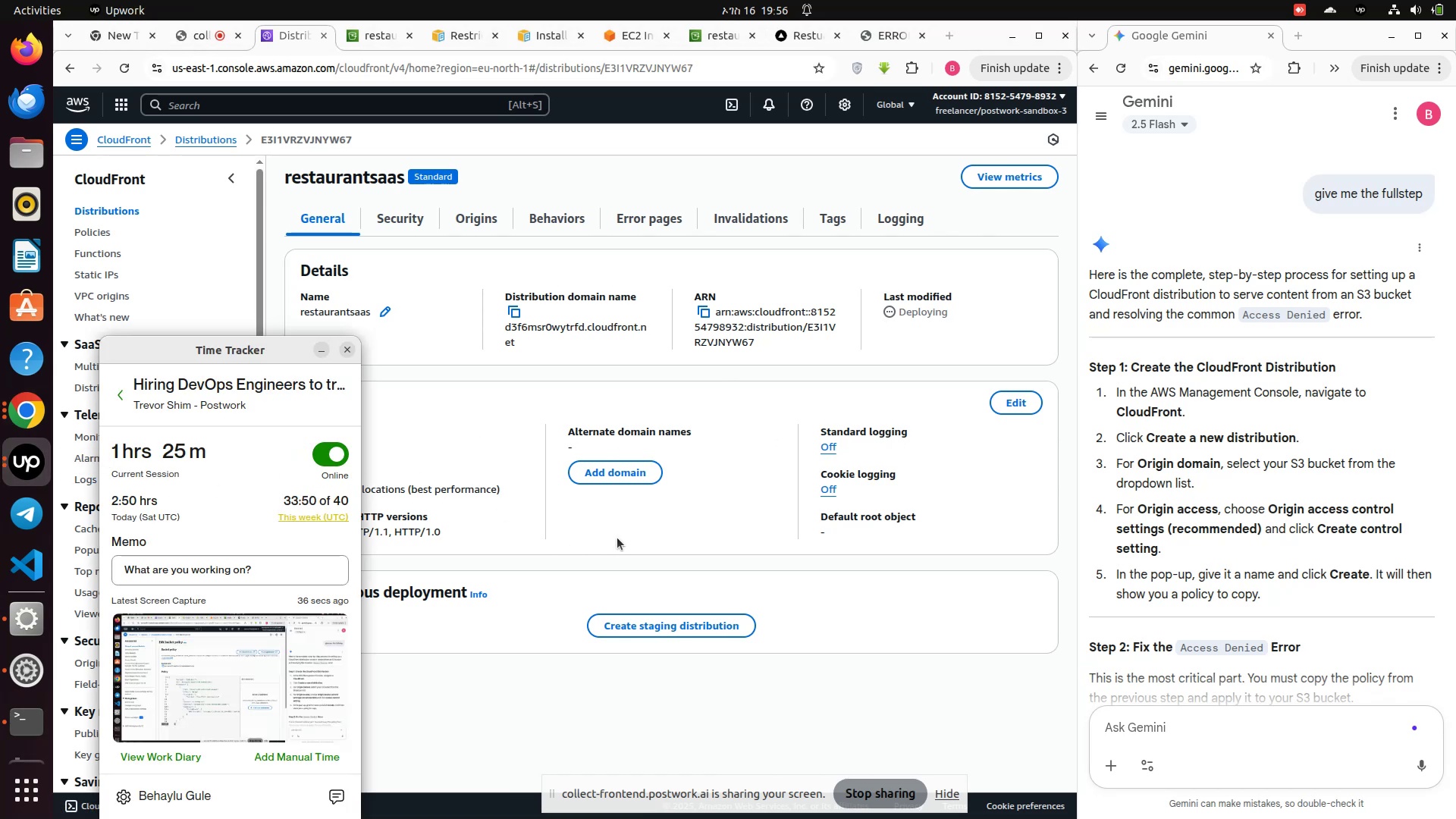 
left_click([617, 538])
 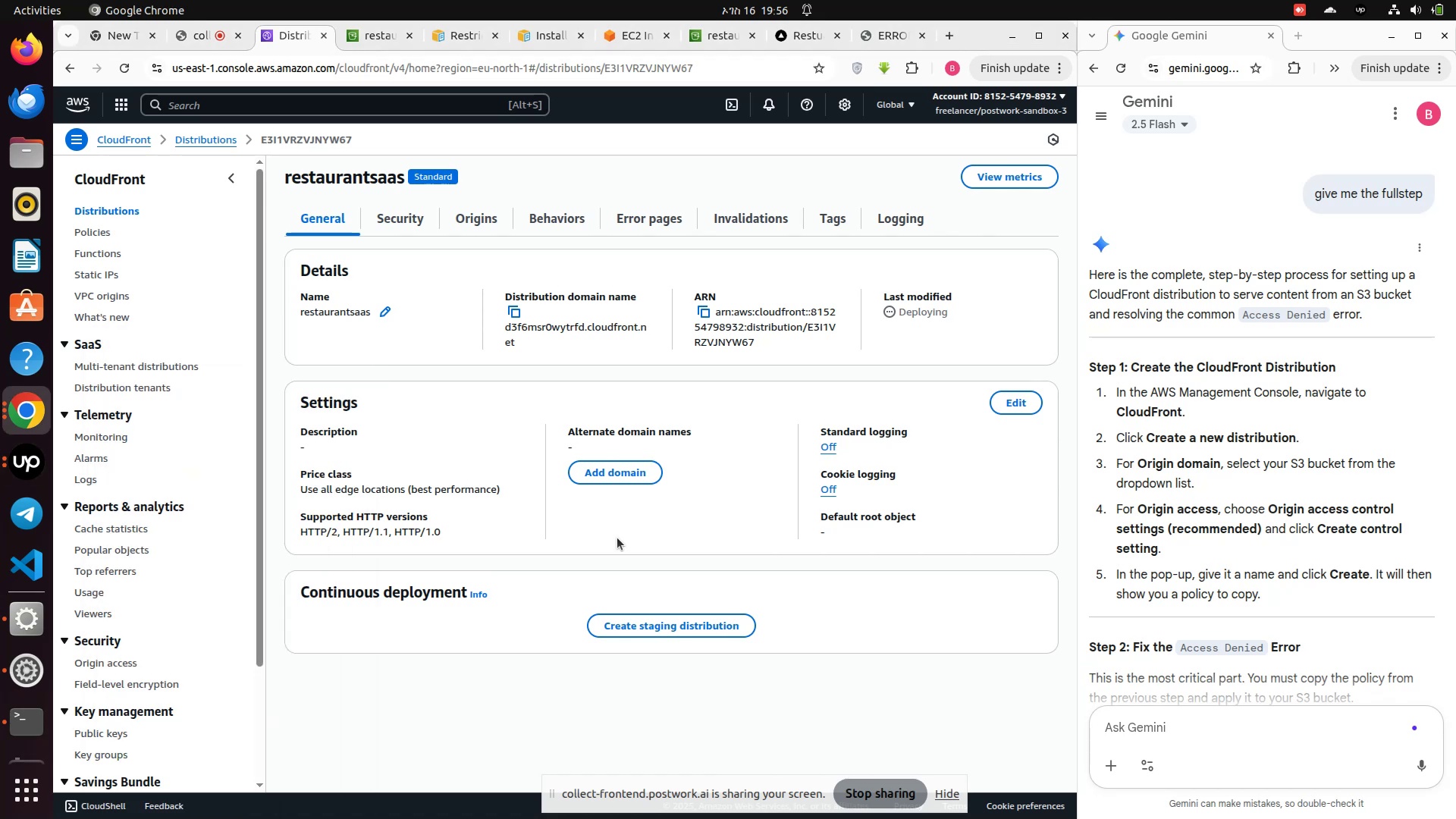 
wait(8.27)
 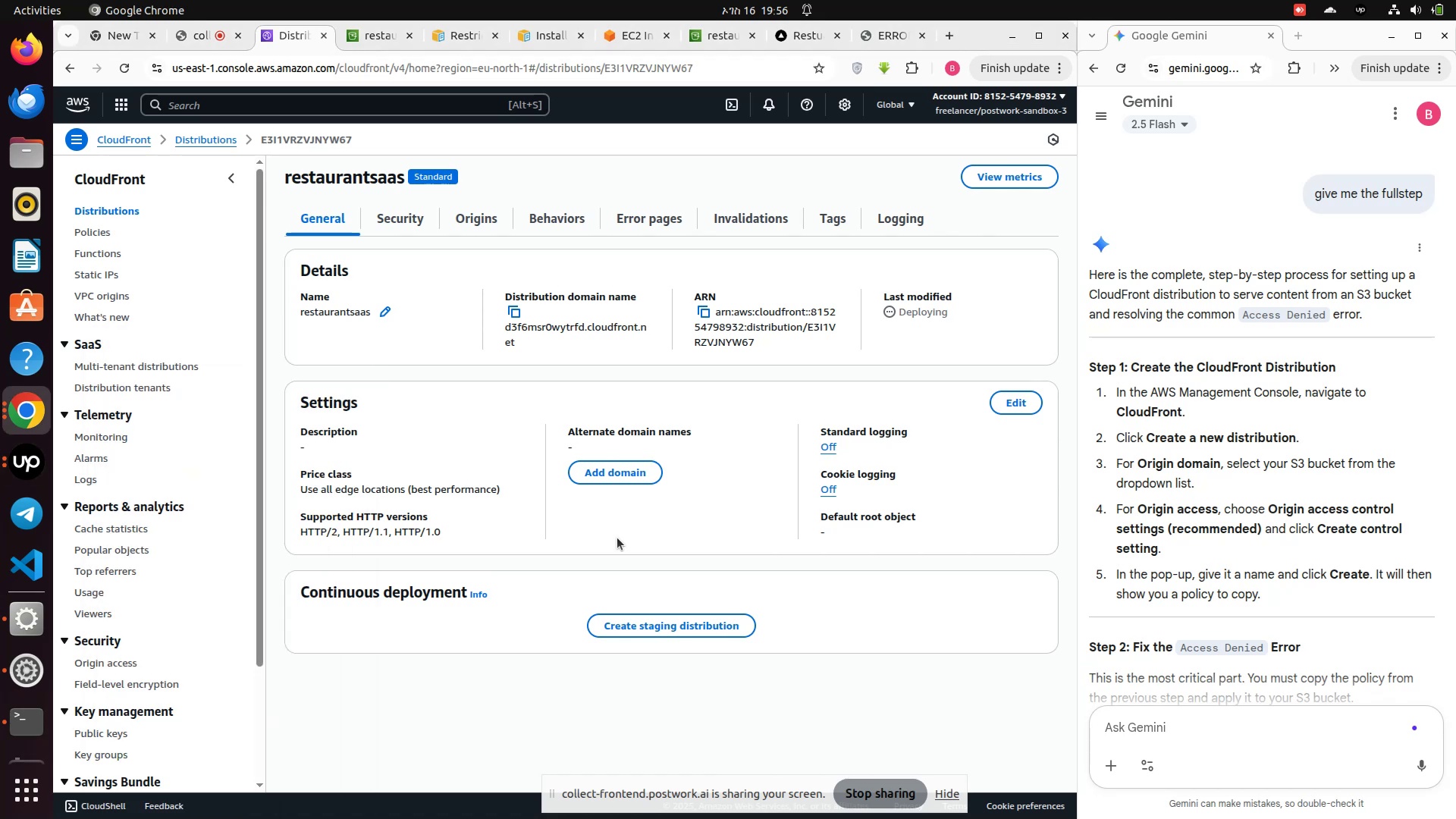 
left_click([937, 309])
 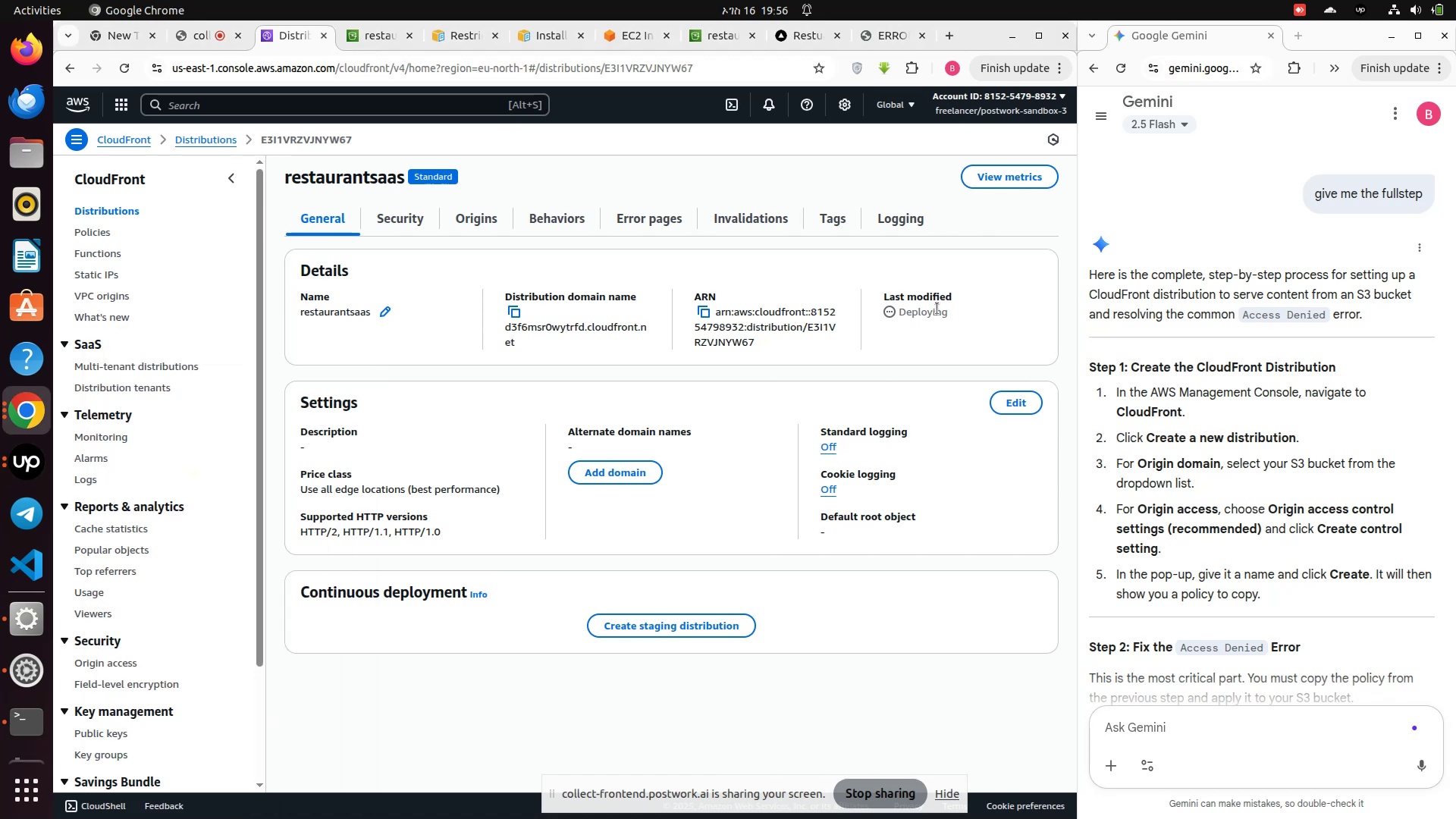 
left_click([937, 309])
 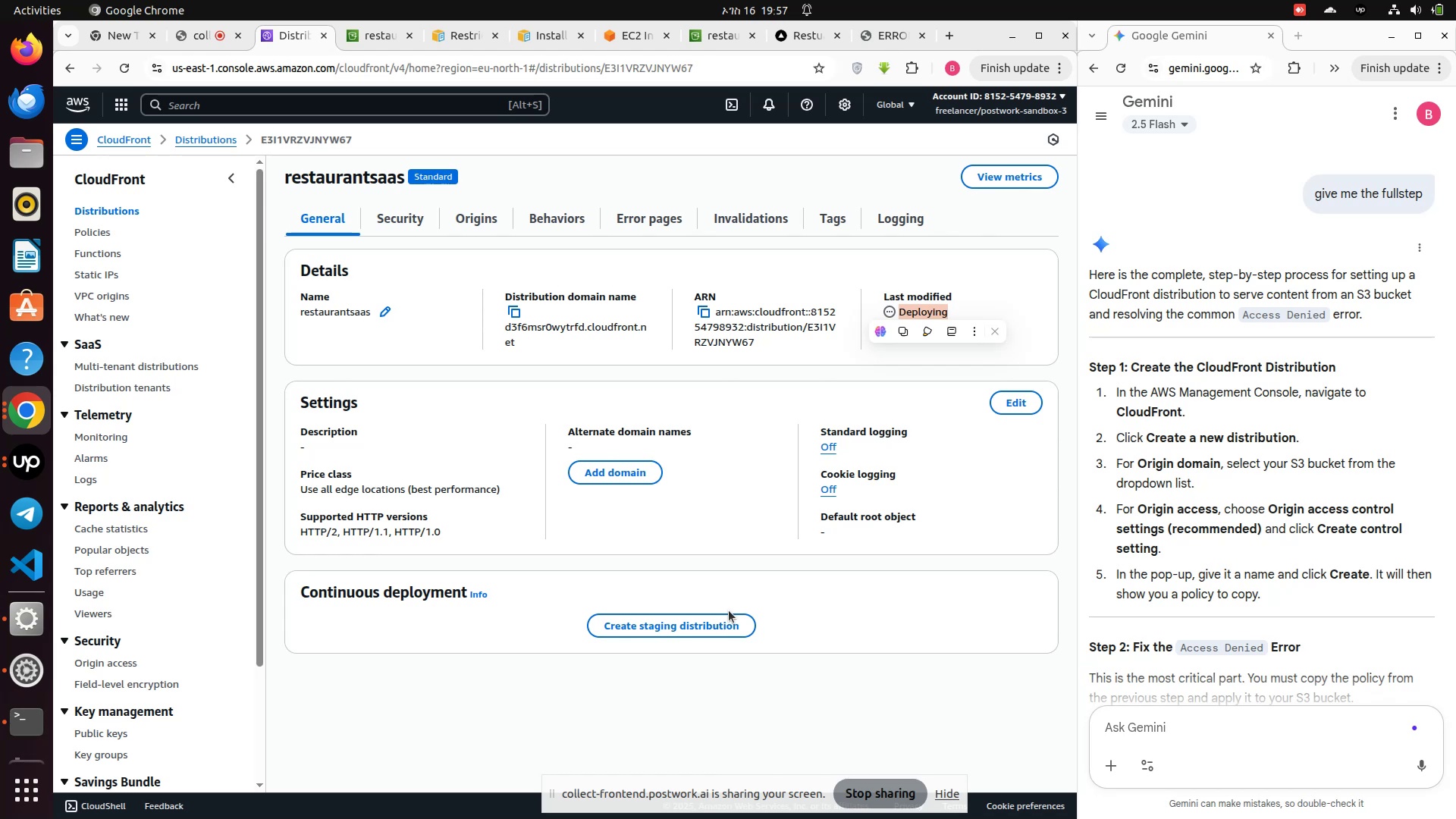 
wait(50.53)
 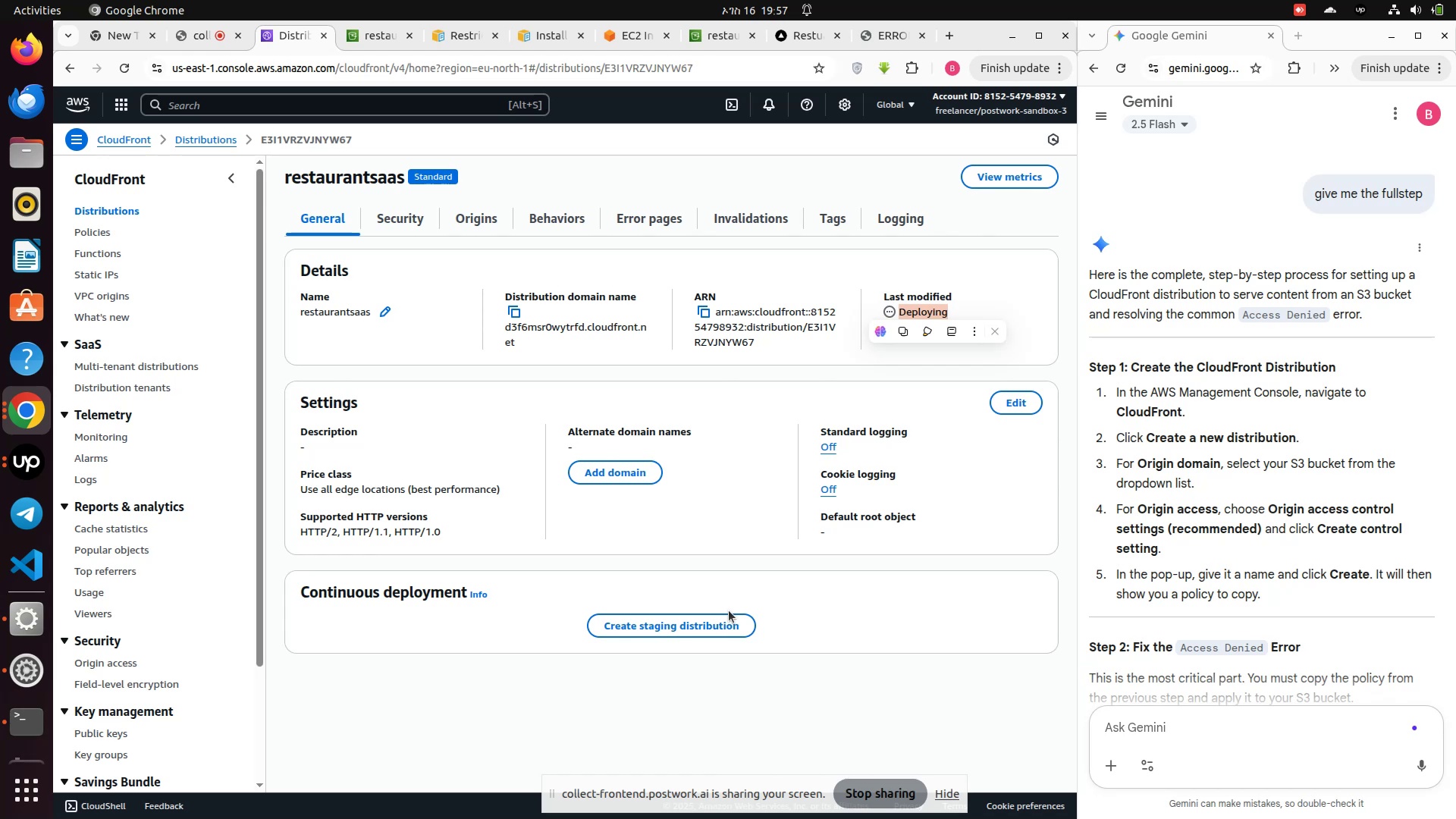 
mouse_move([681, 314])
 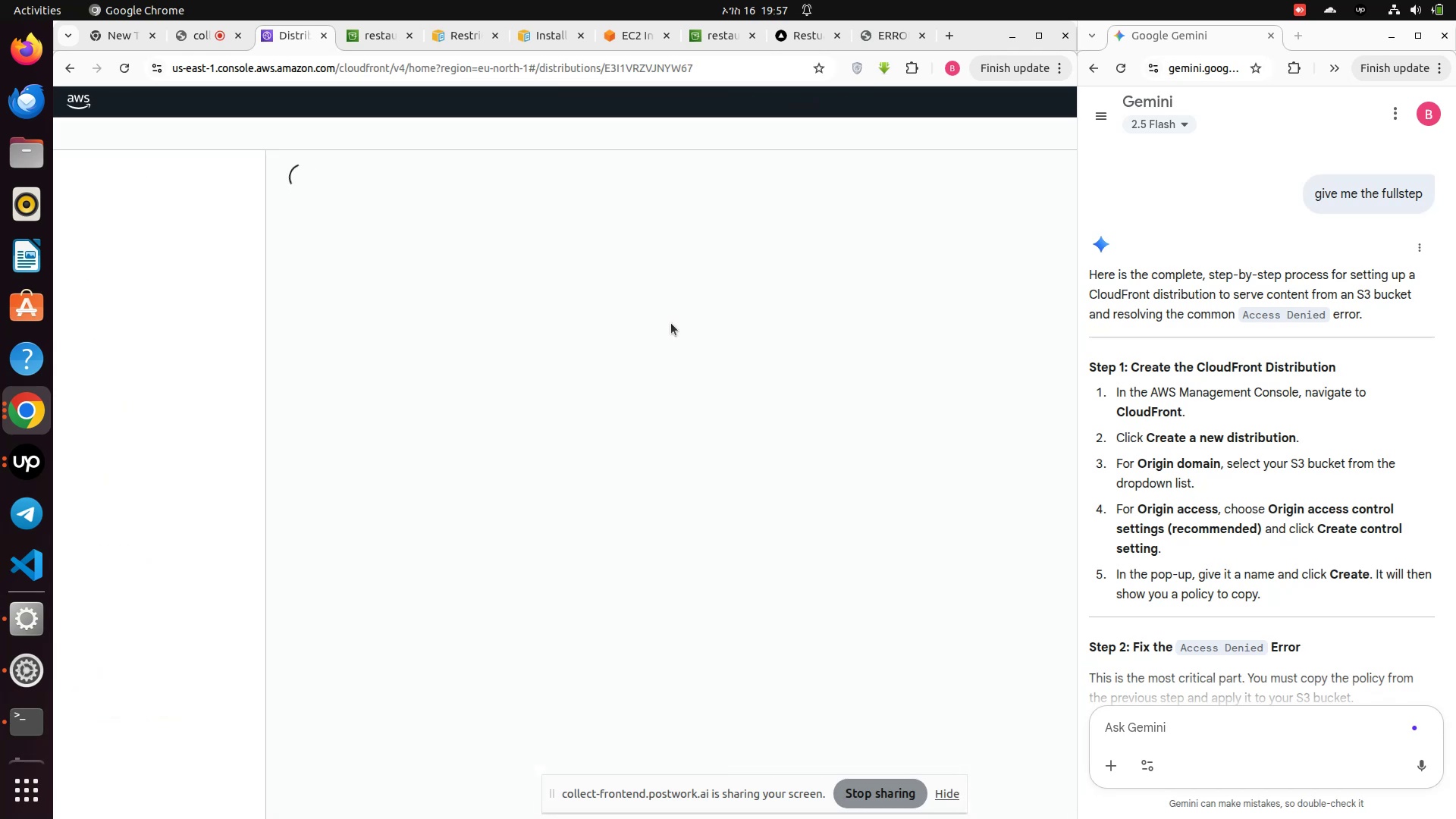 
wait(8.69)
 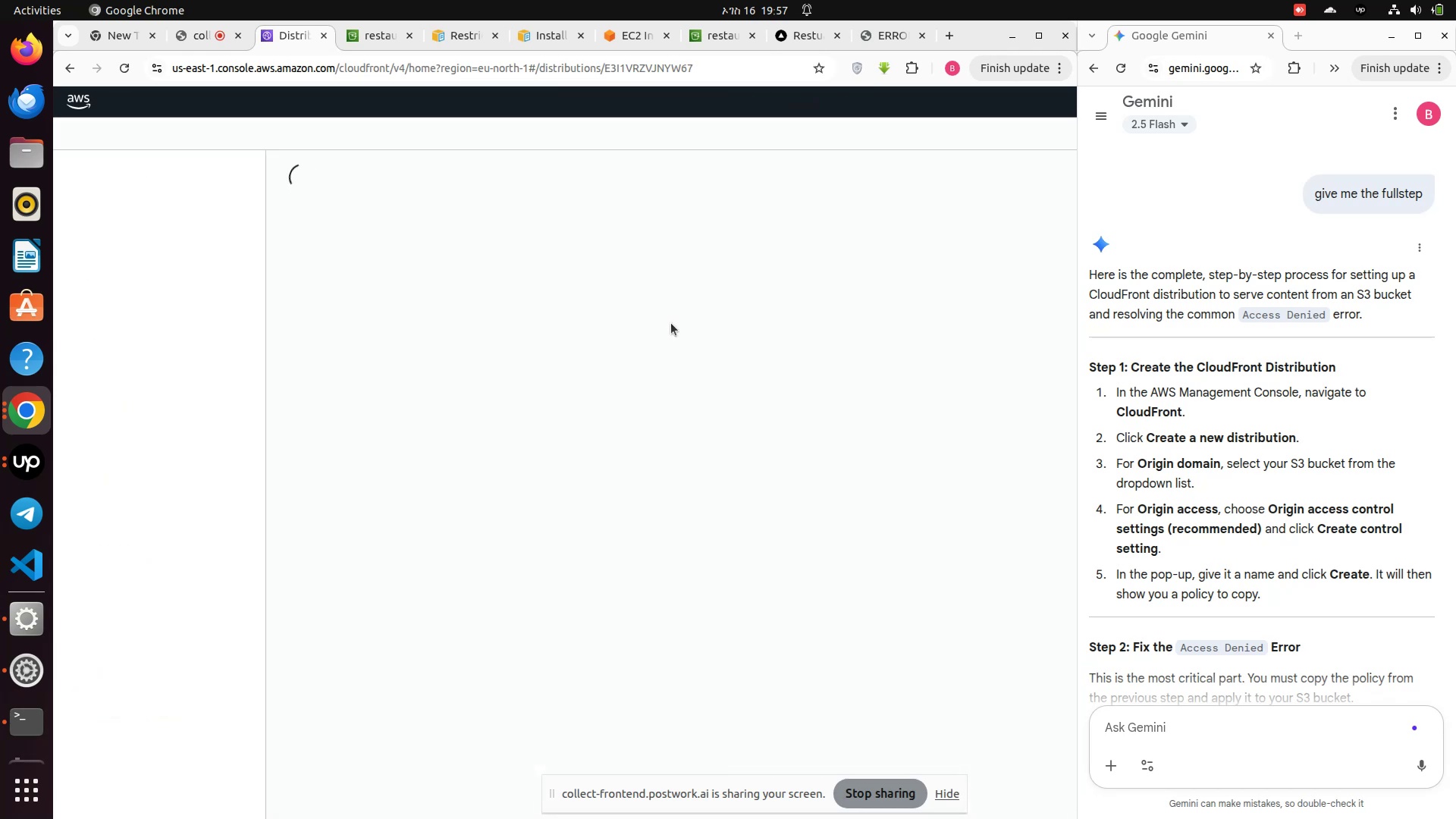 
scroll: coordinate [802, 353], scroll_direction: up, amount: 4.0
 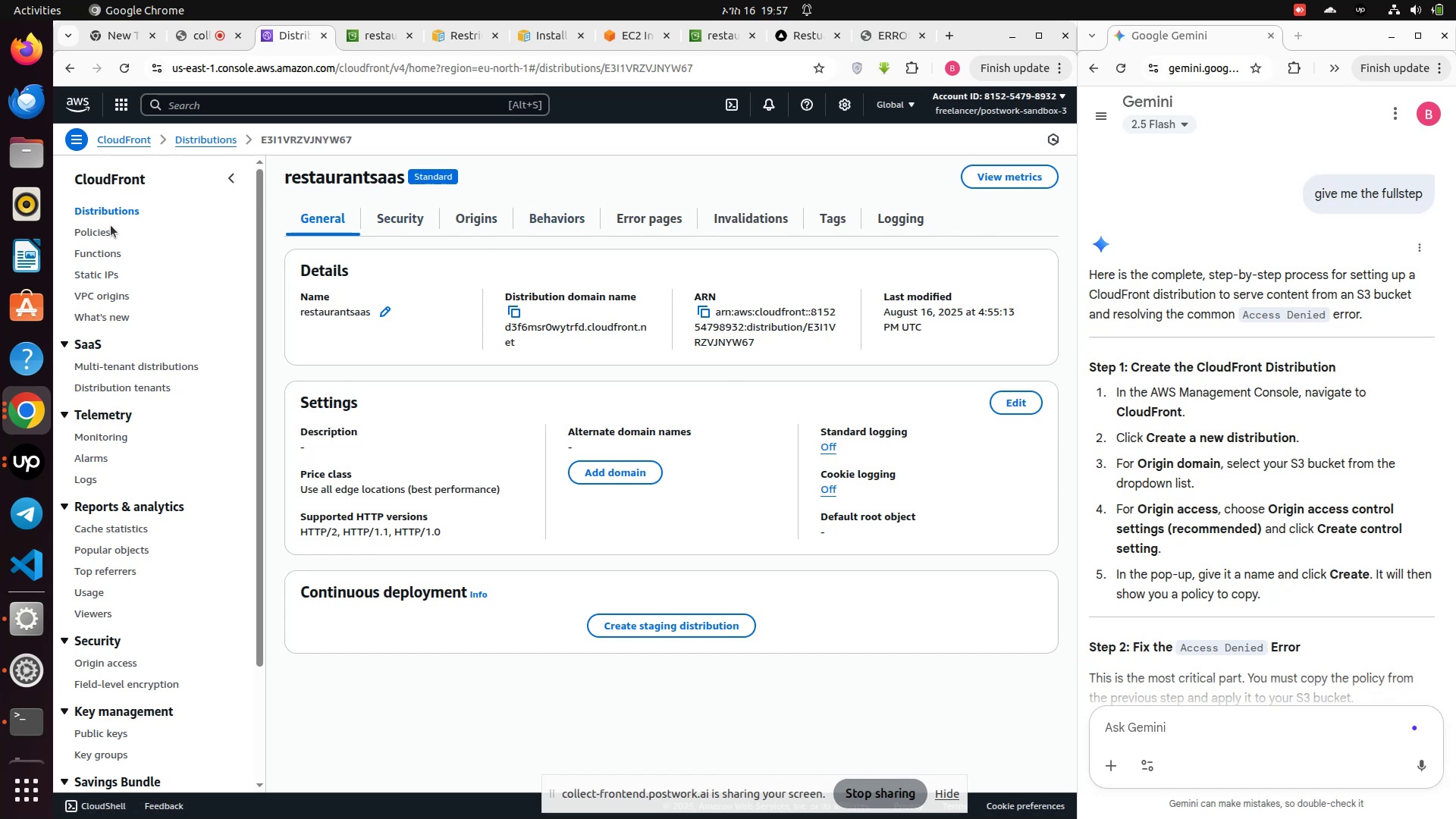 
wait(5.08)
 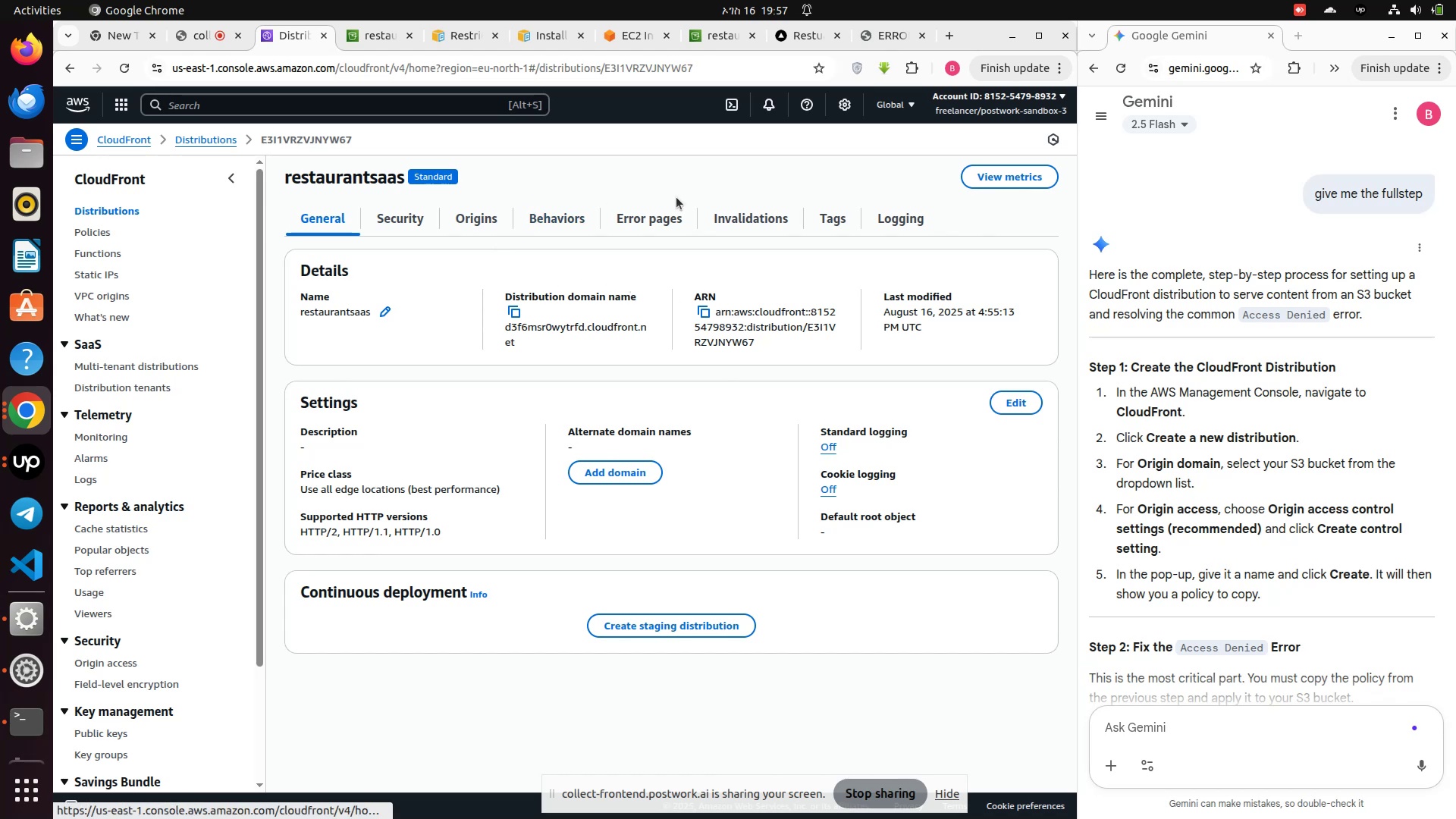 
left_click([108, 206])
 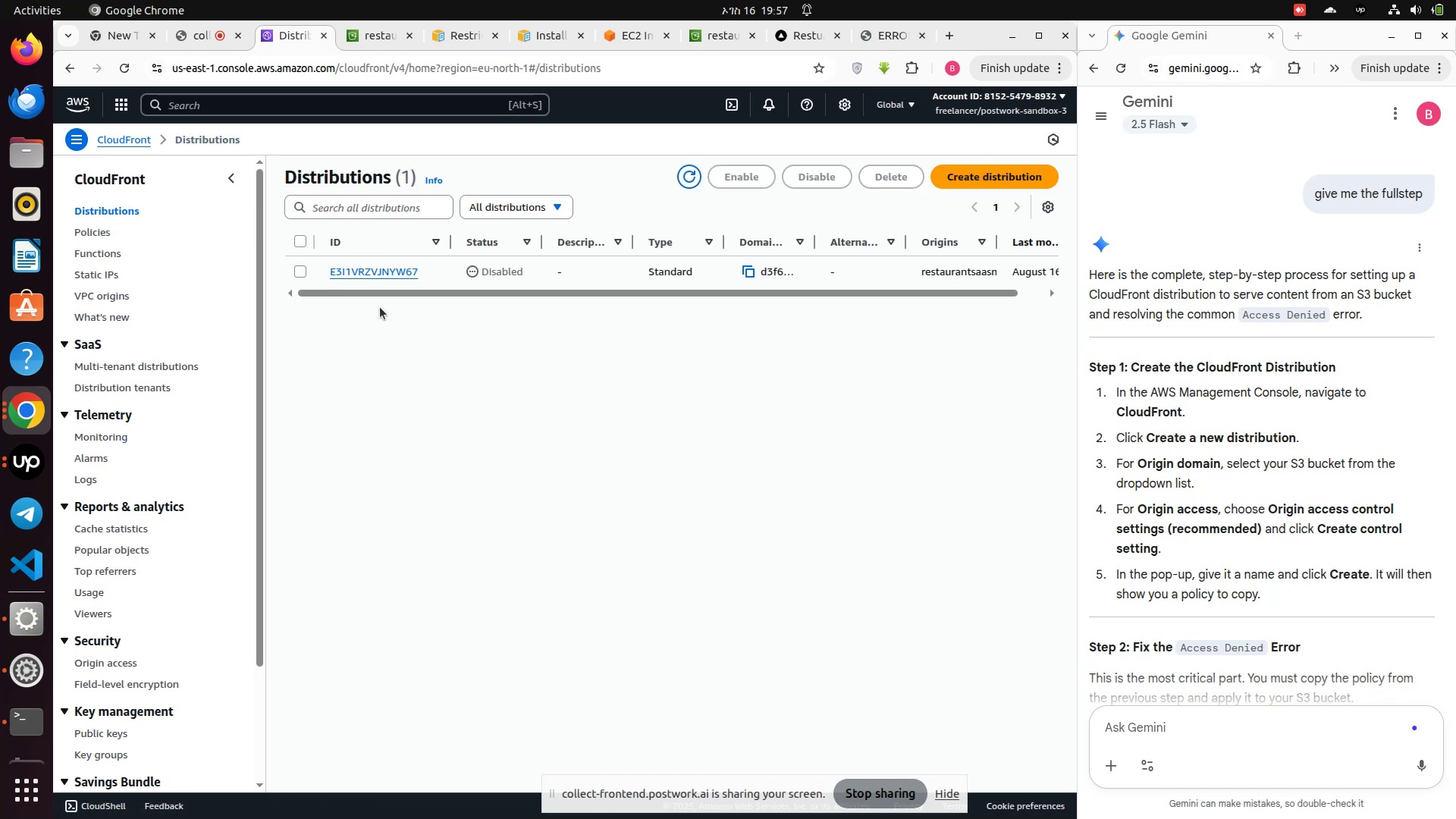 
left_click([362, 270])
 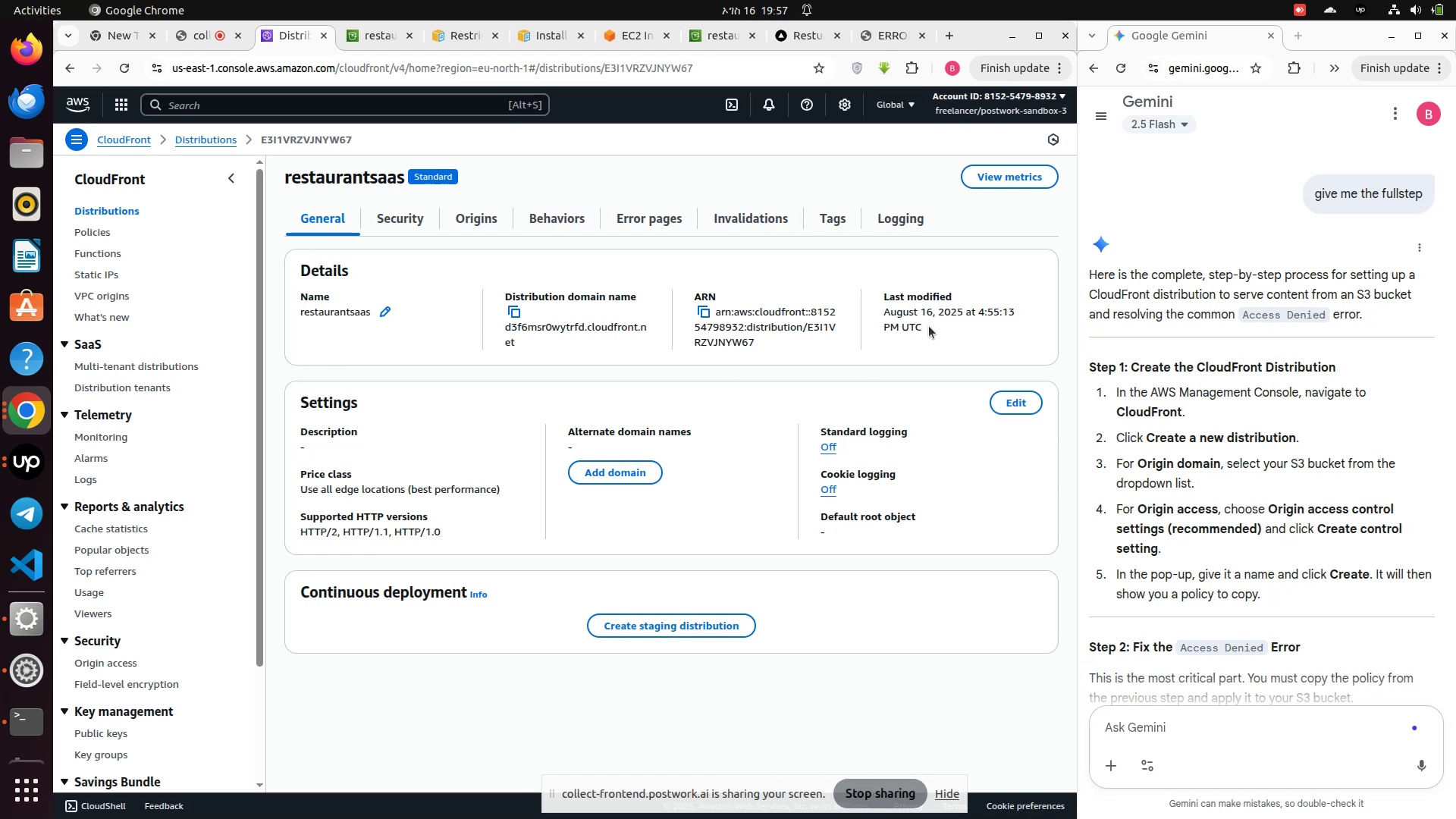 
left_click([929, 326])
 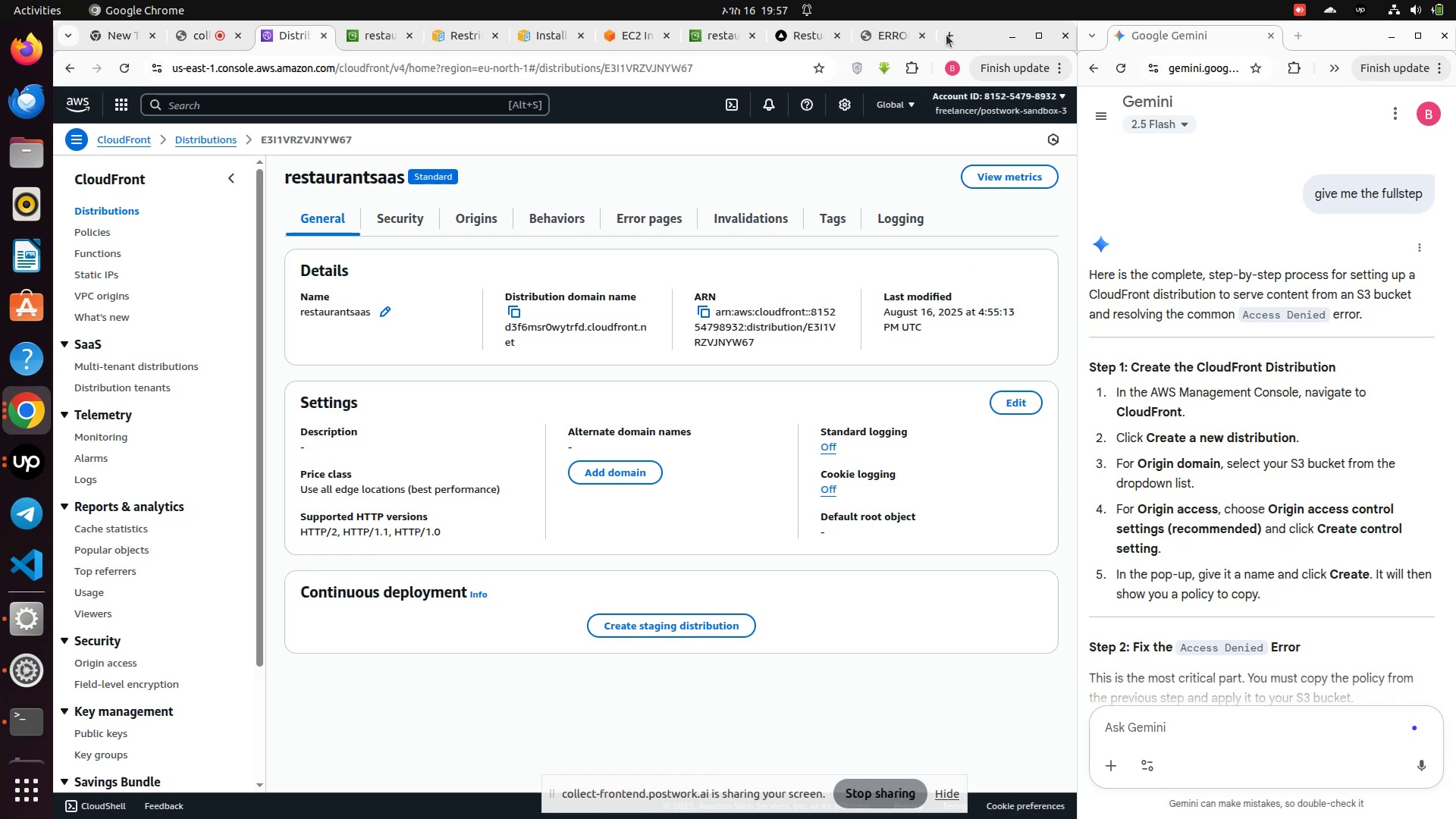 
left_click([884, 37])
 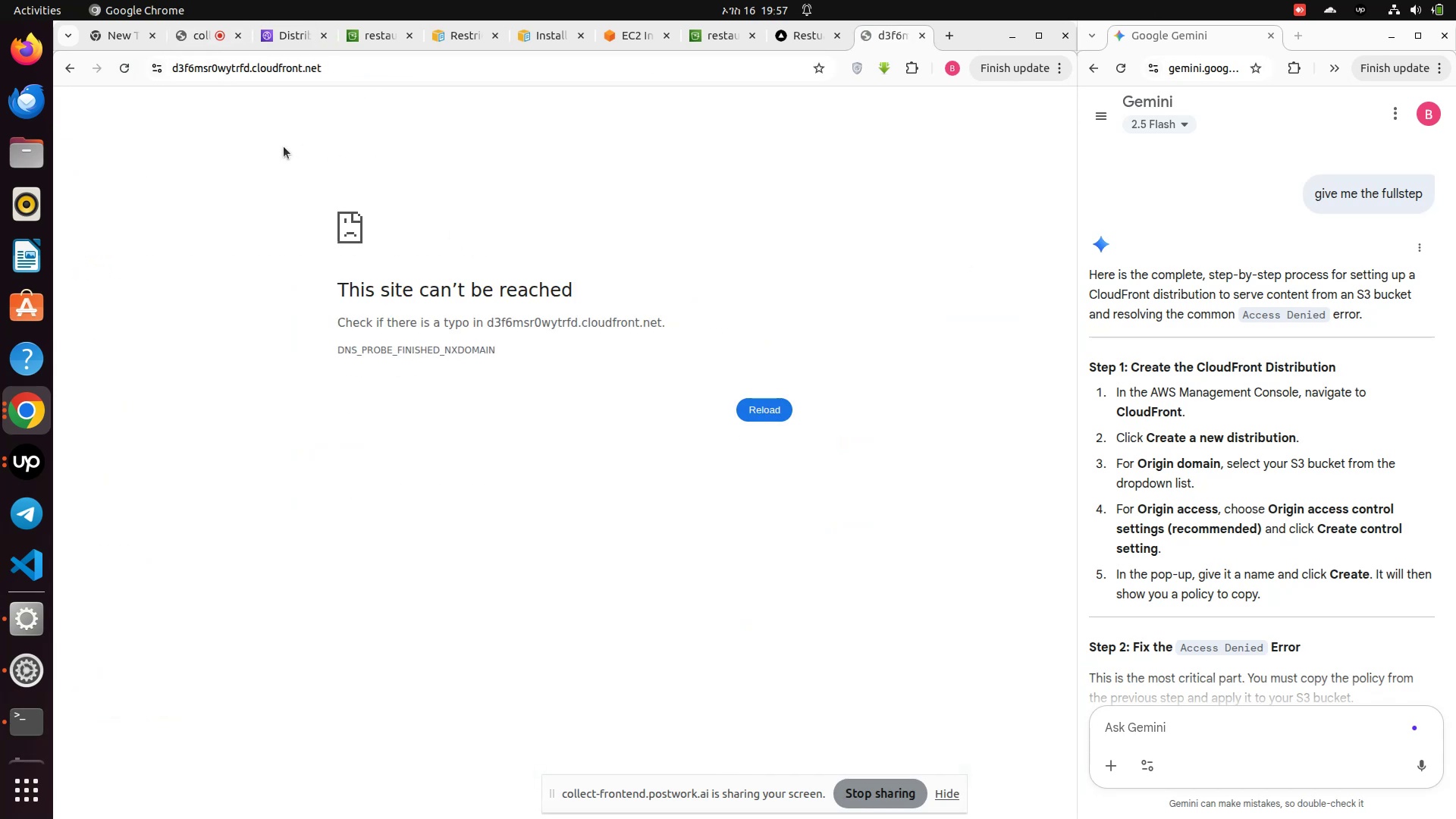 
wait(5.89)
 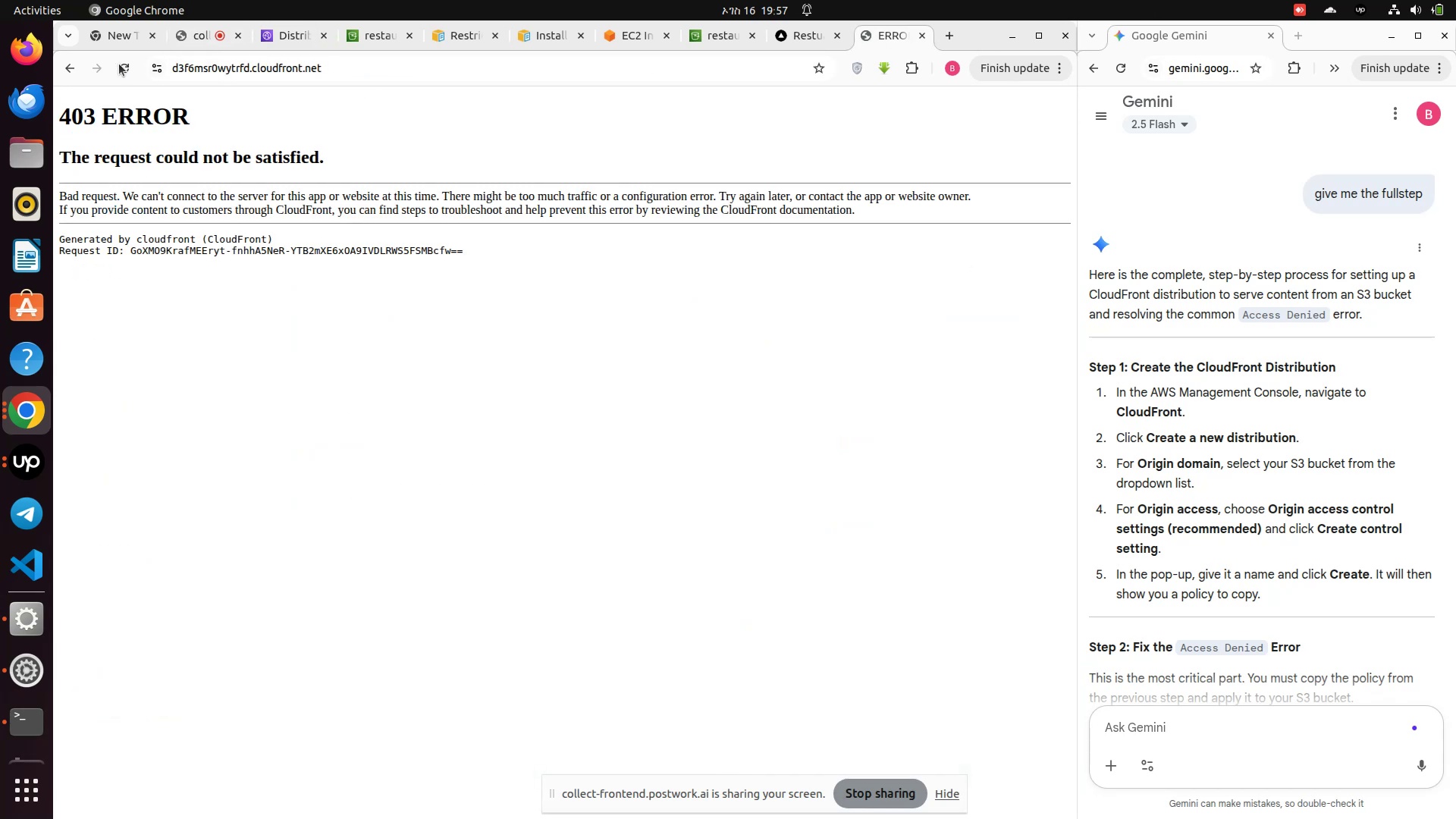 
left_click([124, 66])
 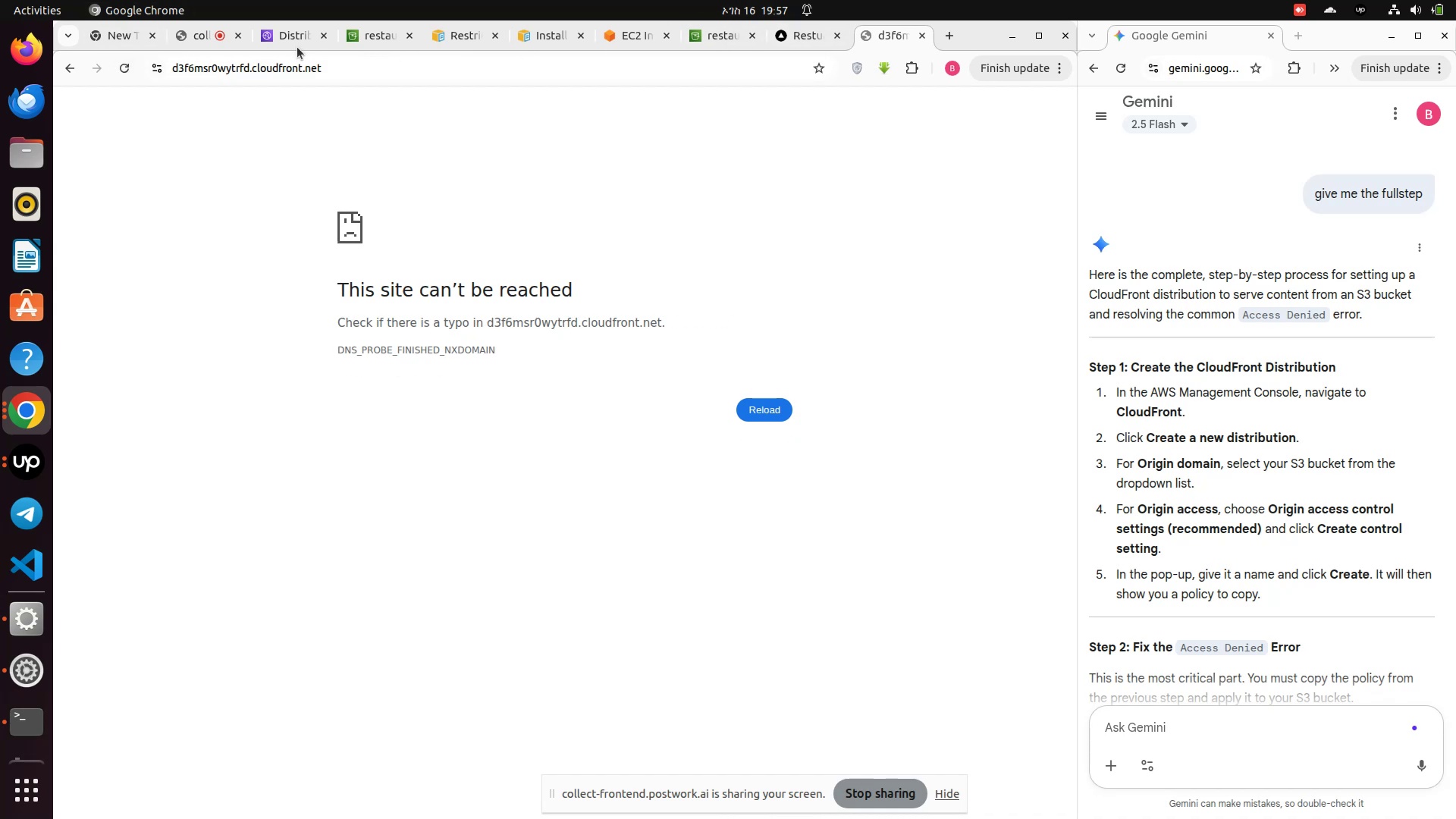 
left_click([275, 36])
 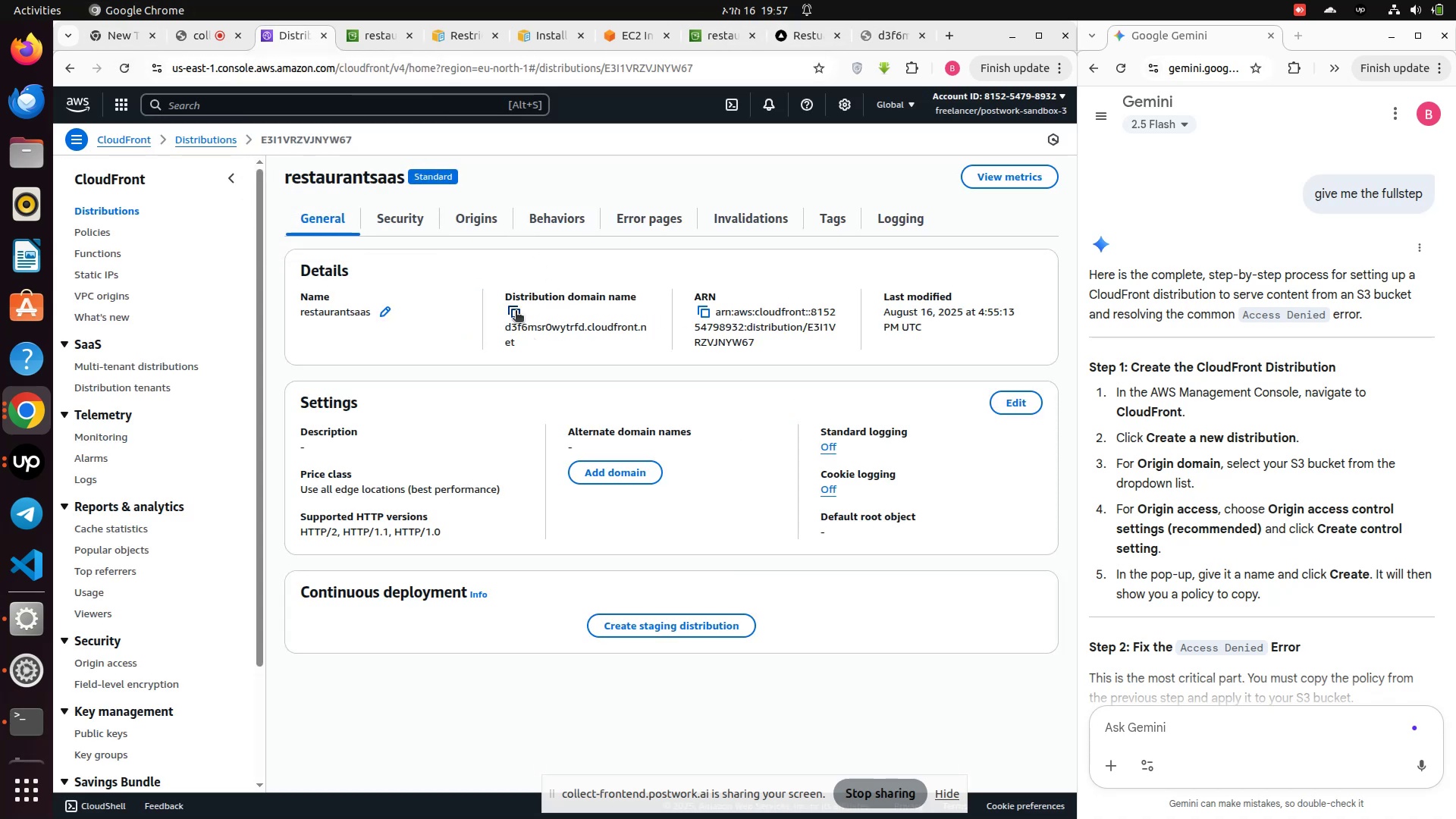 
left_click([515, 309])
 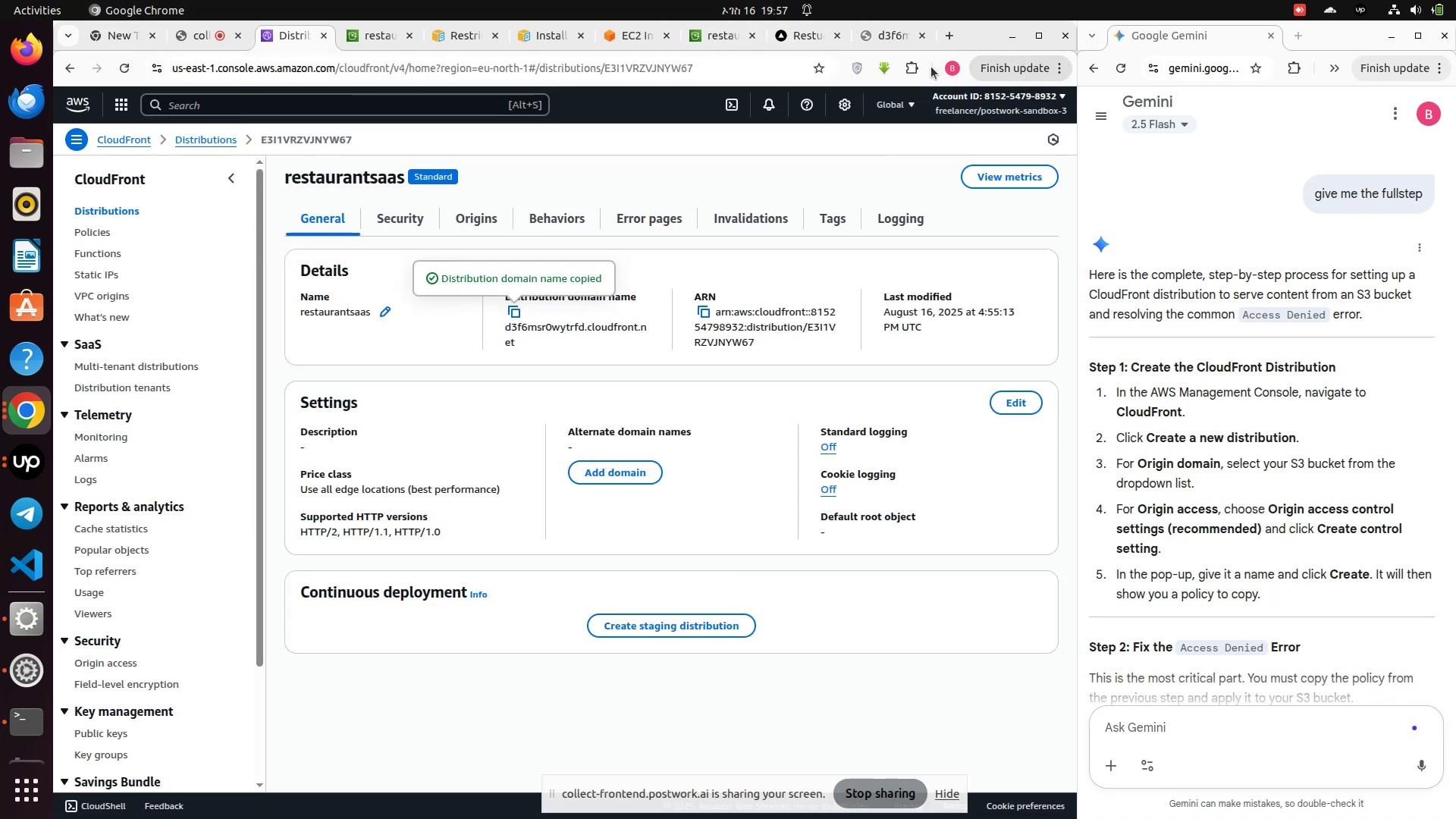 
left_click([900, 34])
 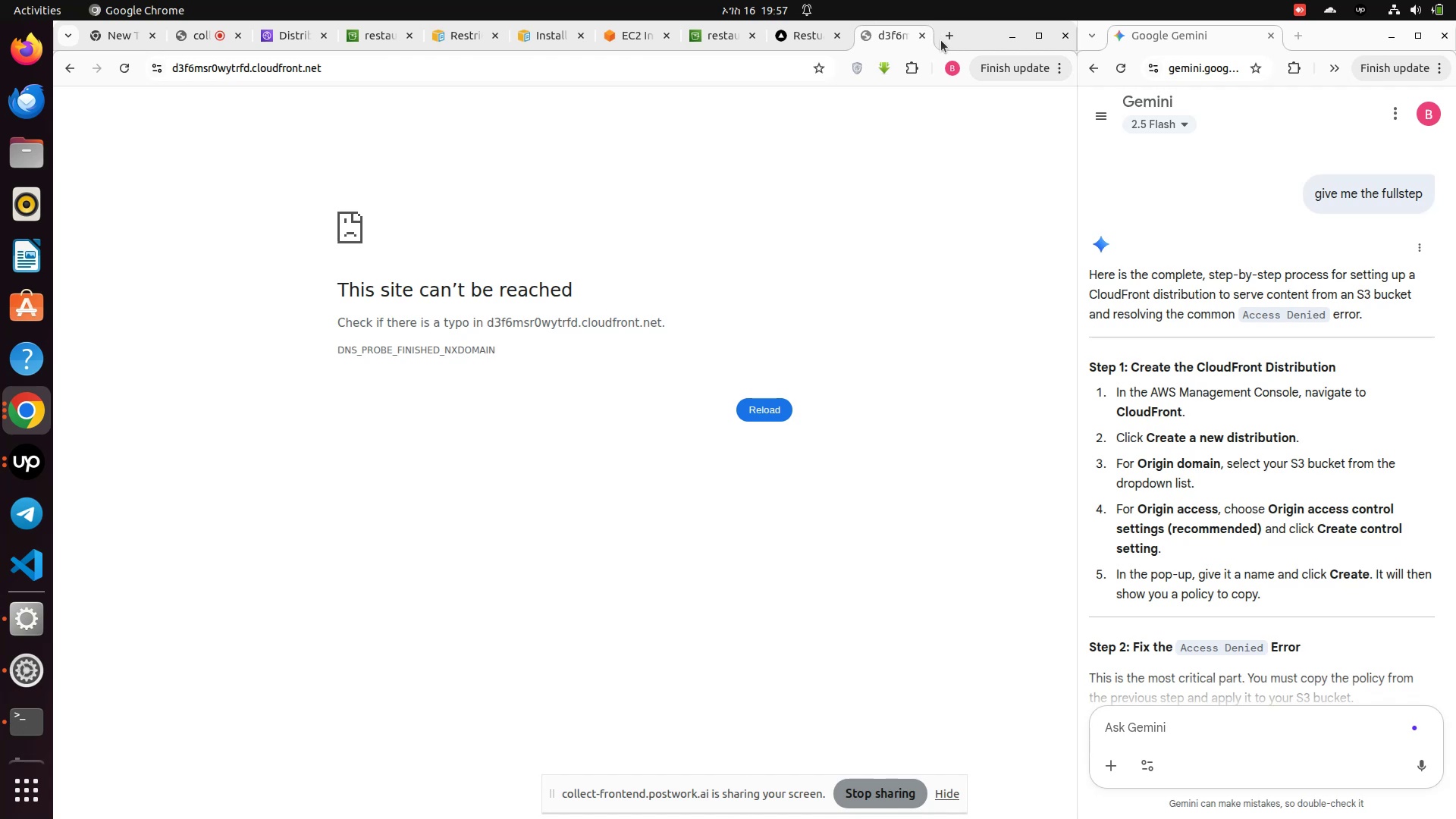 
left_click([924, 31])
 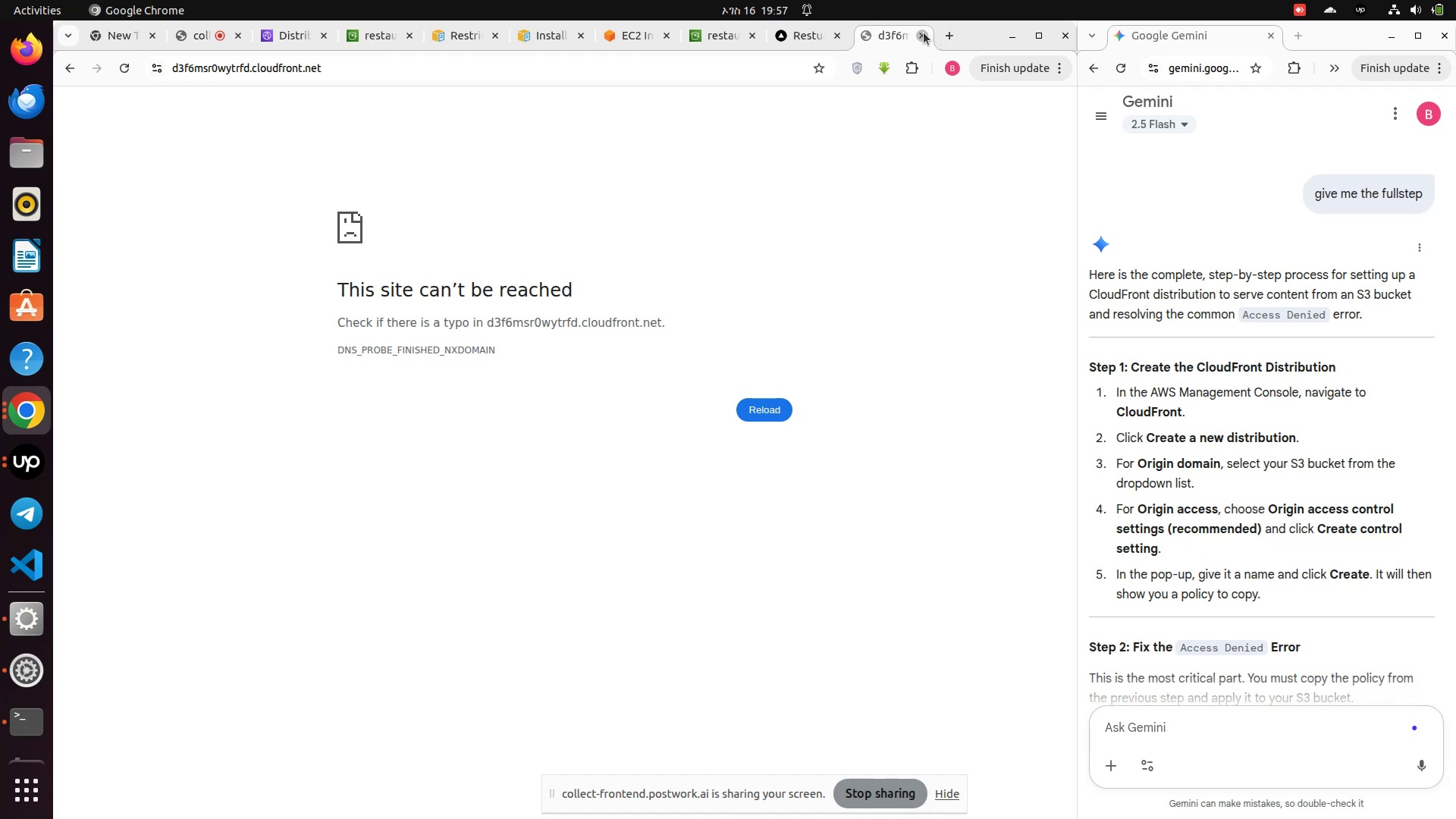 
mouse_move([944, 32])
 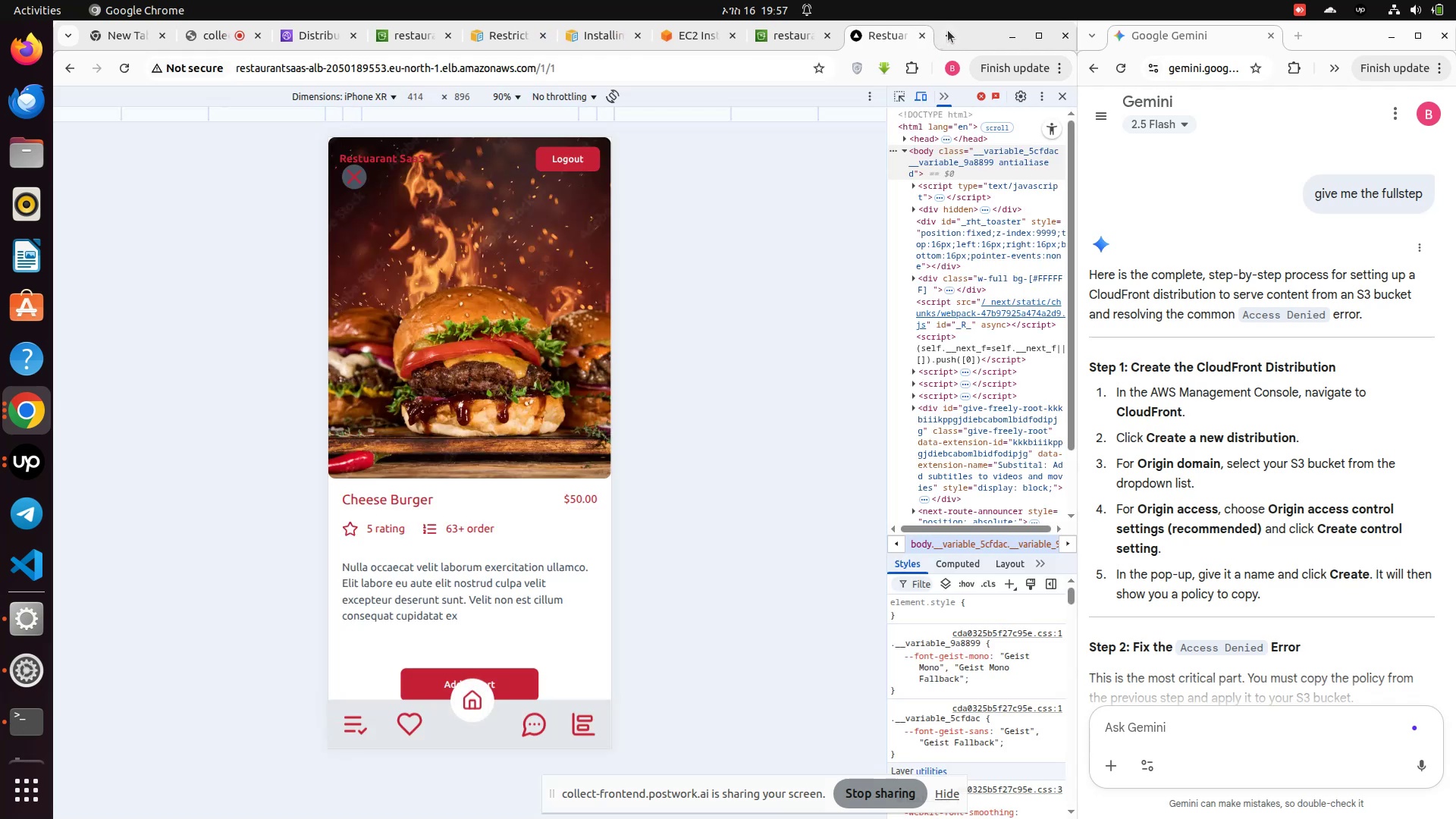 
left_click([949, 30])
 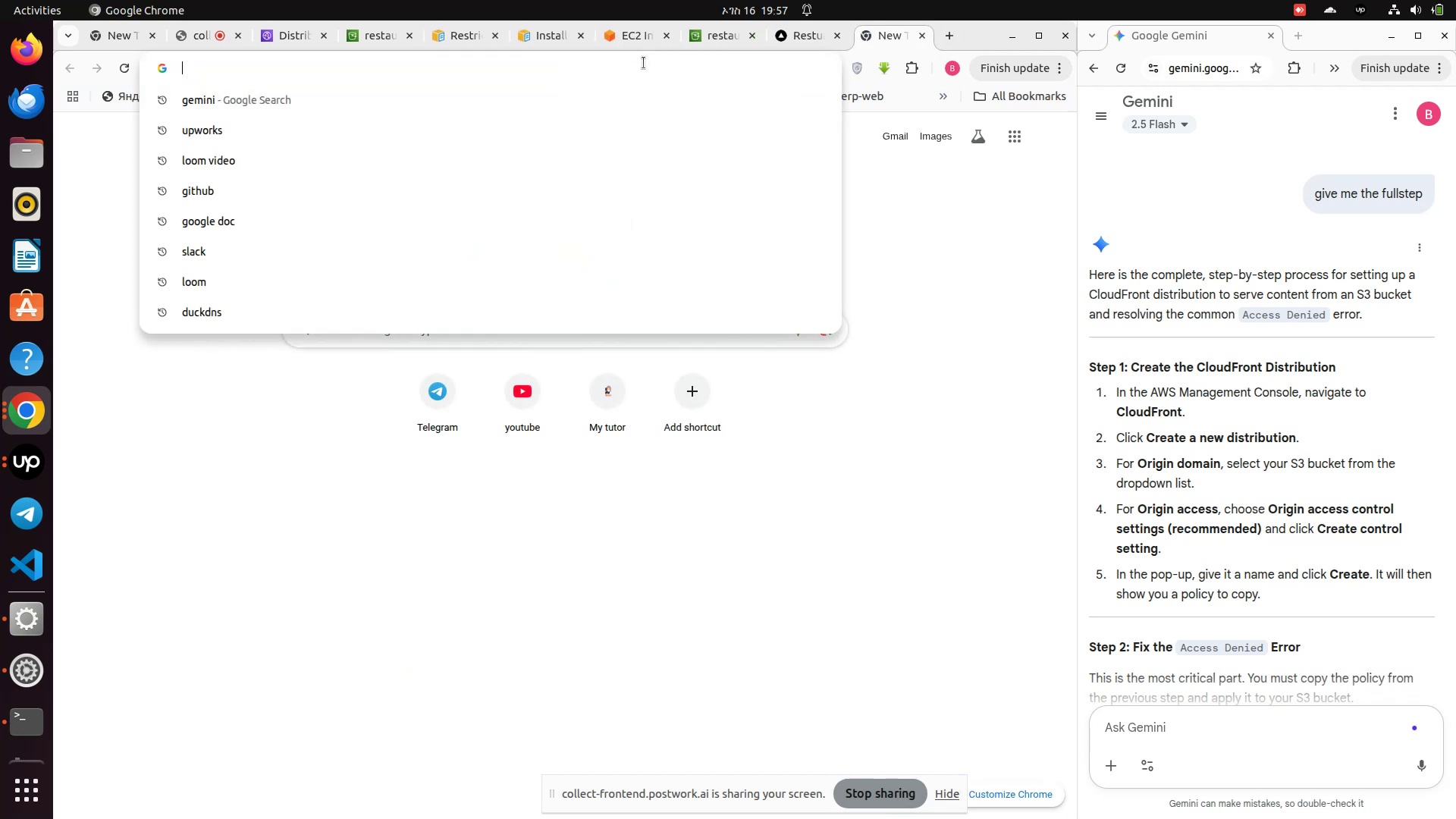 
key(Control+V)
 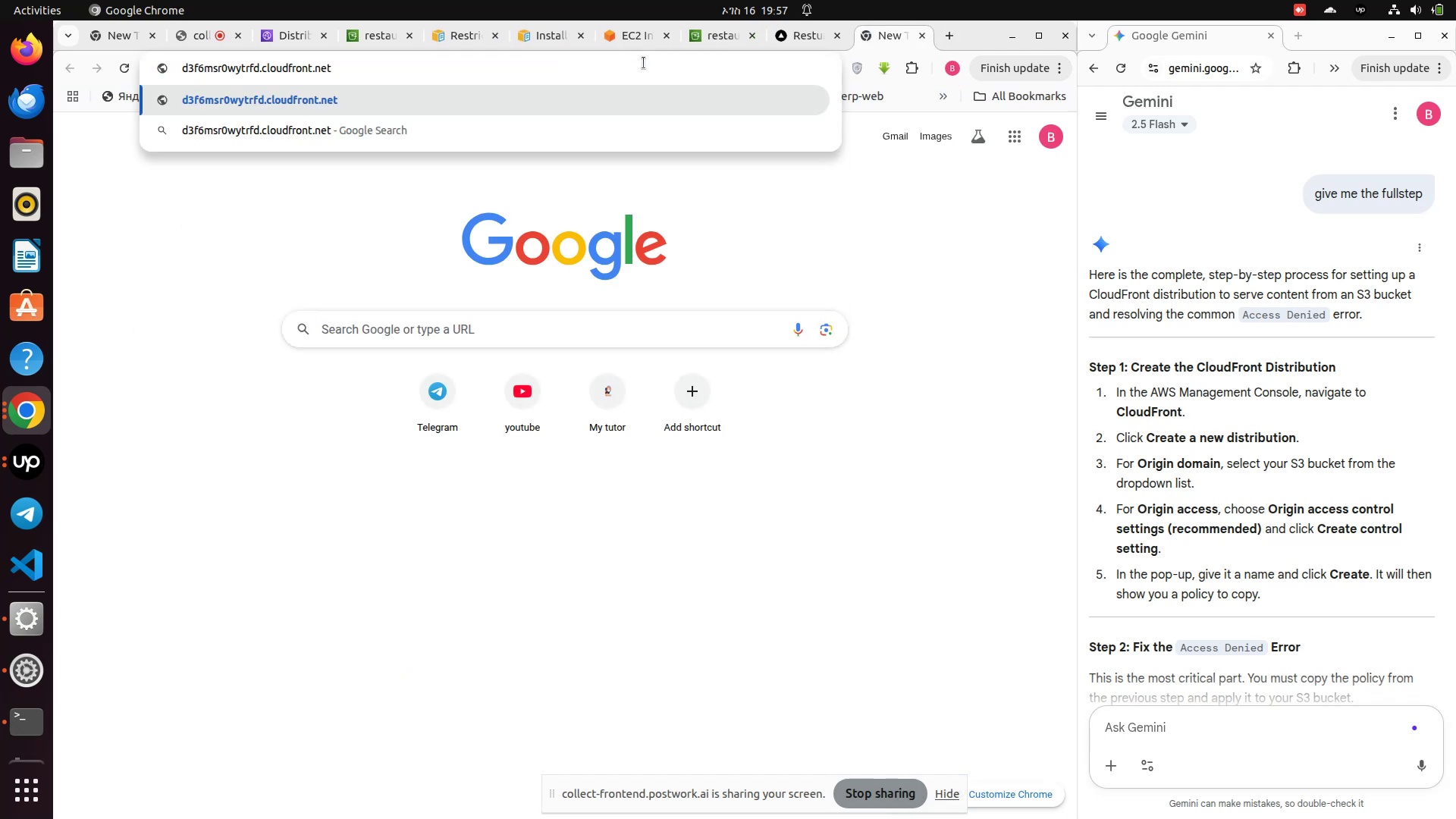 
key(Enter)
 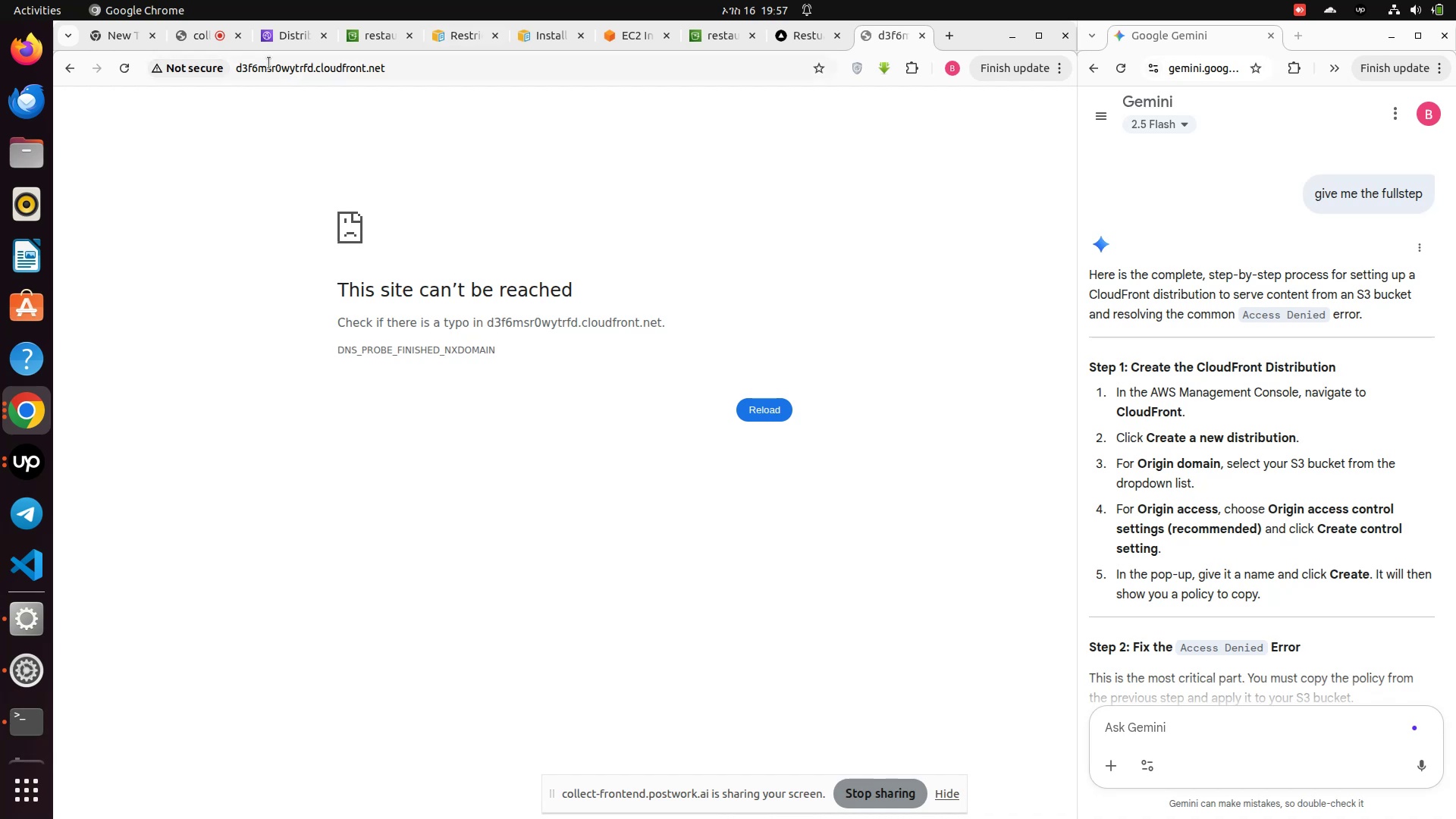 
left_click([421, 81])
 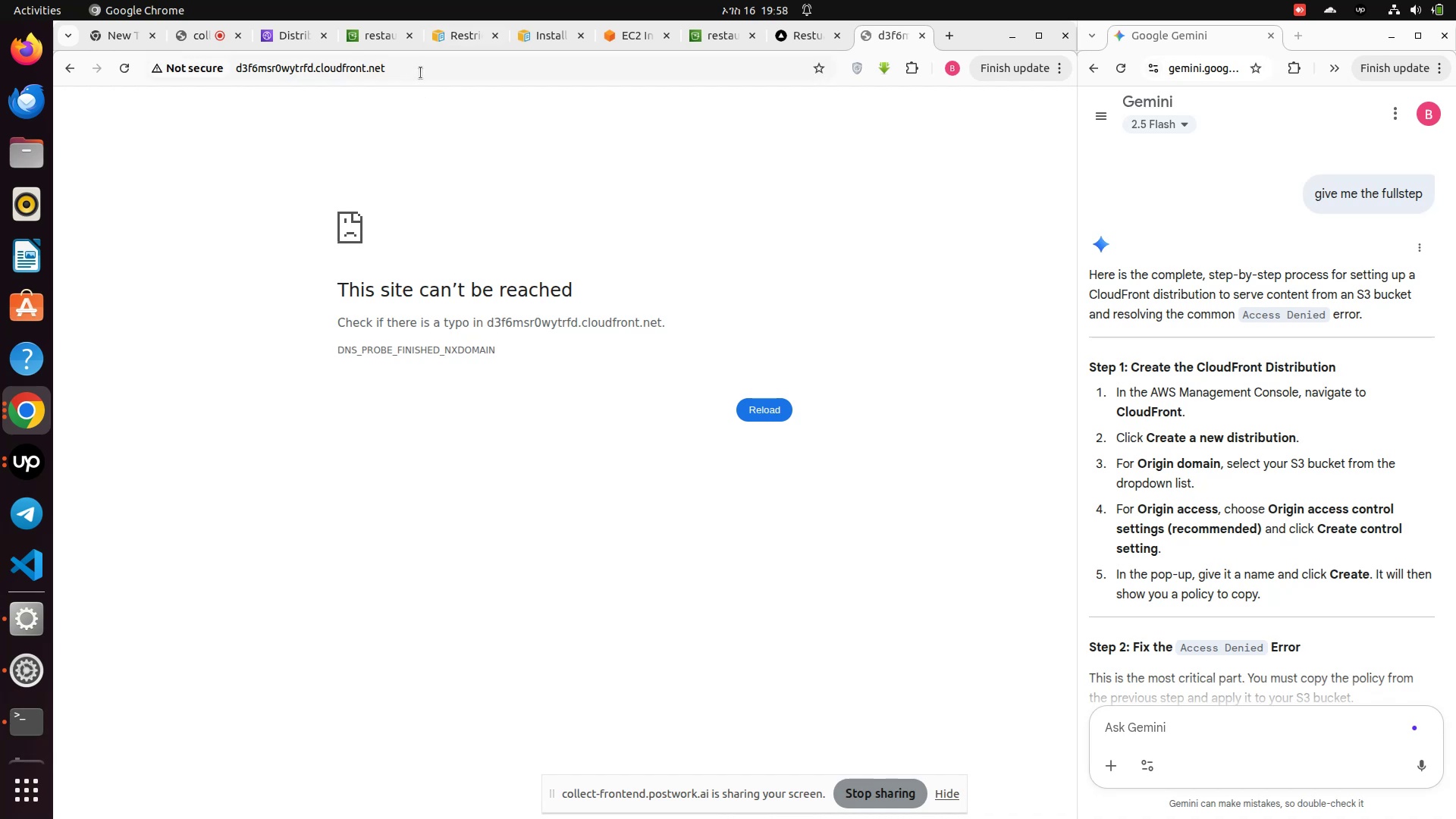 
left_click([421, 73])
 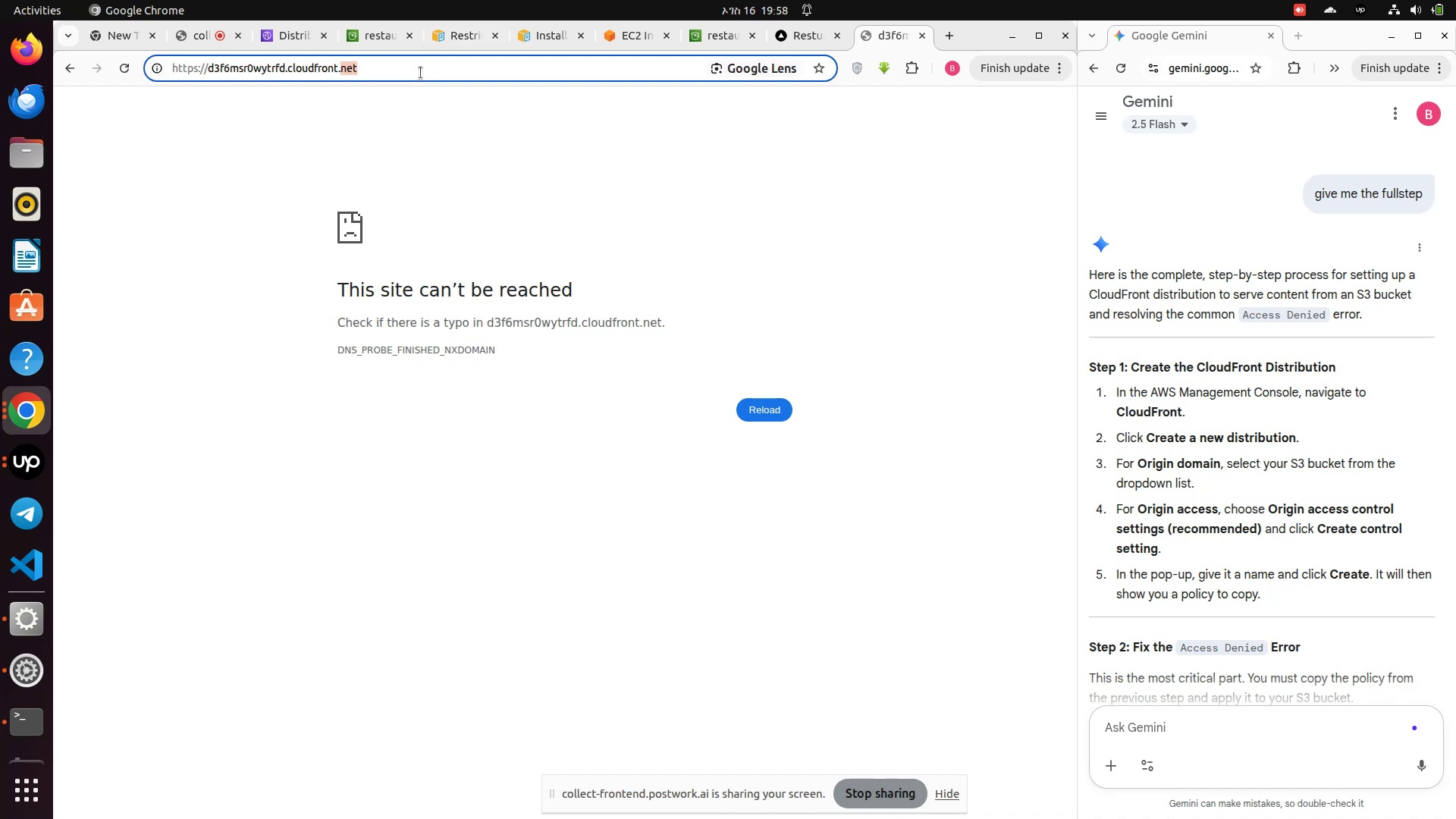 
left_click([421, 73])
 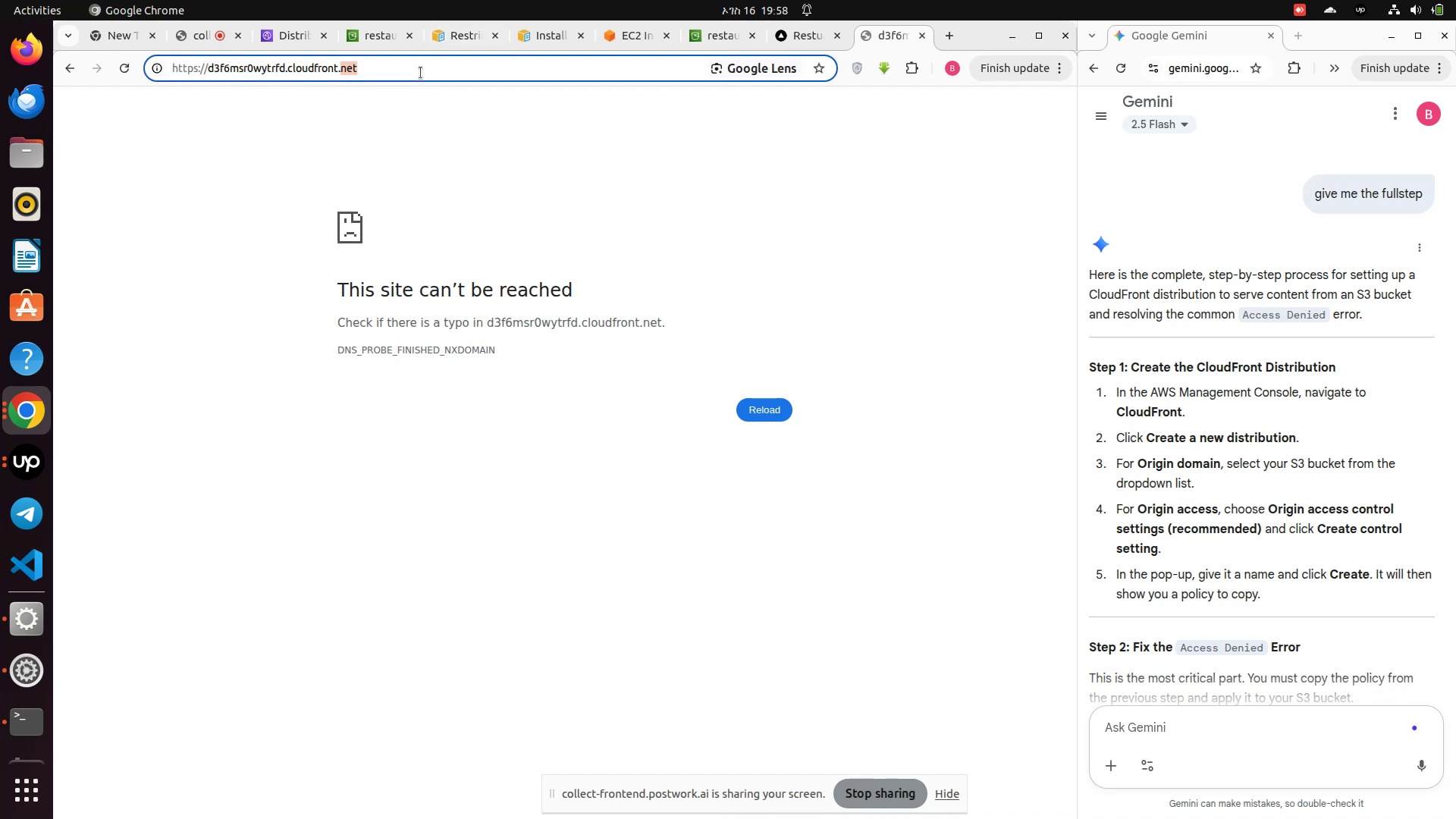 
hold_key(key=ArrowLeft, duration=0.86)
 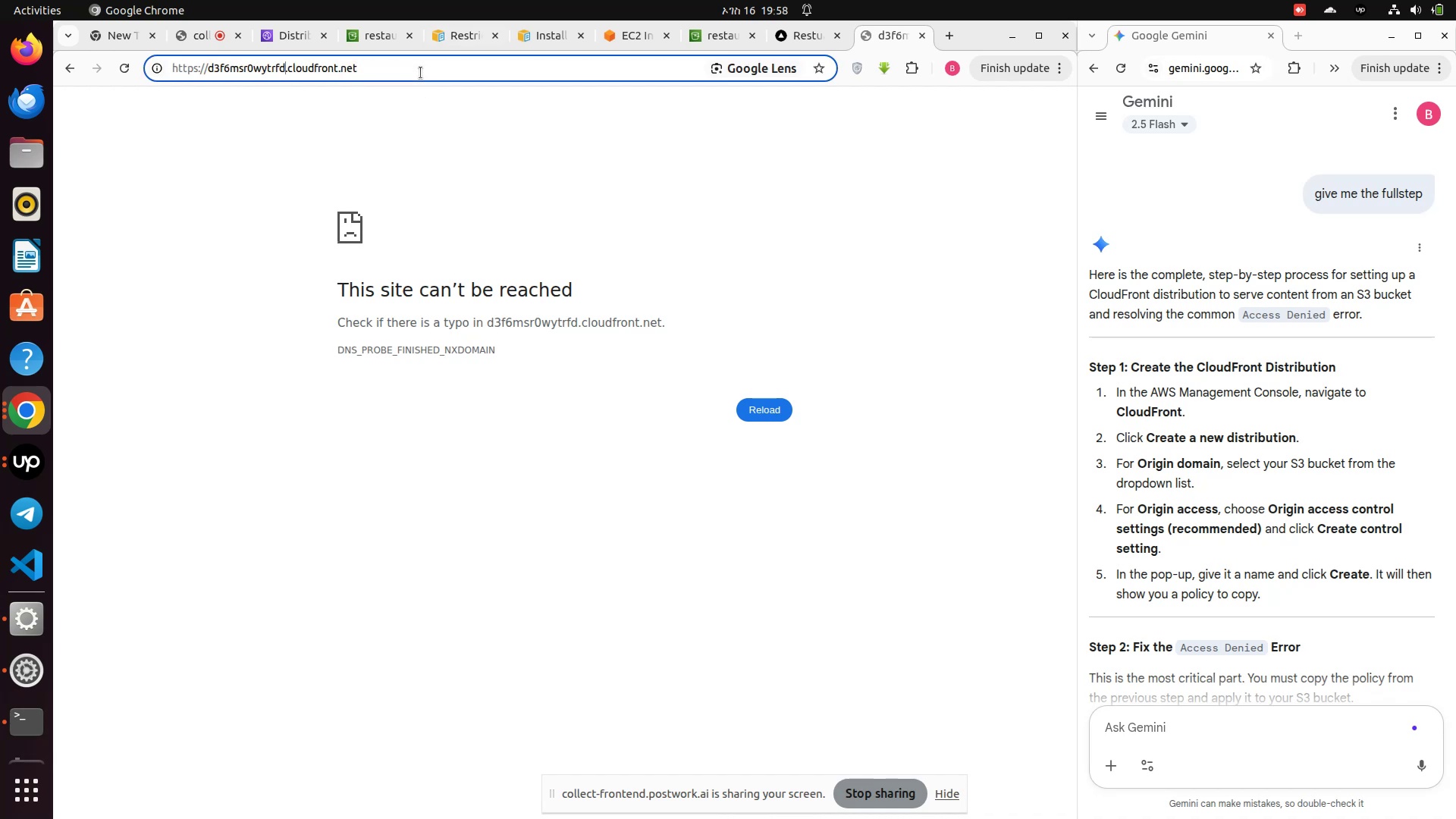 
hold_key(key=ArrowLeft, duration=1.11)
 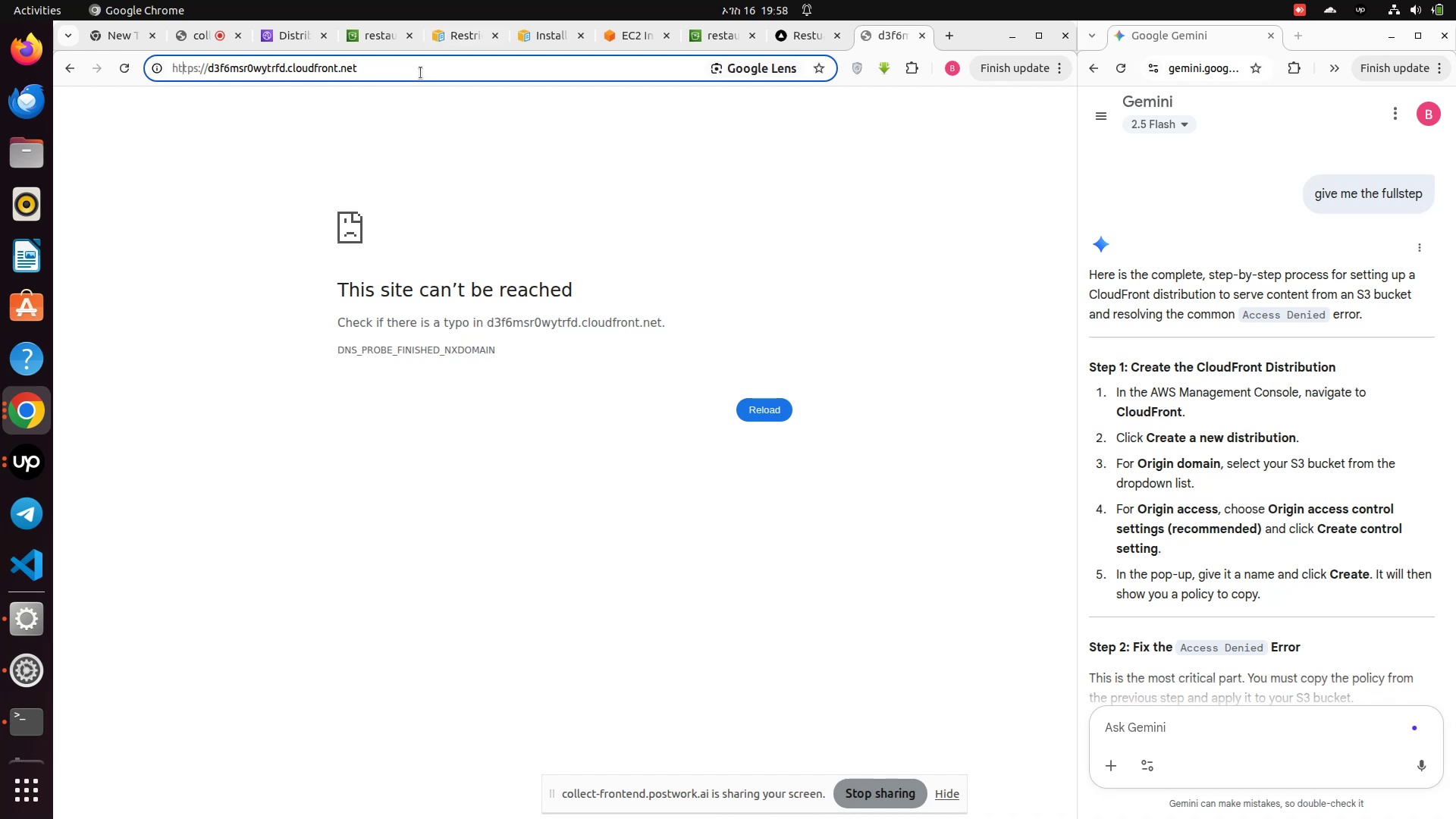 
key(ArrowRight)
 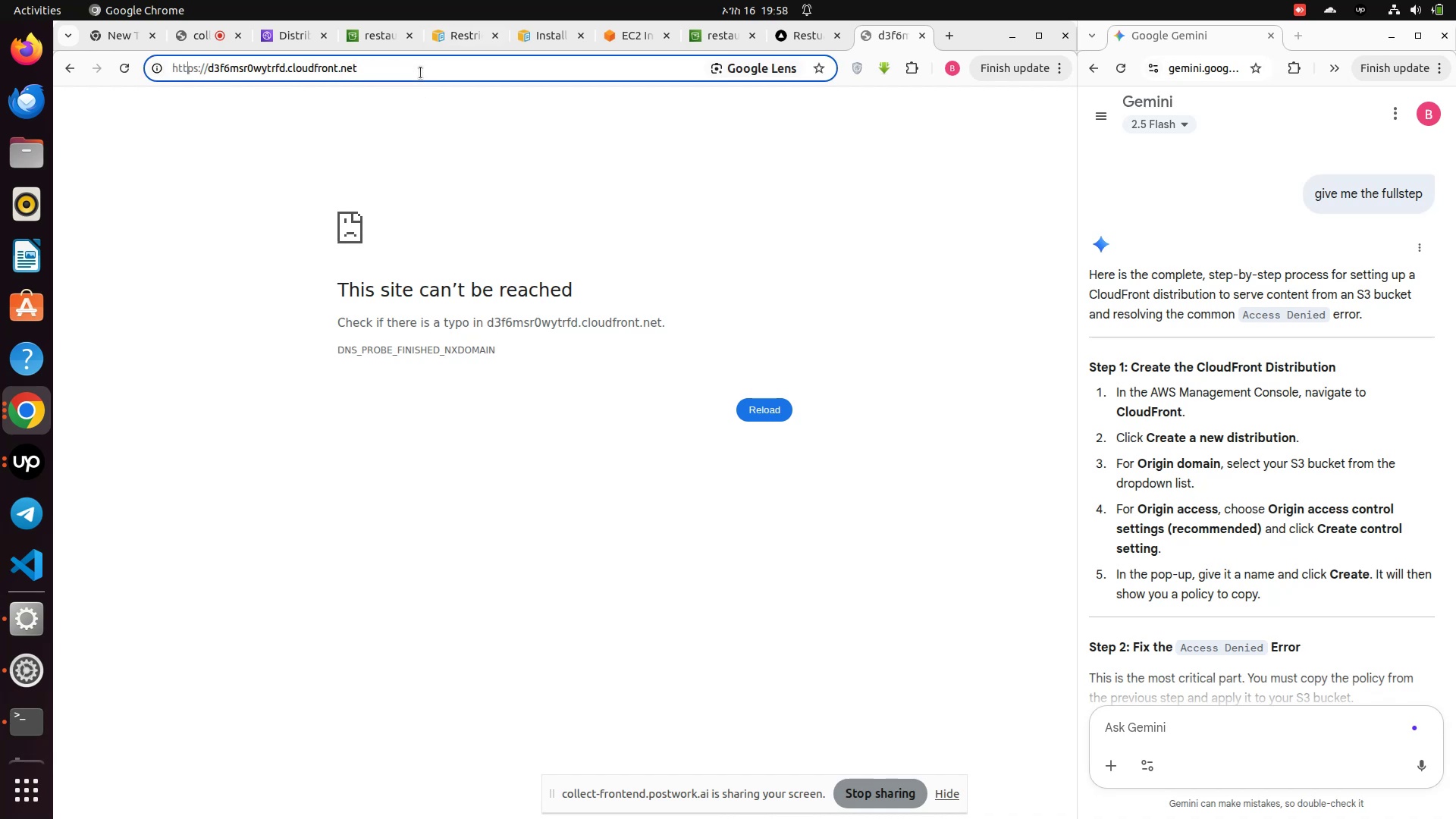 
key(ArrowRight)
 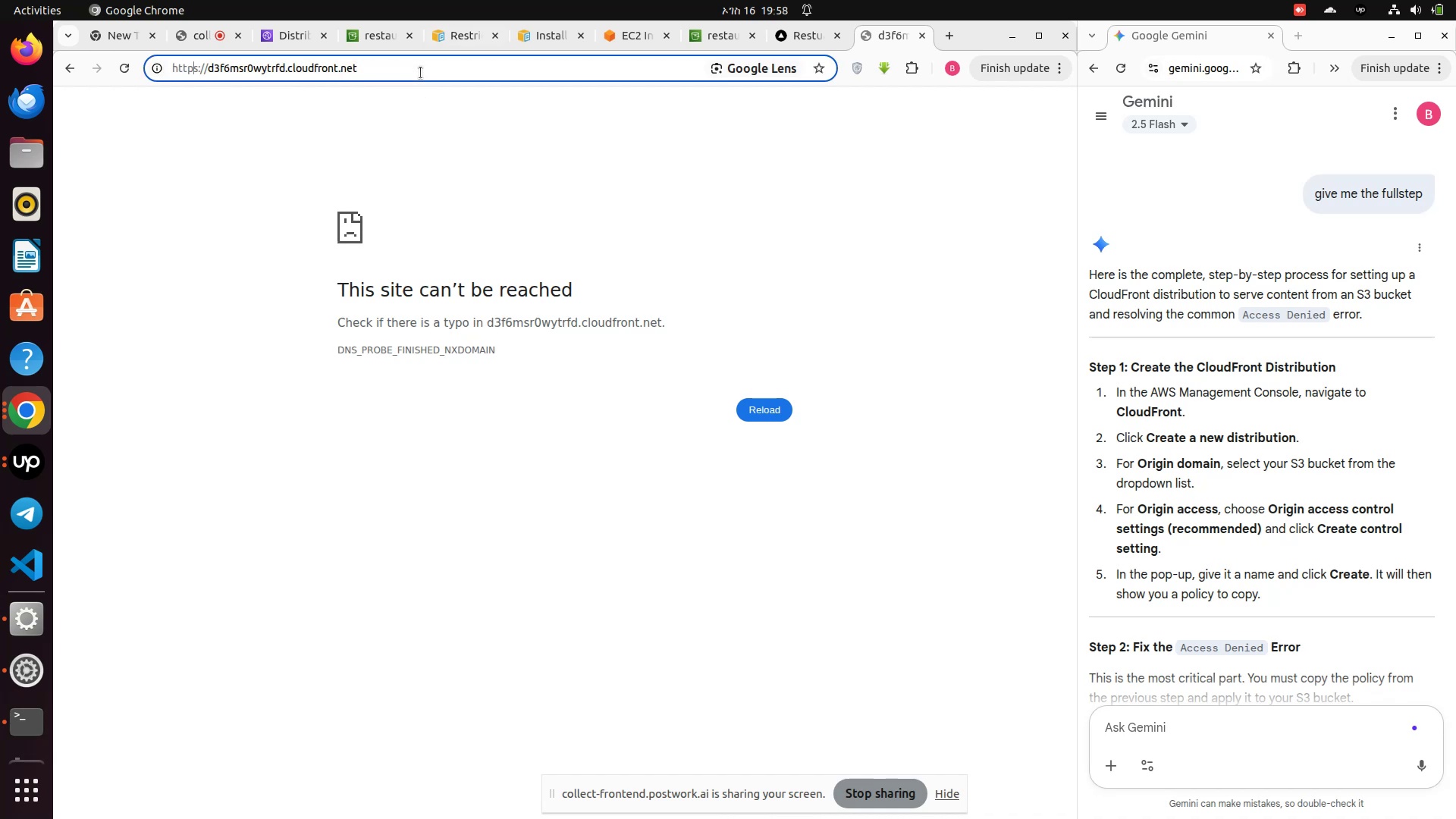 
key(ArrowRight)
 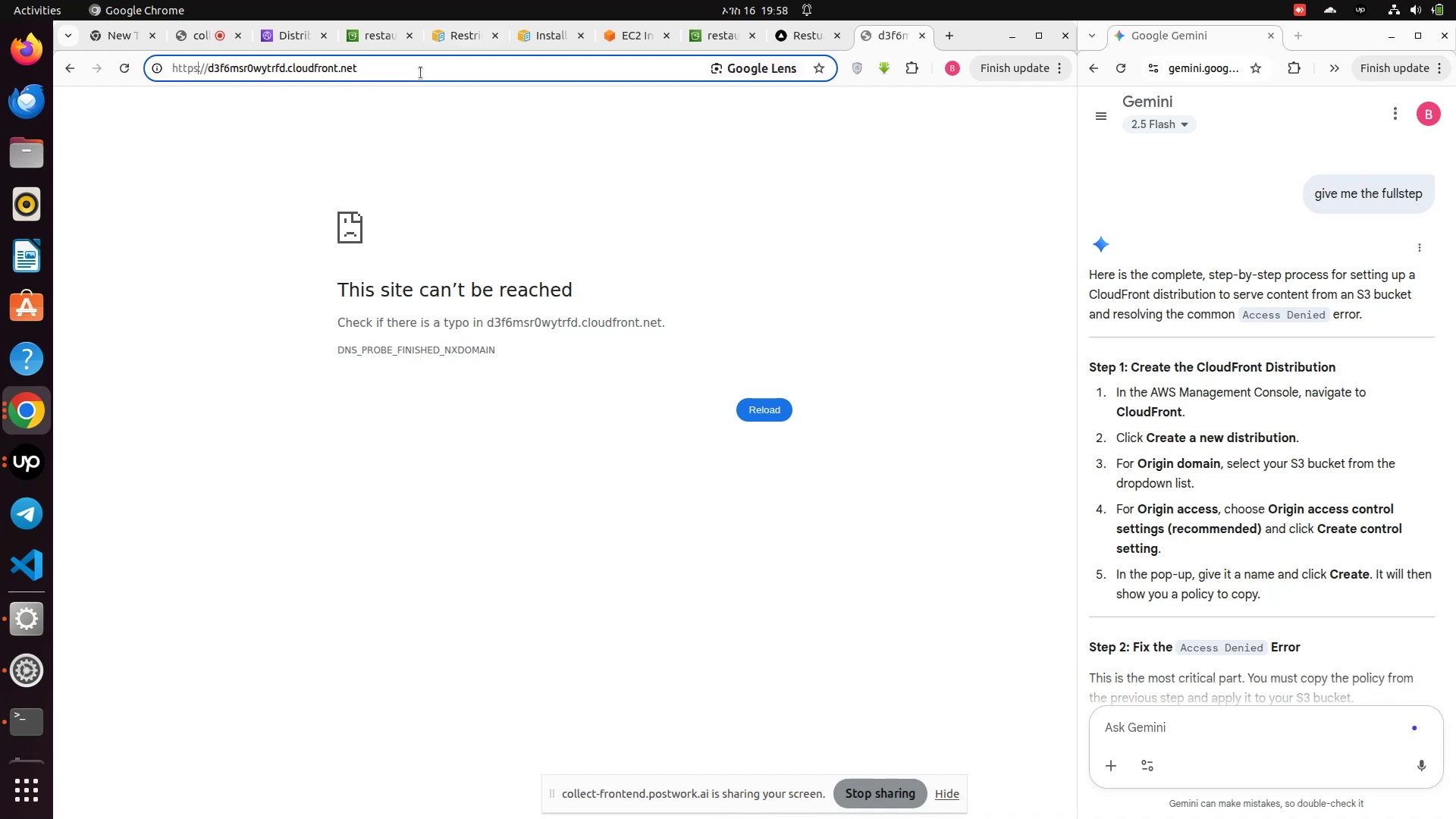 
key(Backspace)
 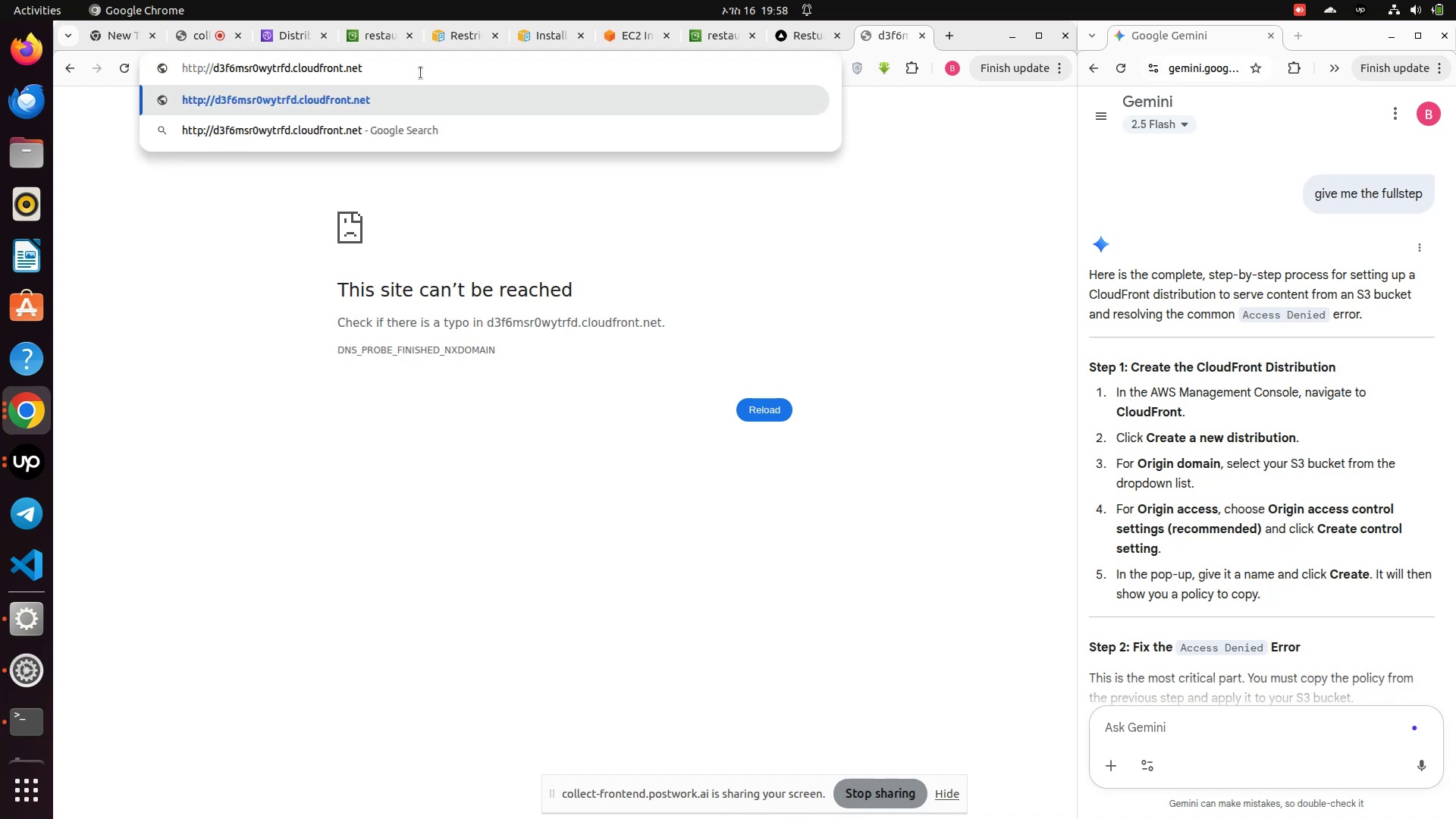 
key(Enter)
 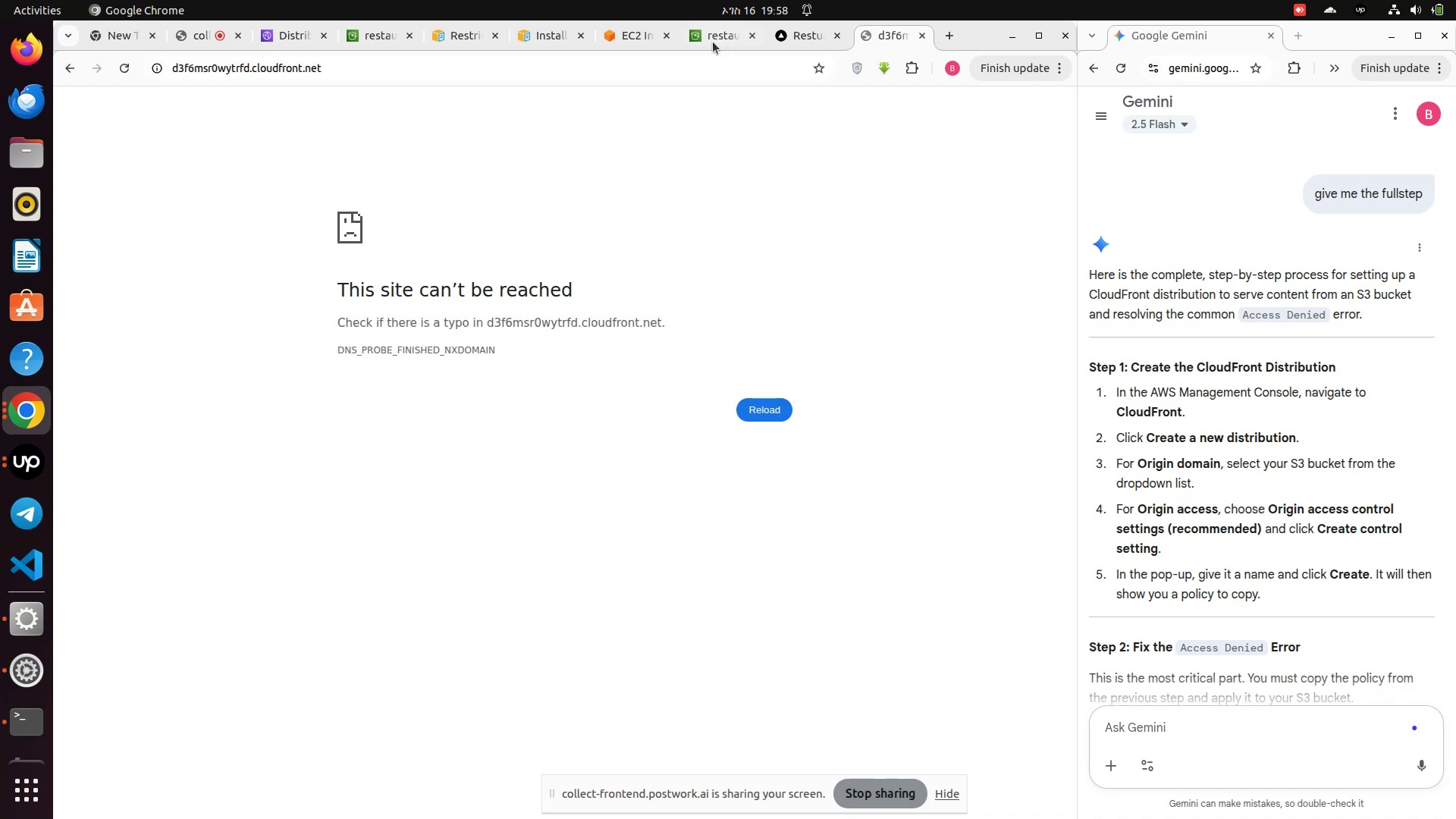 
left_click([278, 37])
 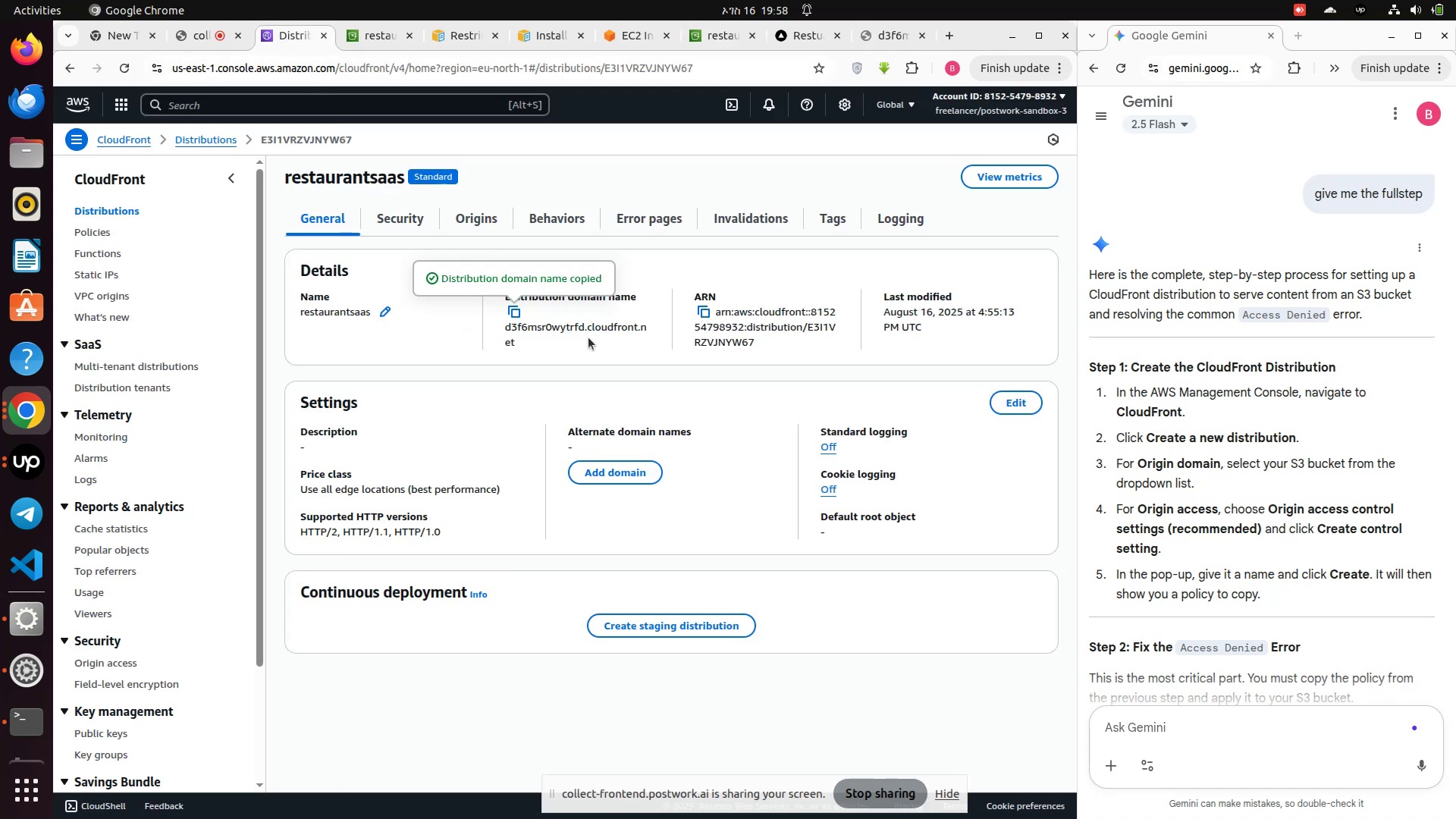 
scroll: coordinate [349, 273], scroll_direction: up, amount: 1.0
 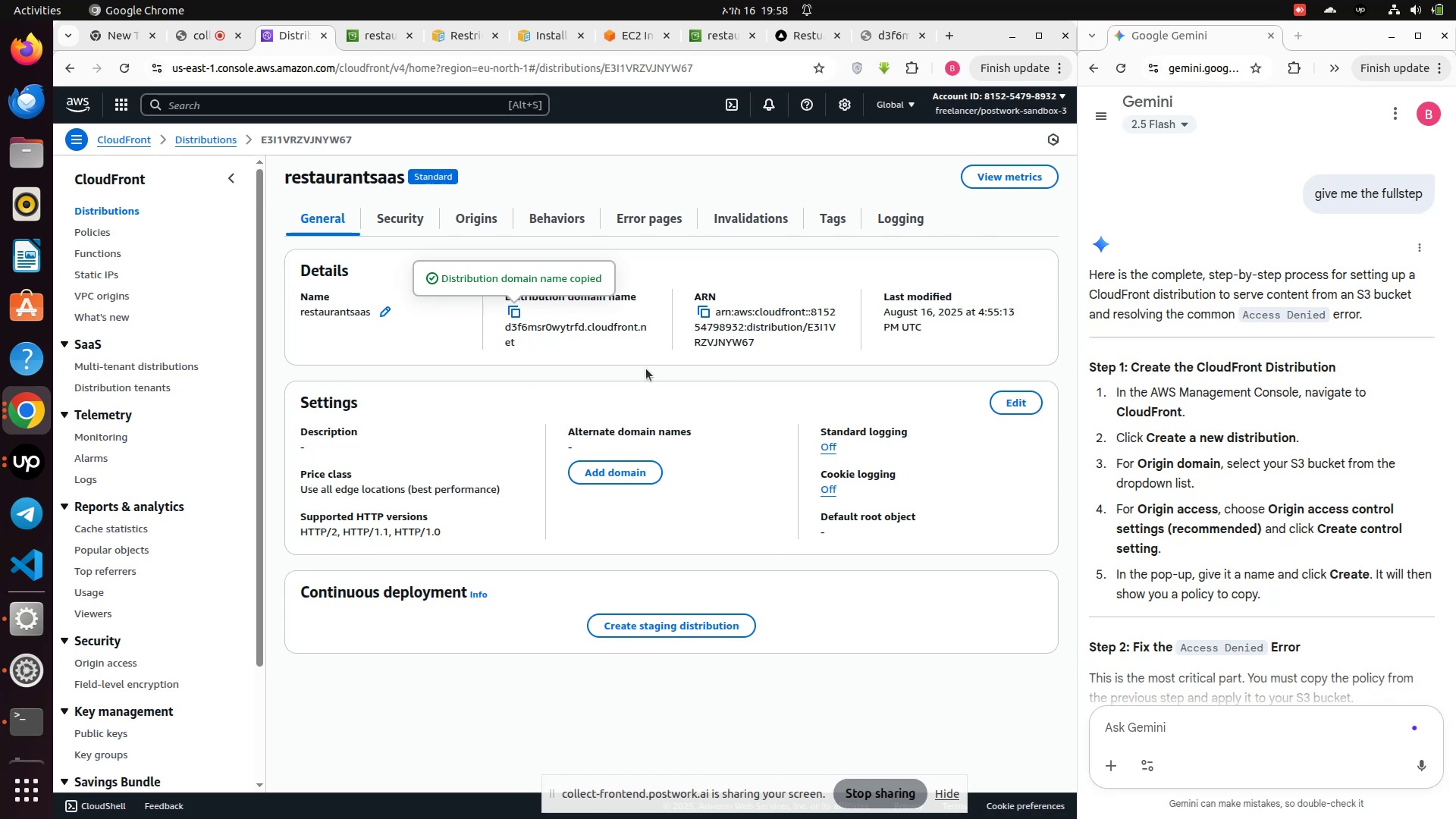 
wait(11.86)
 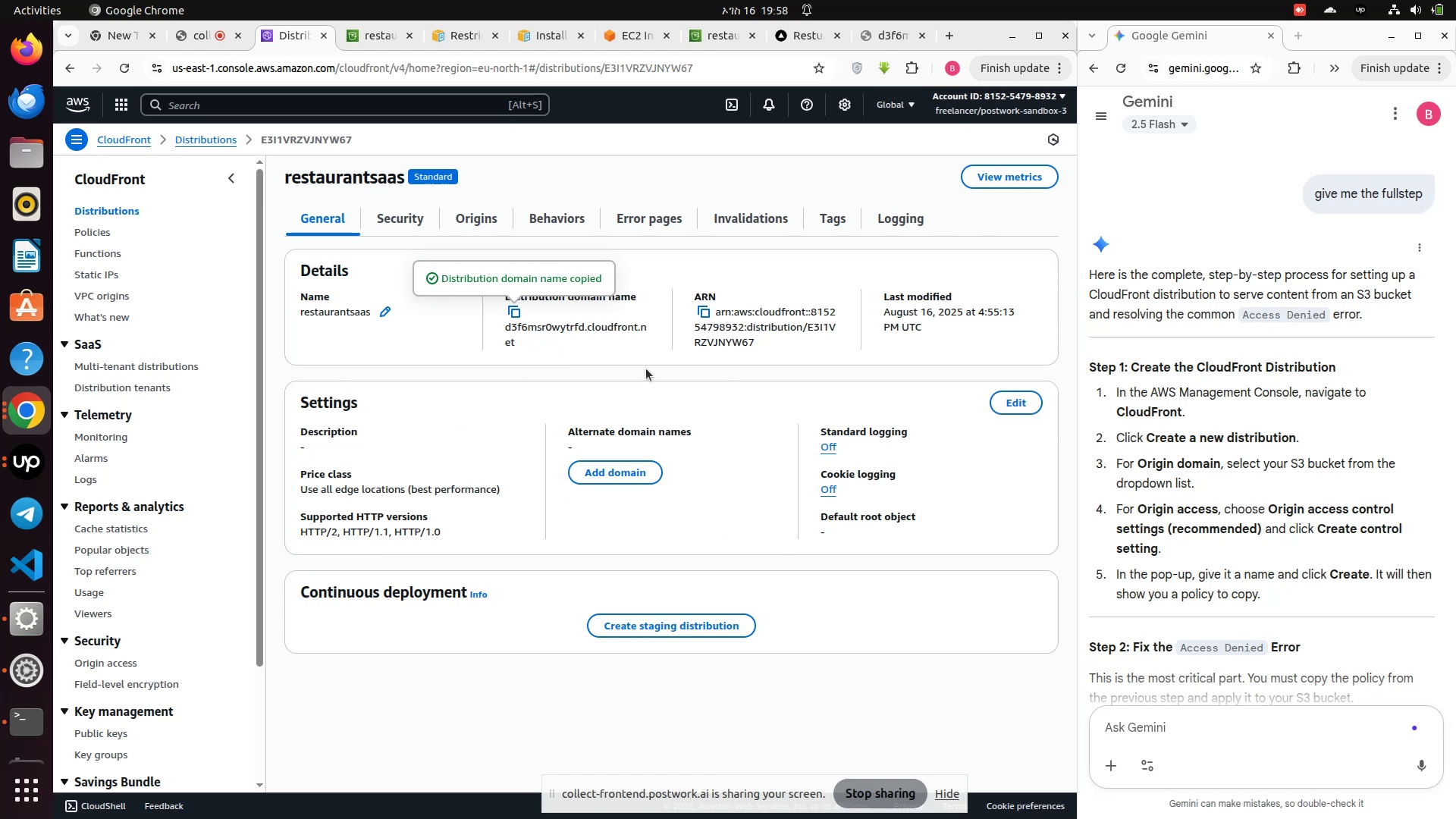 
left_click([82, 209])
 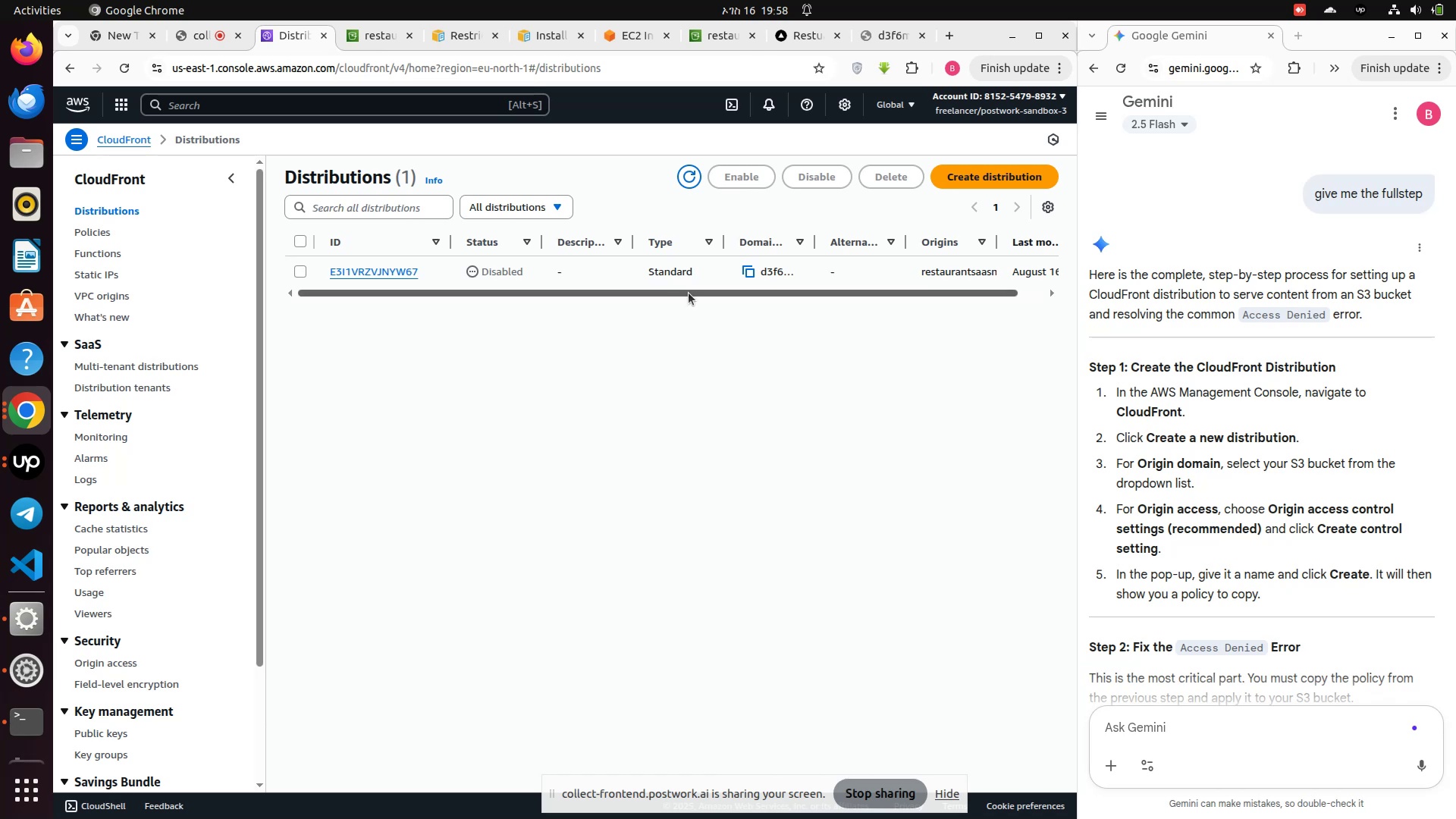 
left_click([300, 273])
 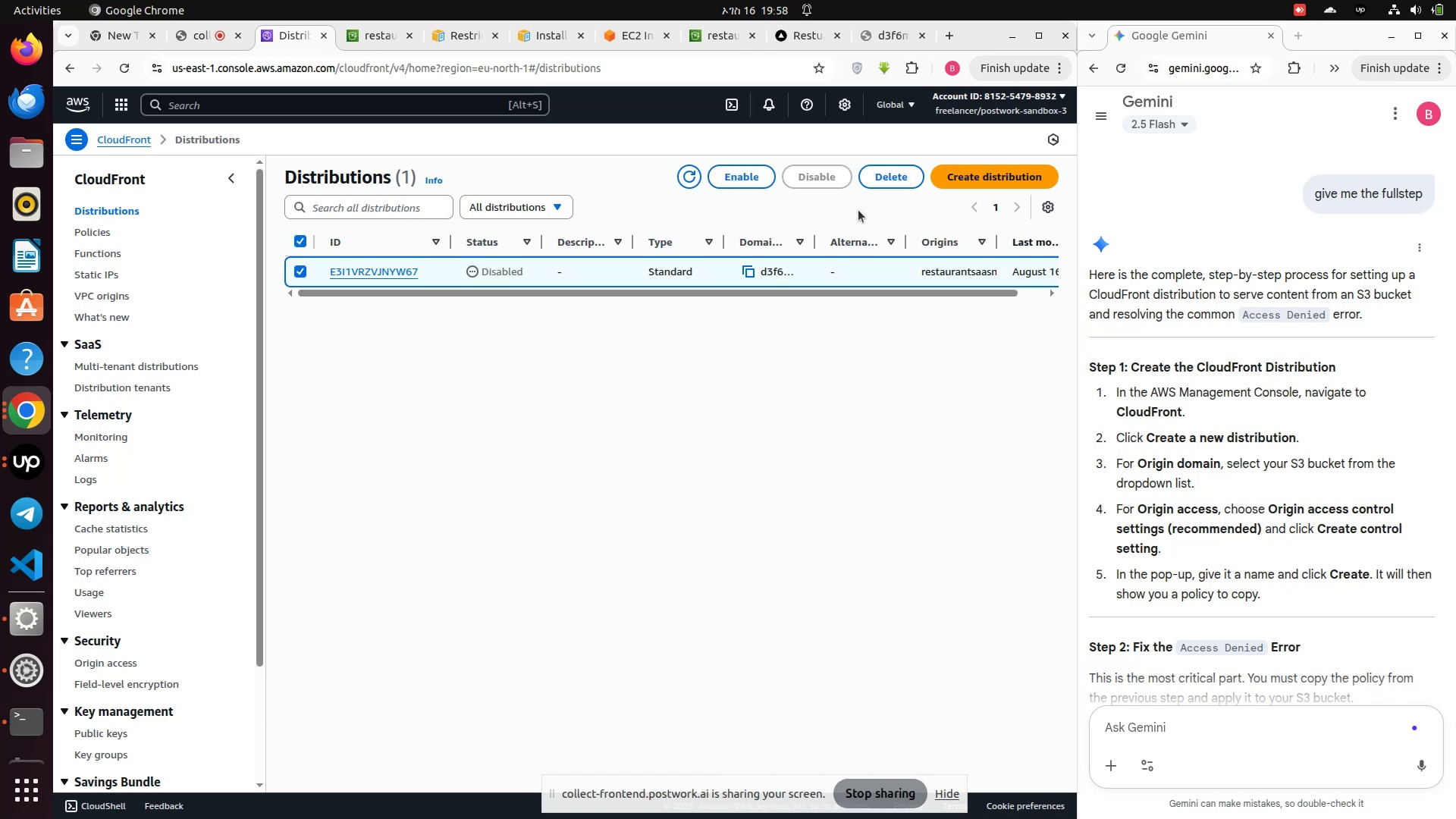 
left_click([880, 171])
 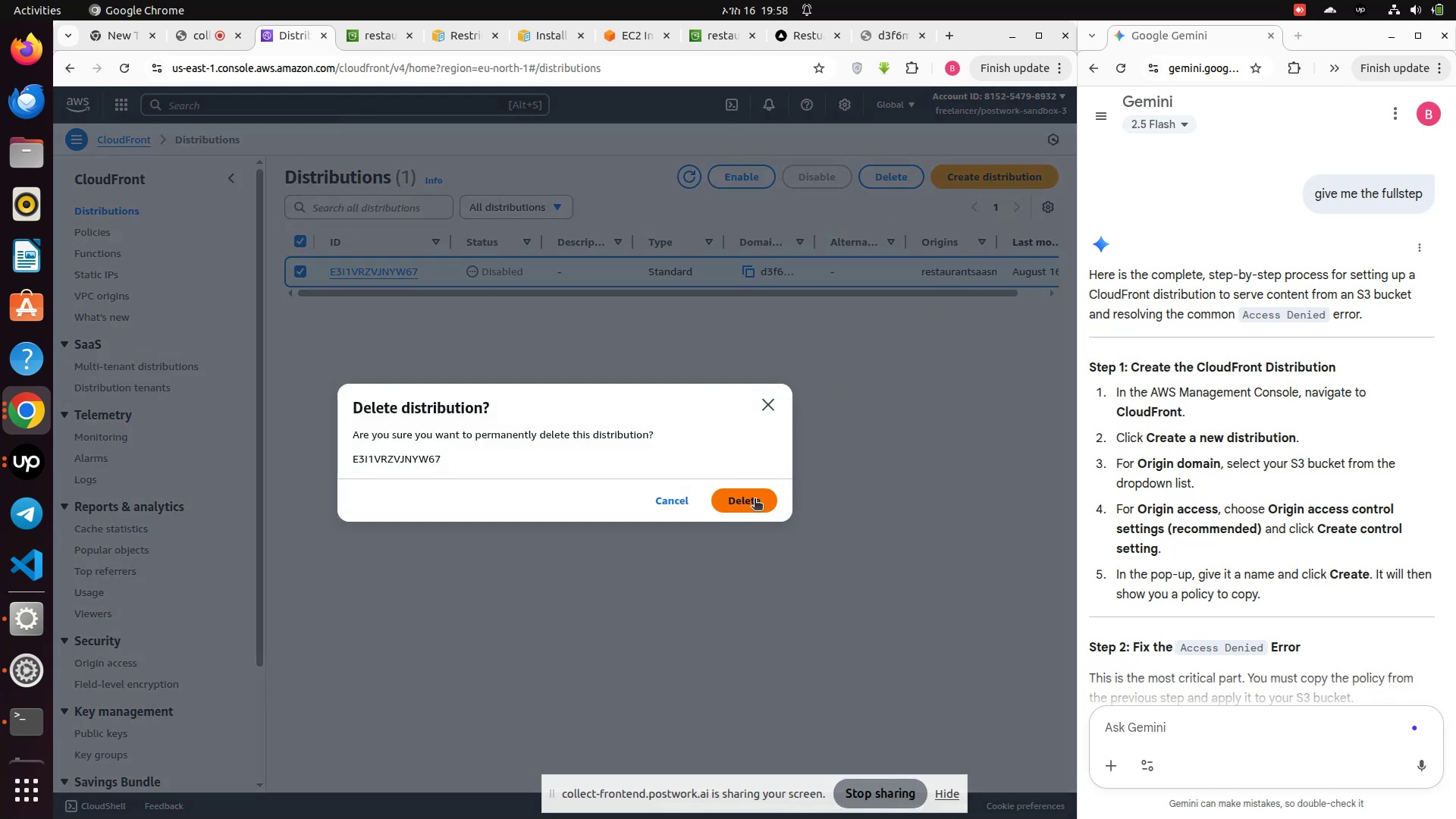 
left_click([754, 505])
 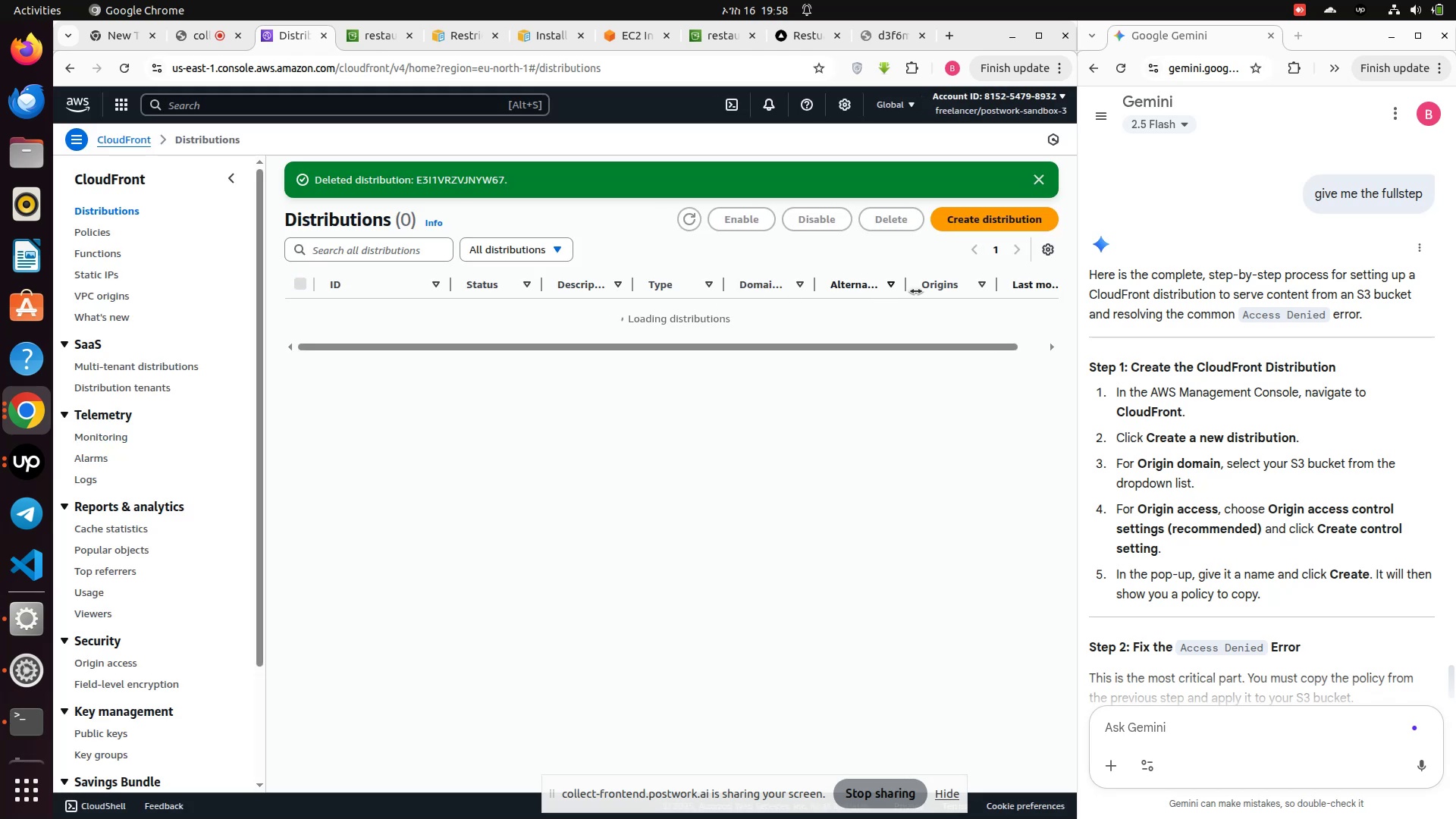 
wait(7.46)
 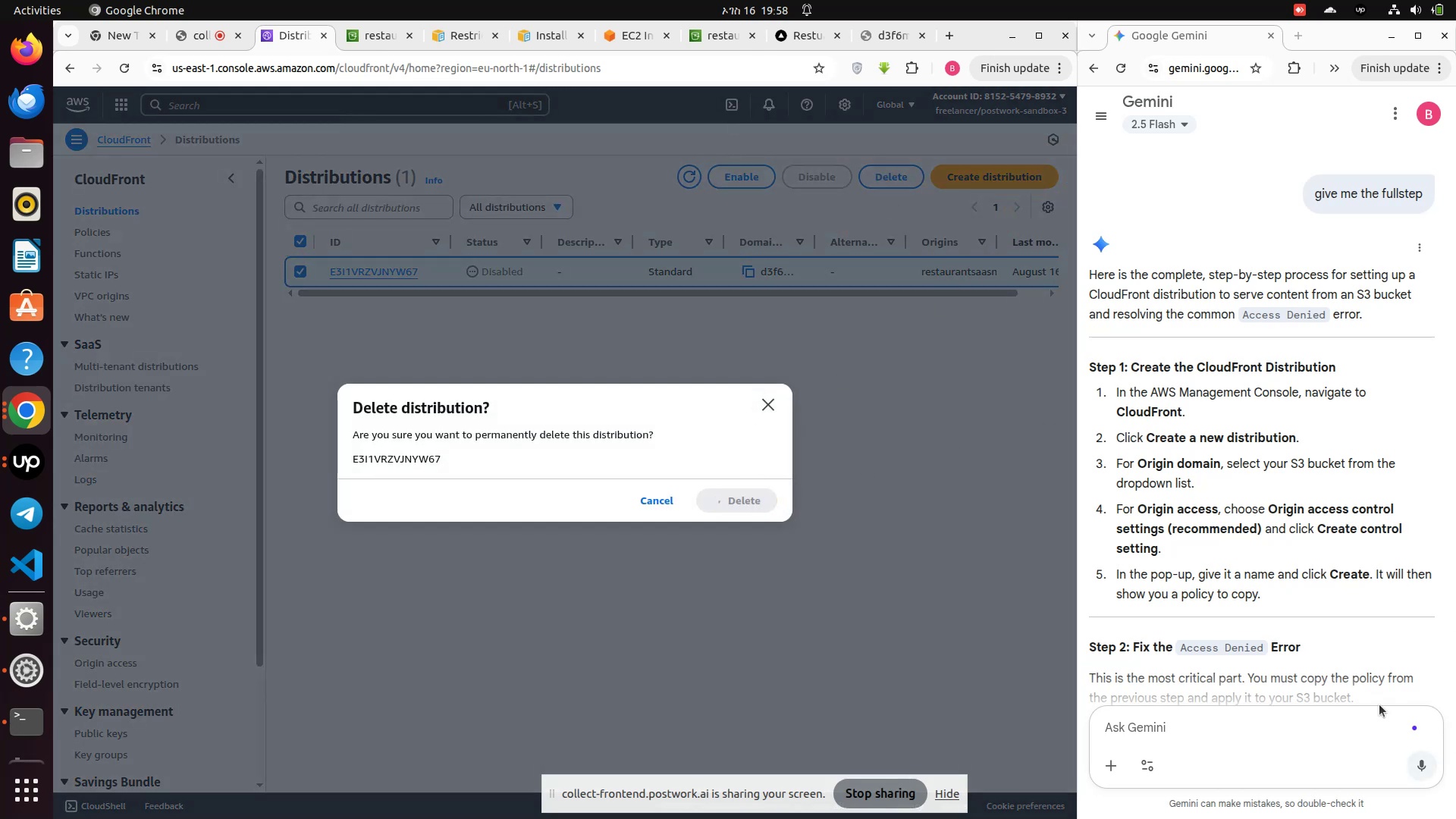 
left_click([664, 366])
 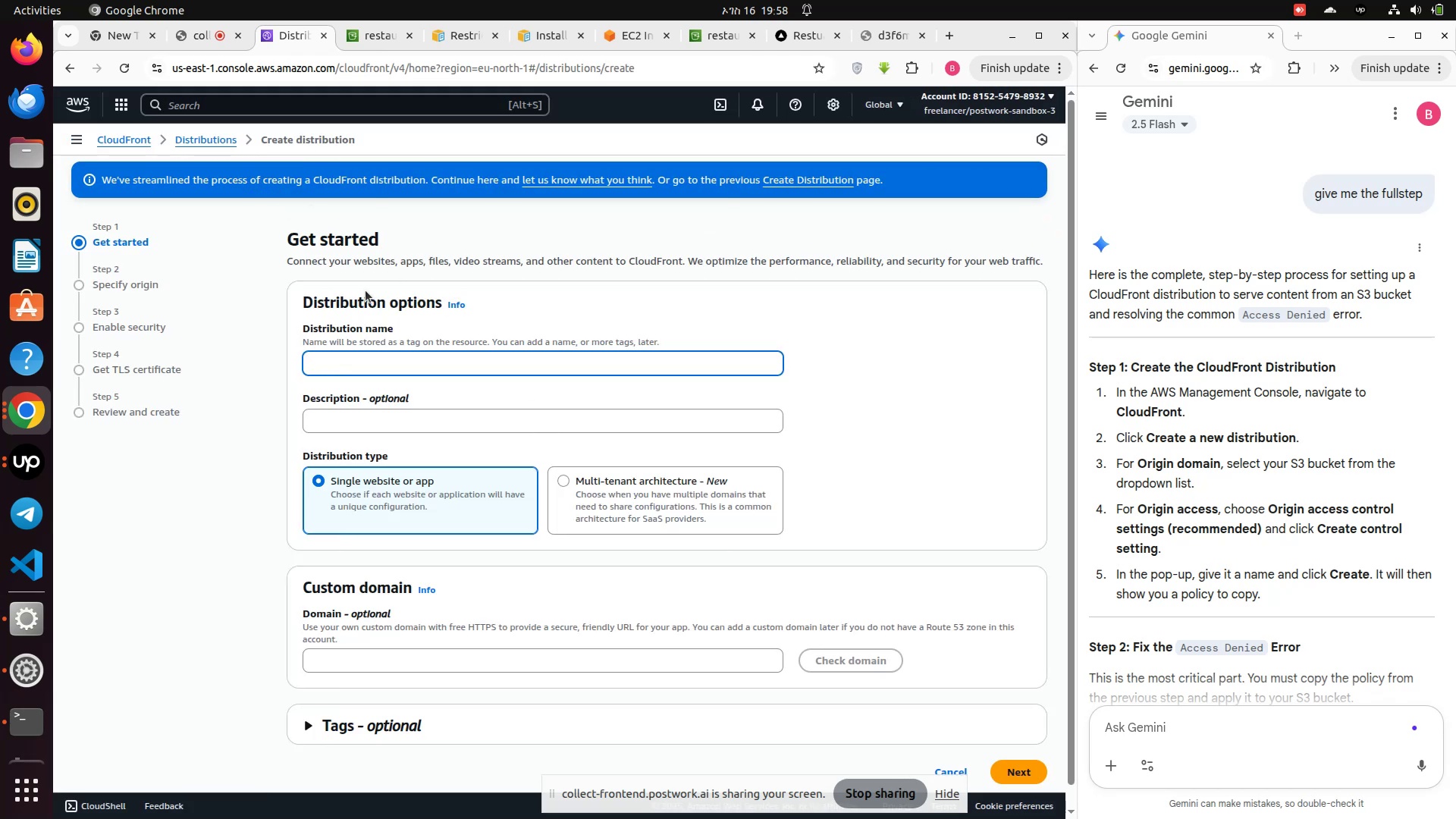 
left_click([430, 369])
 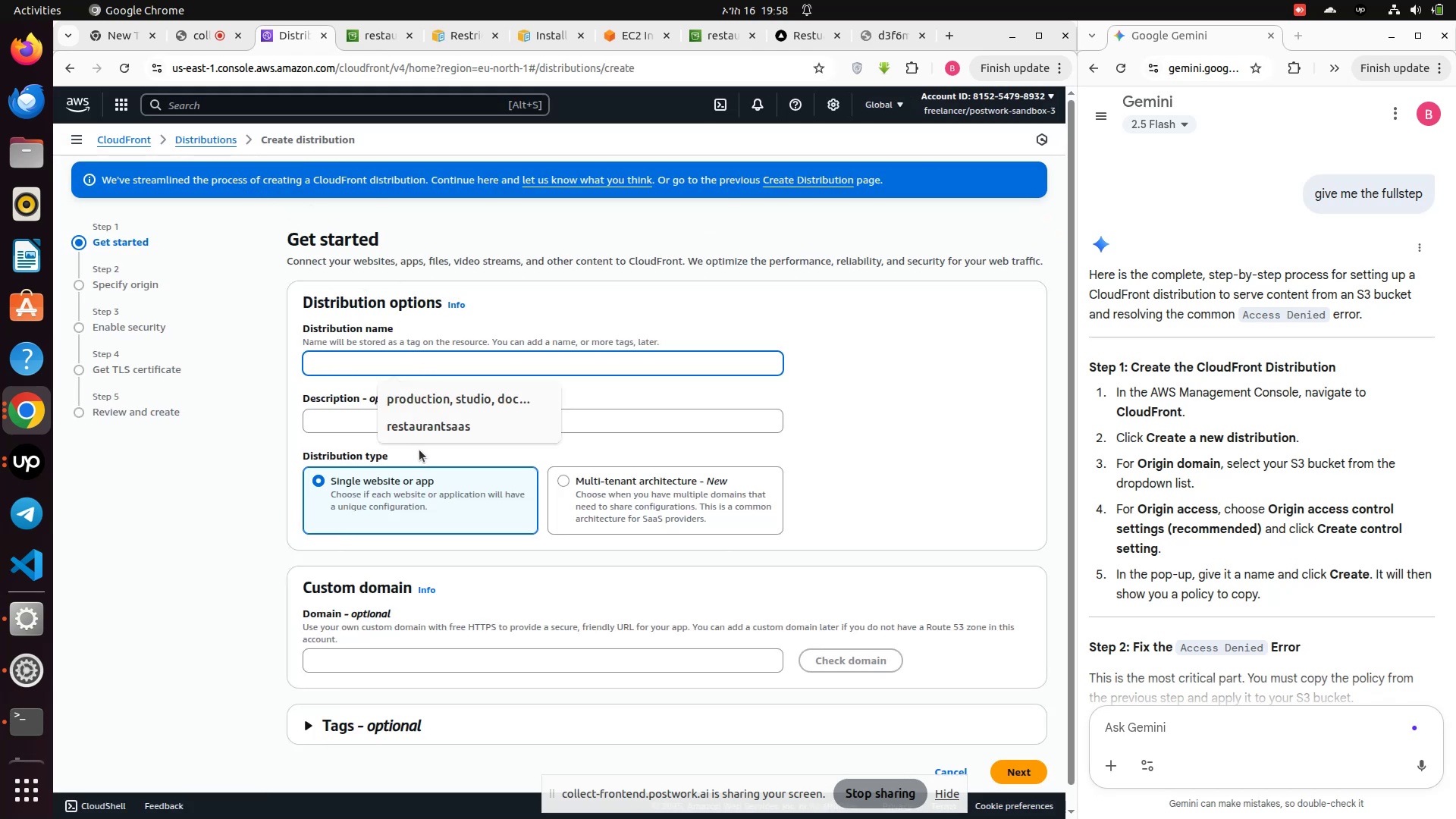 
left_click([437, 416])
 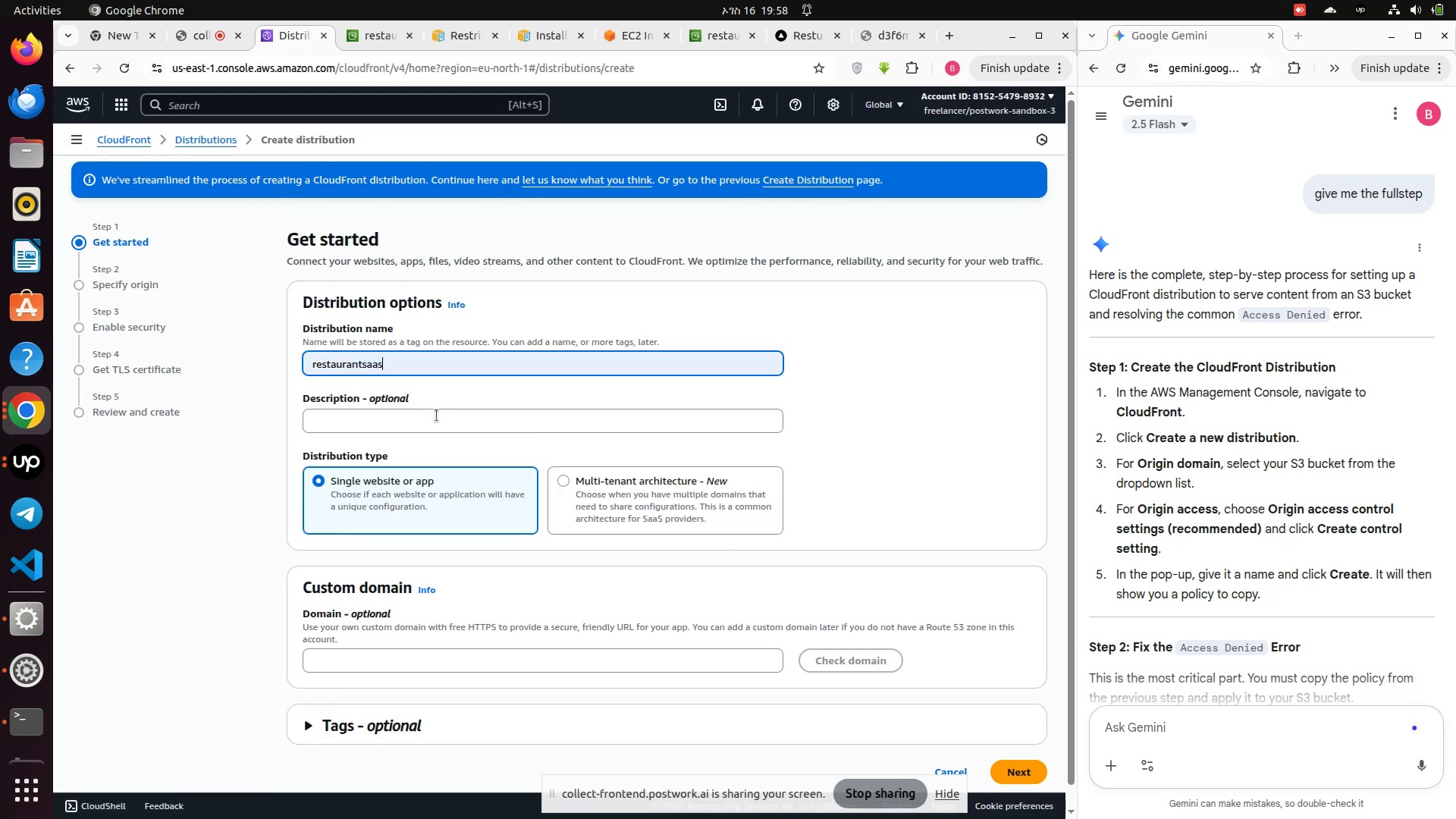 
left_click([414, 425])
 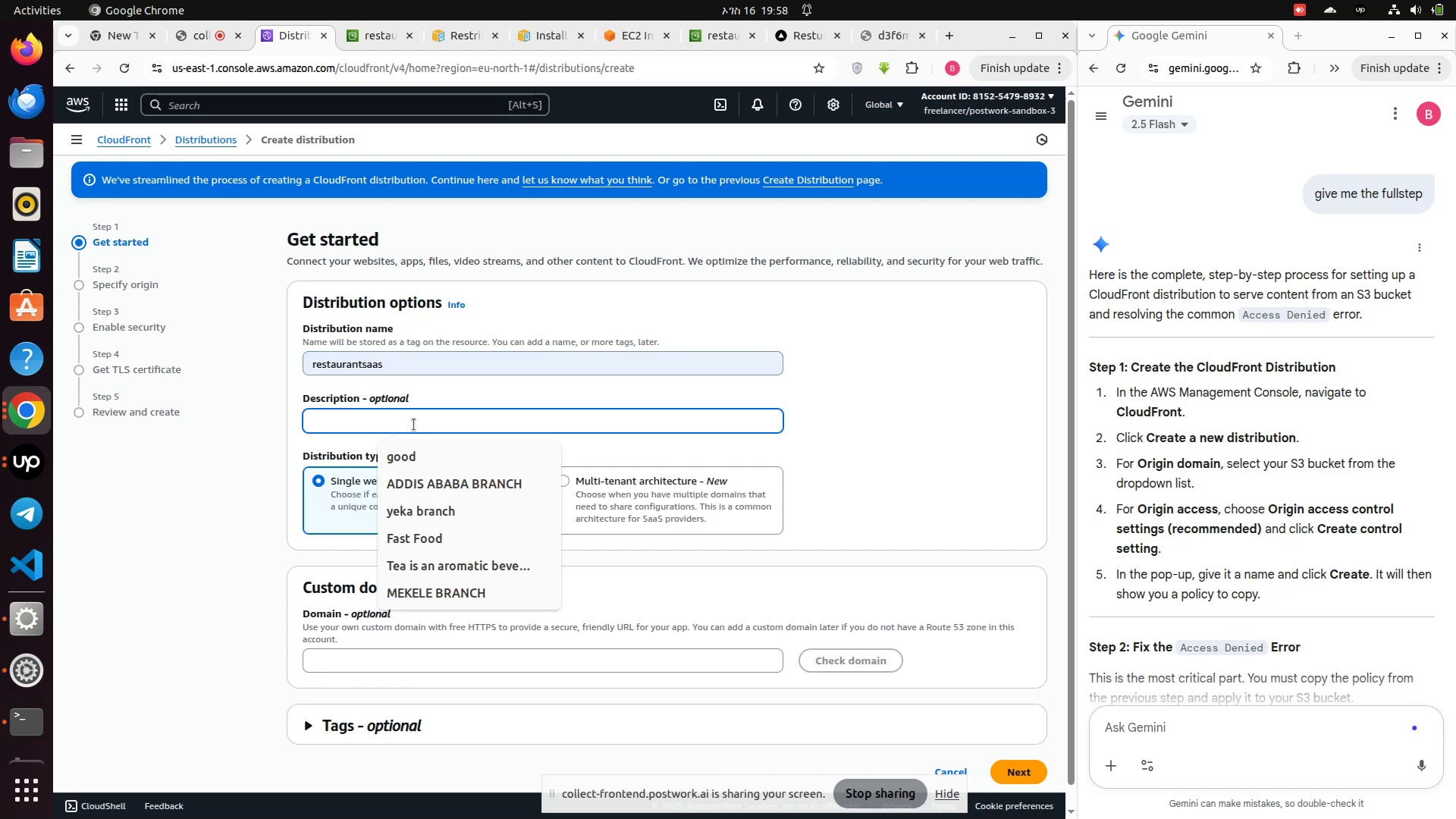 
left_click([414, 425])
 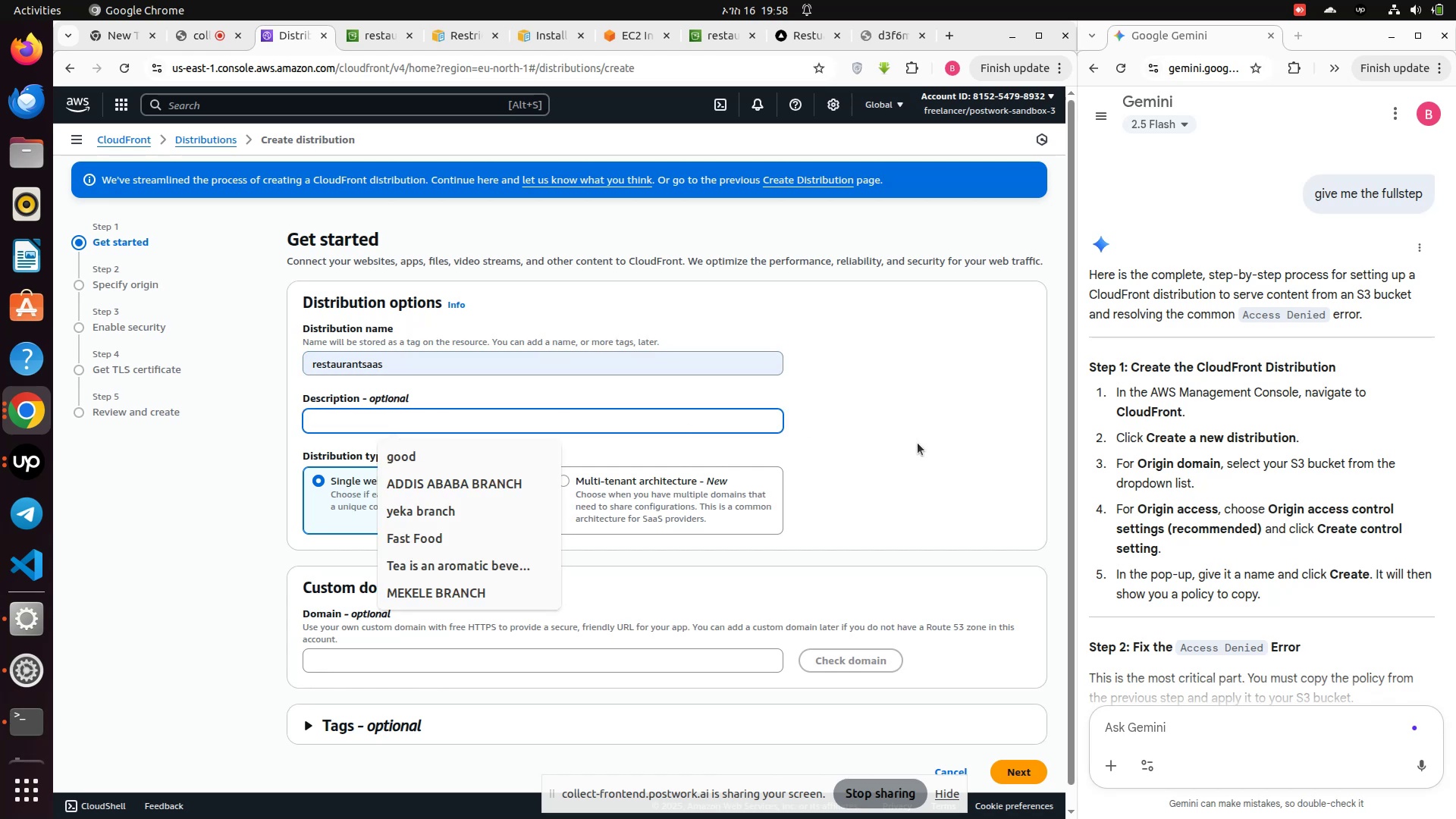 
left_click([922, 441])
 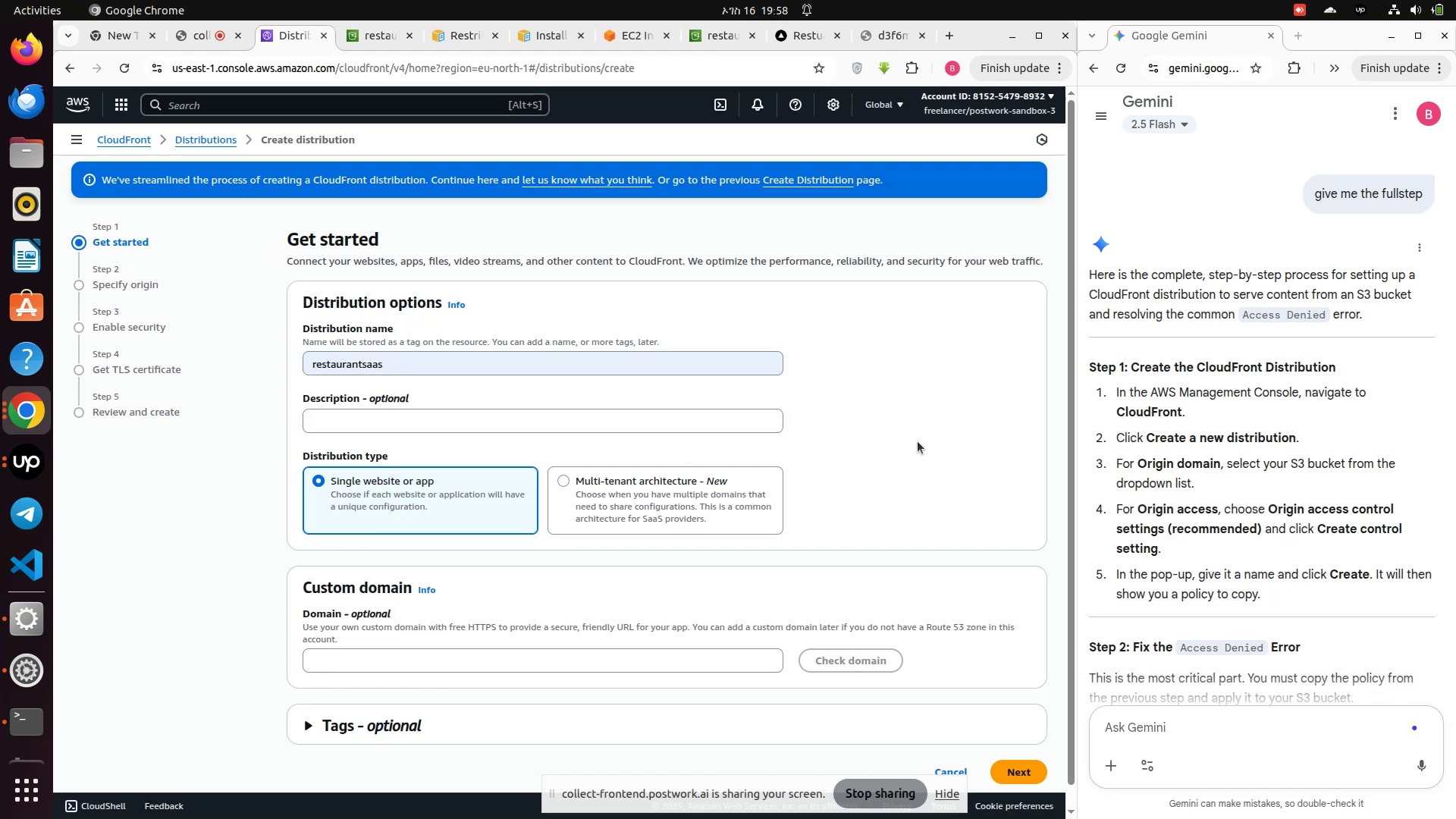 
wait(10.7)
 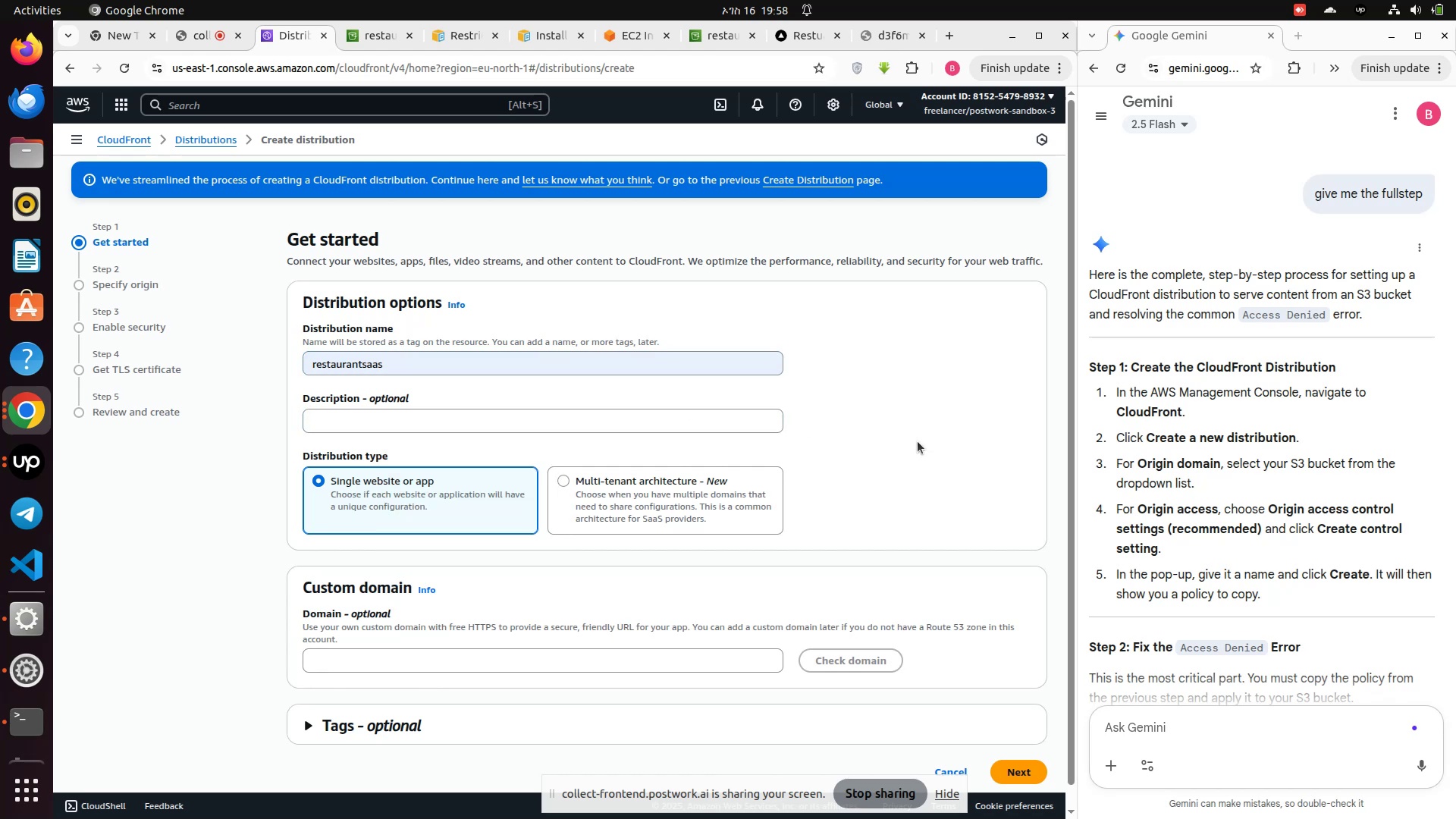 
scroll: coordinate [716, 610], scroll_direction: down, amount: 4.0
 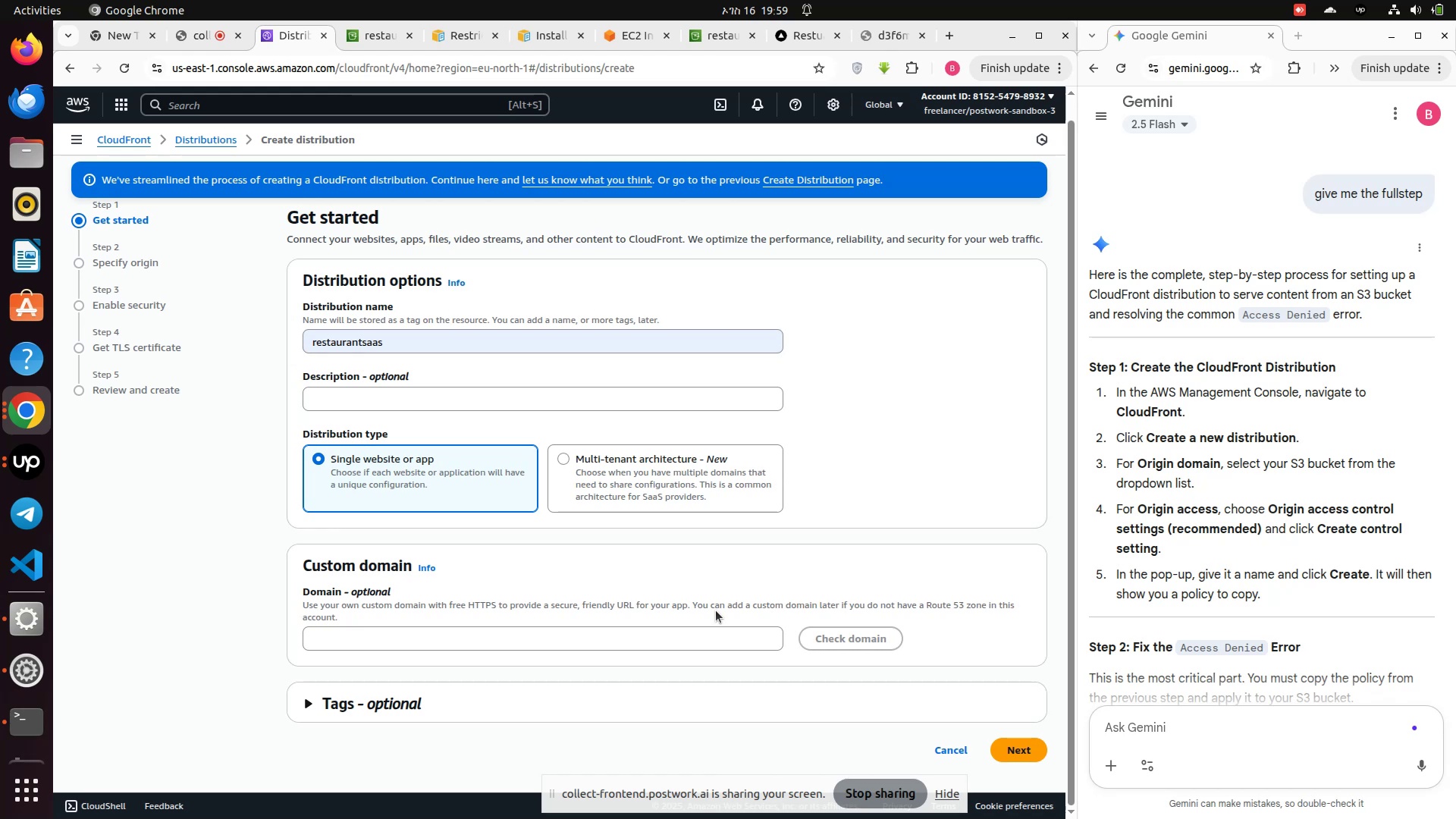 
wait(10.39)
 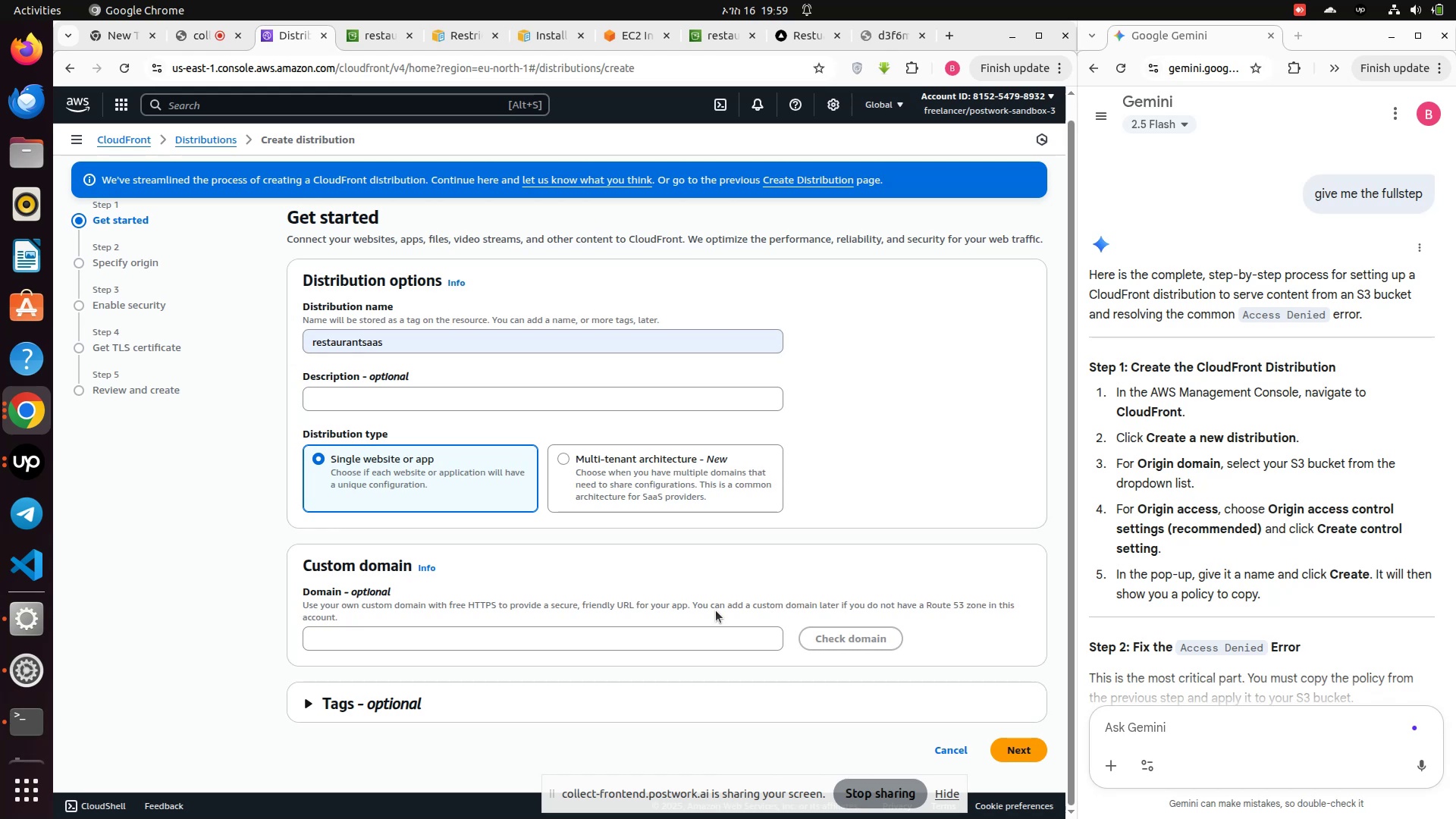 
left_click([1009, 750])
 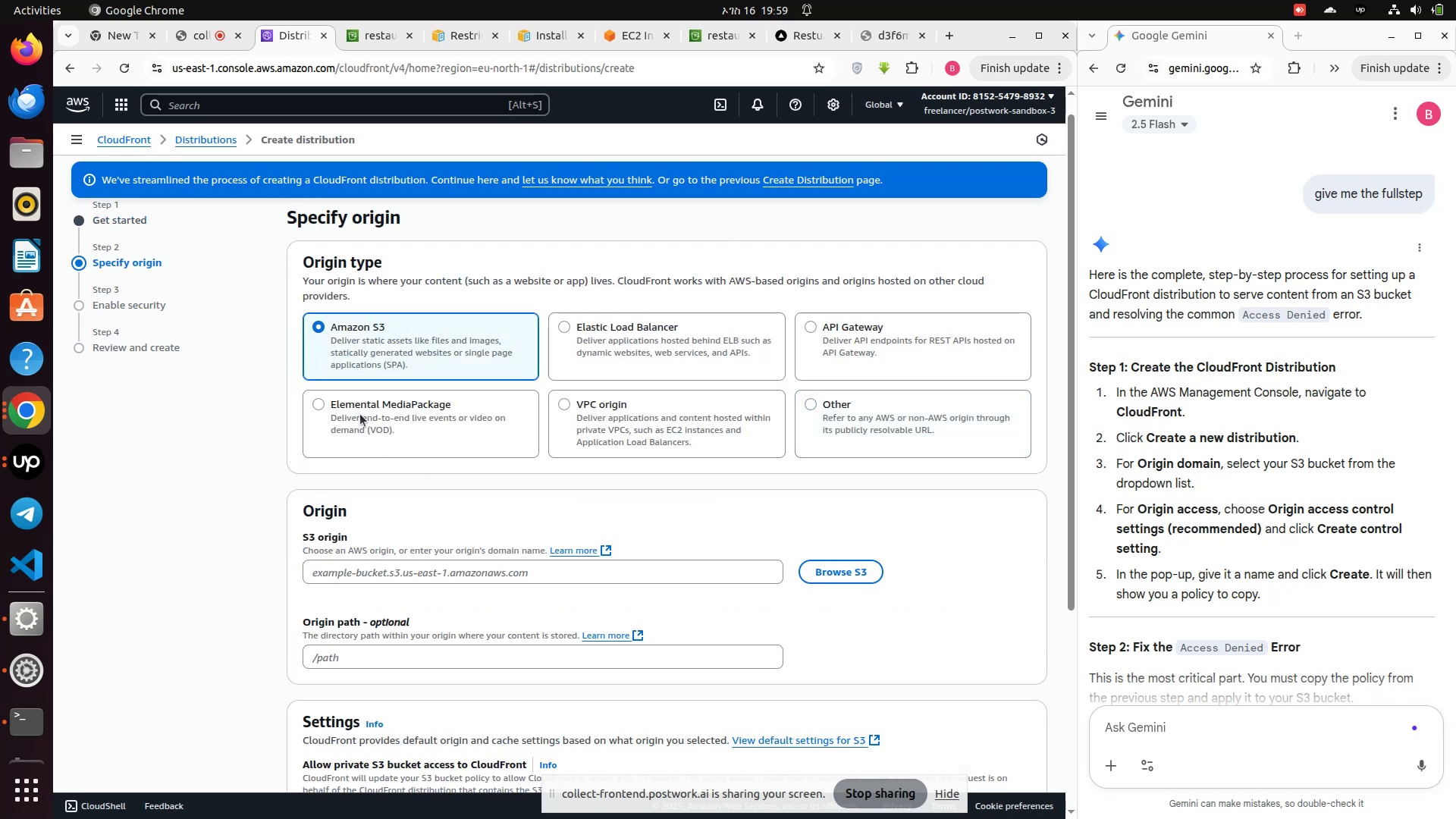 
scroll: coordinate [462, 491], scroll_direction: down, amount: 1.0
 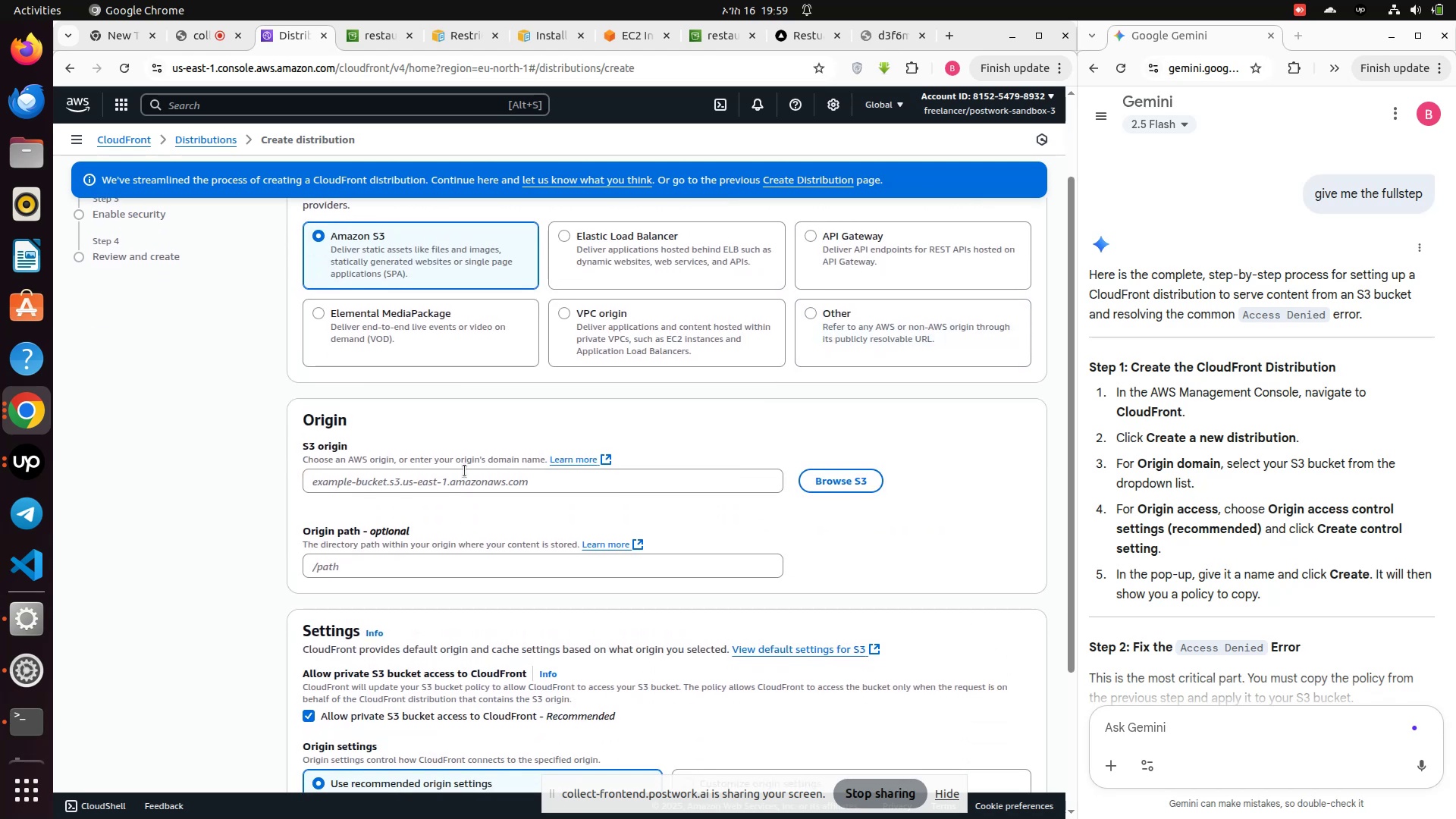 
left_click([466, 483])
 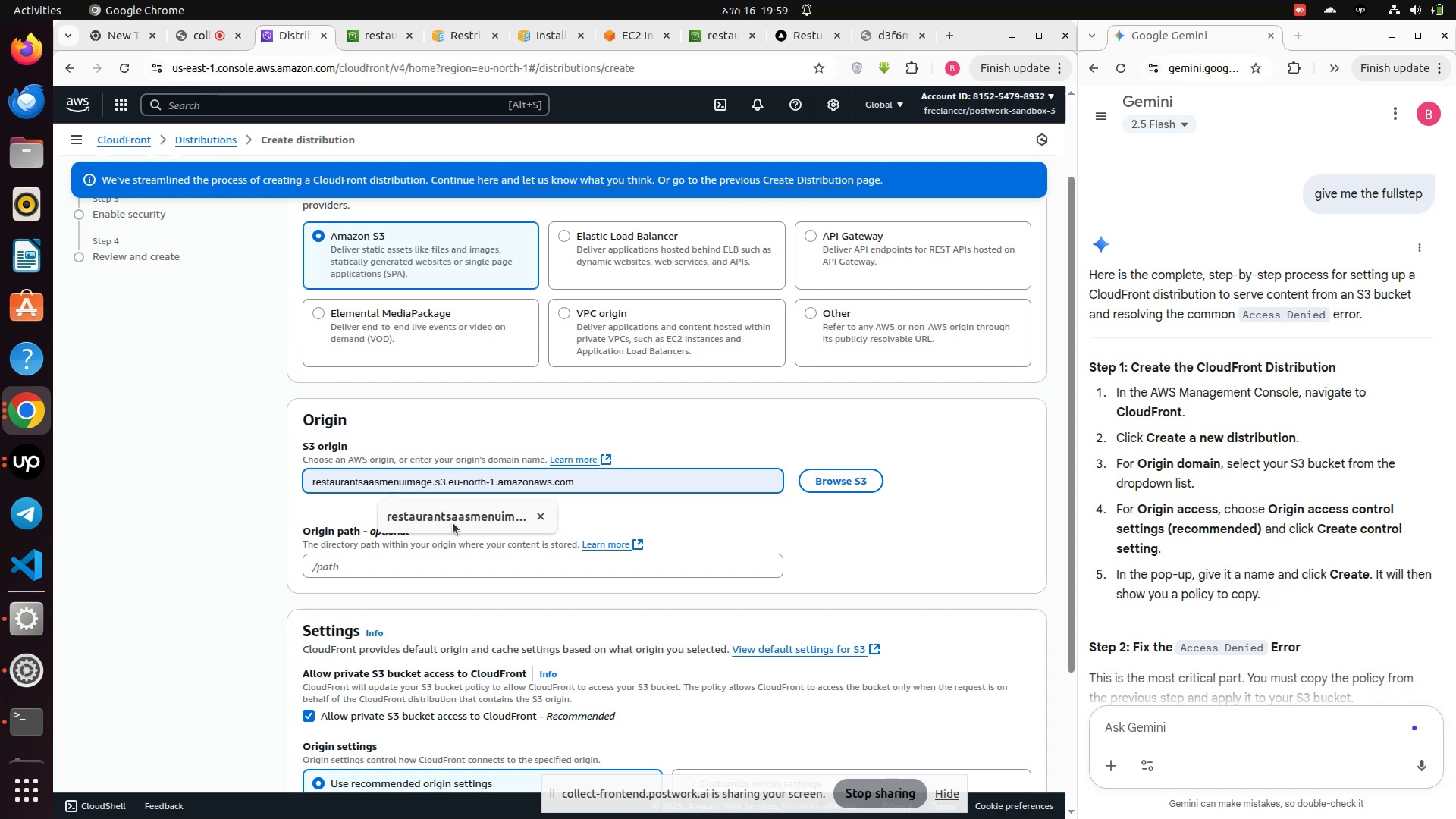 
left_click([453, 522])
 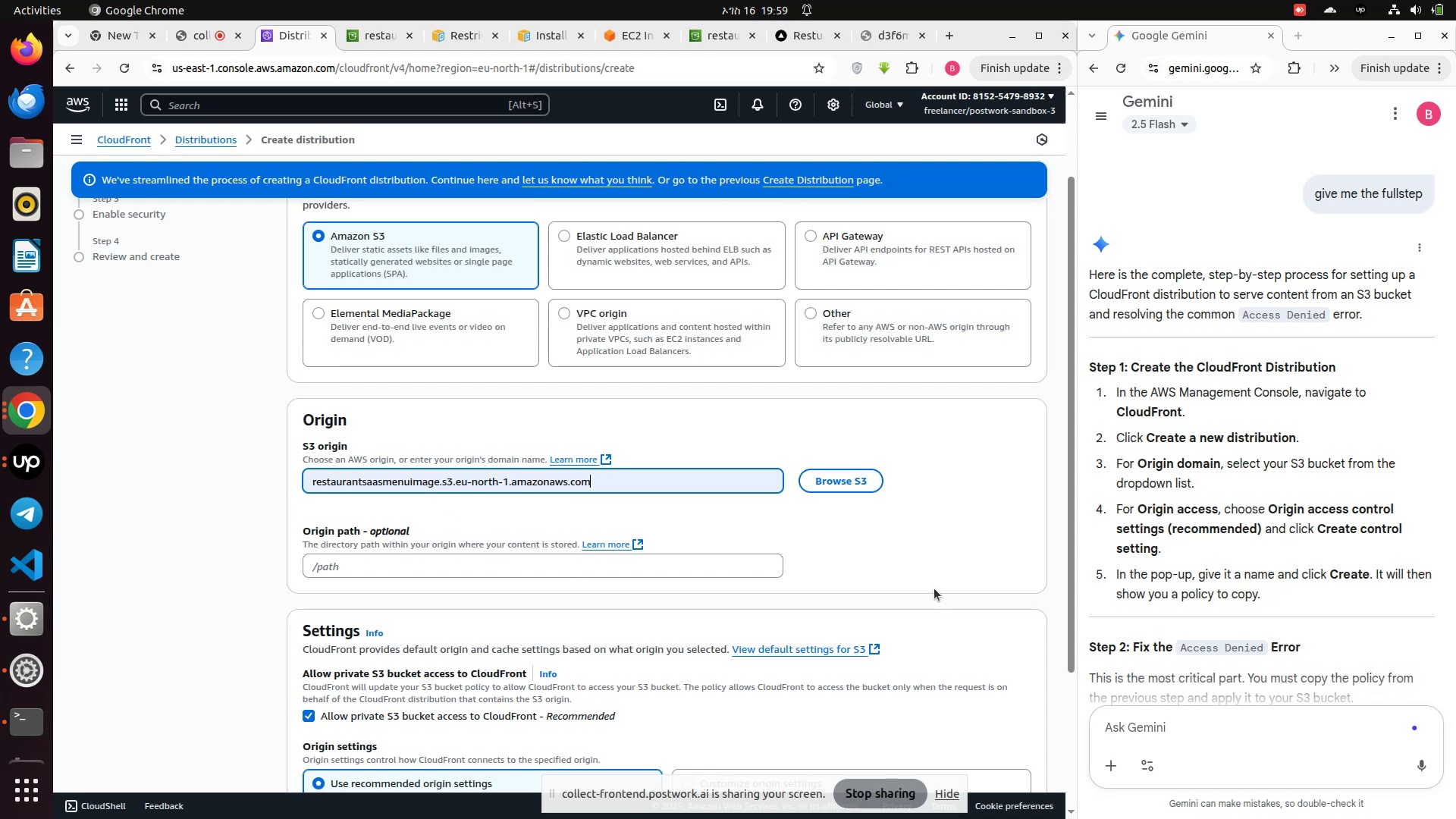 
left_click([934, 588])
 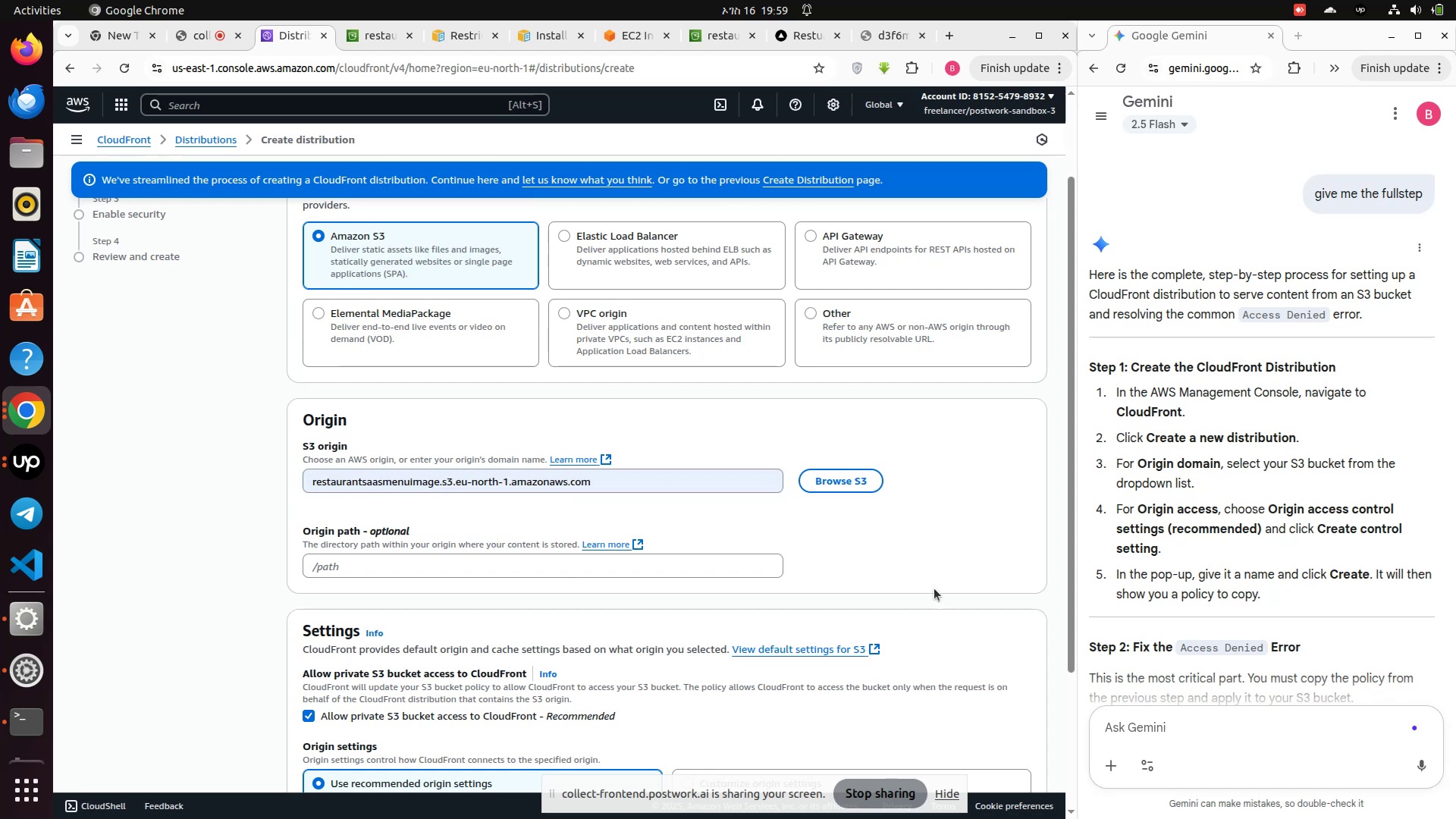 
scroll: coordinate [932, 588], scroll_direction: down, amount: 2.0
 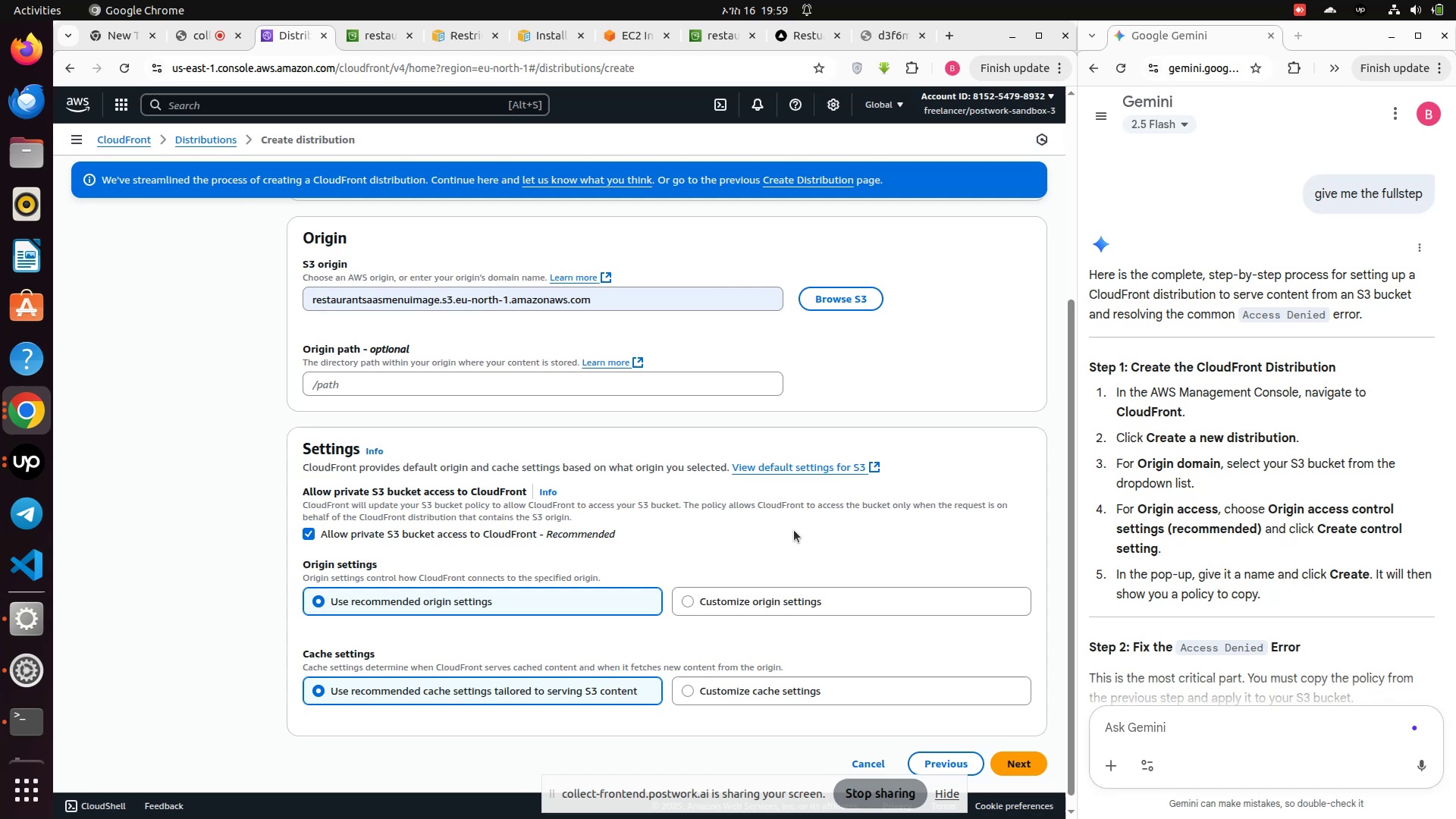 
wait(5.13)
 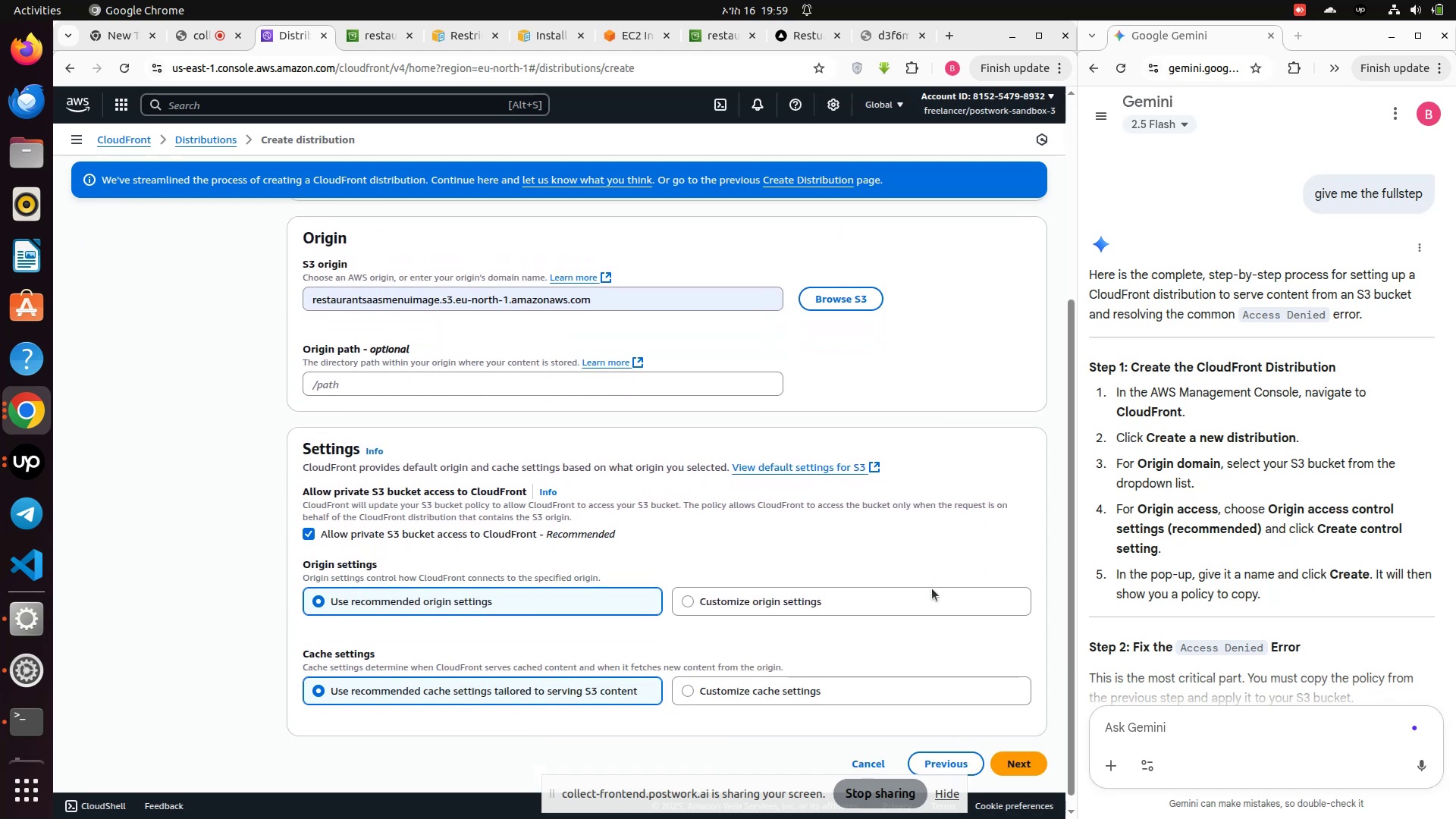 
scroll: coordinate [793, 530], scroll_direction: down, amount: 1.0
 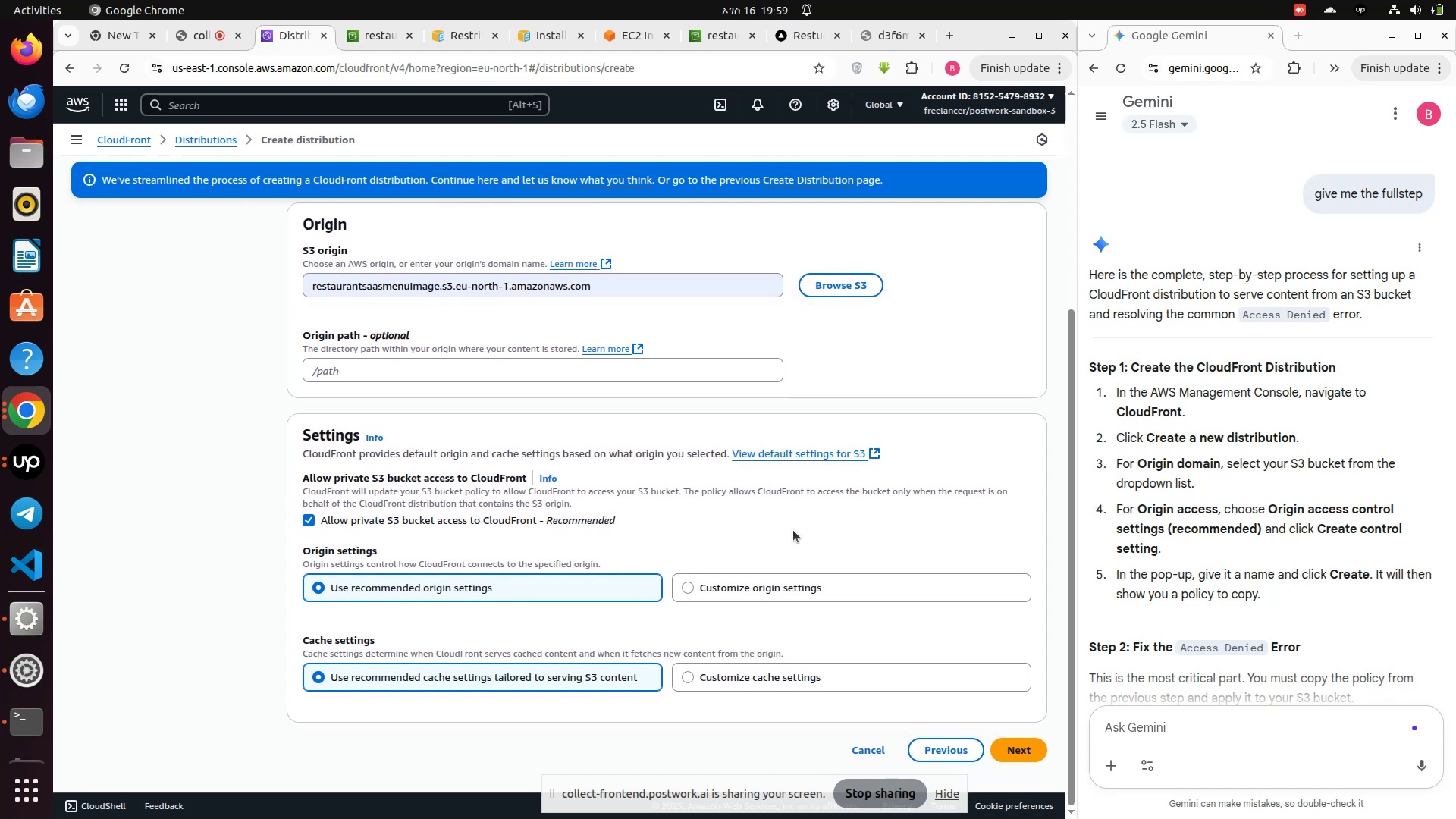 
scroll: coordinate [793, 530], scroll_direction: up, amount: 2.0
 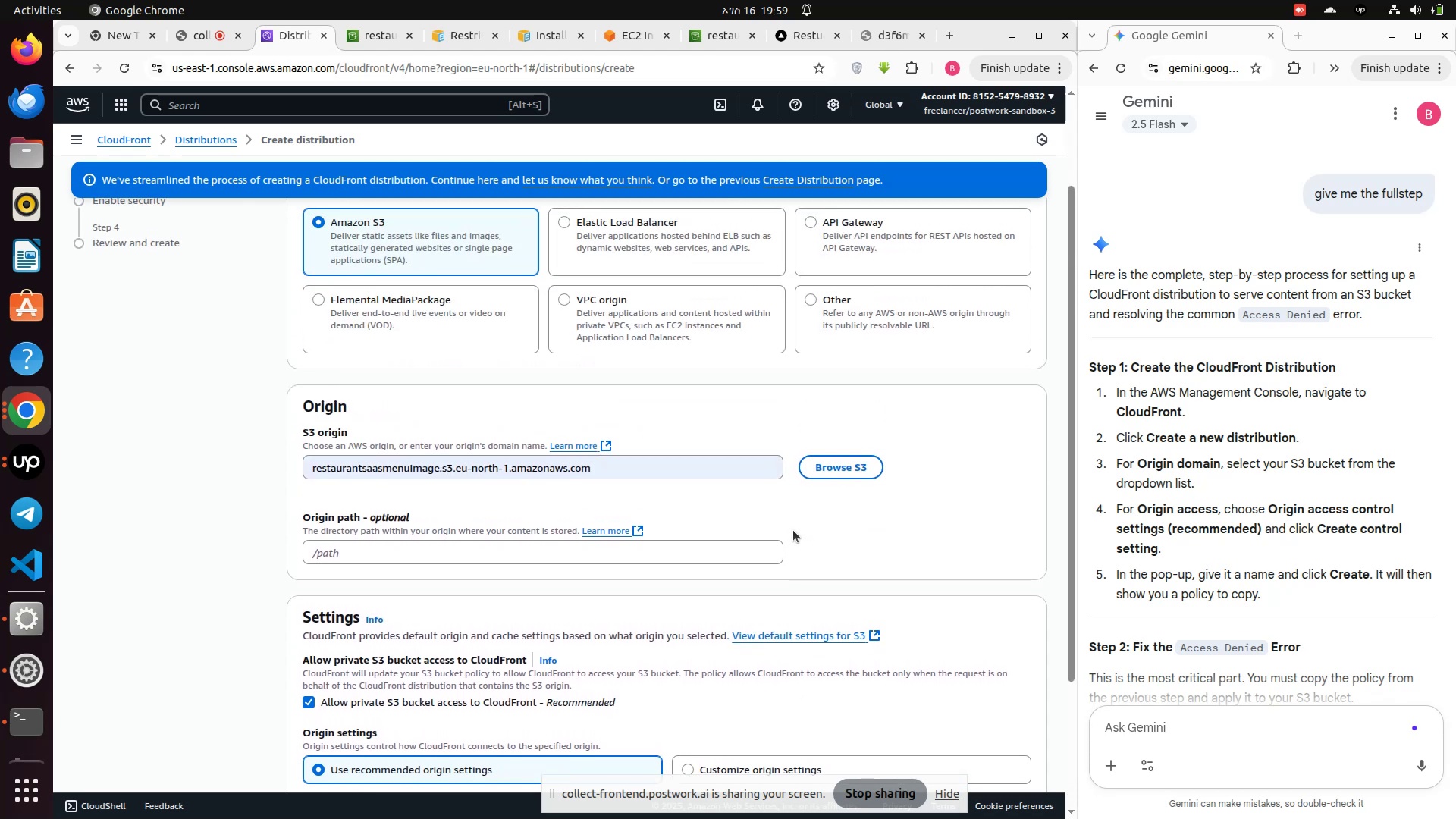 
scroll: coordinate [793, 530], scroll_direction: down, amount: 4.0
 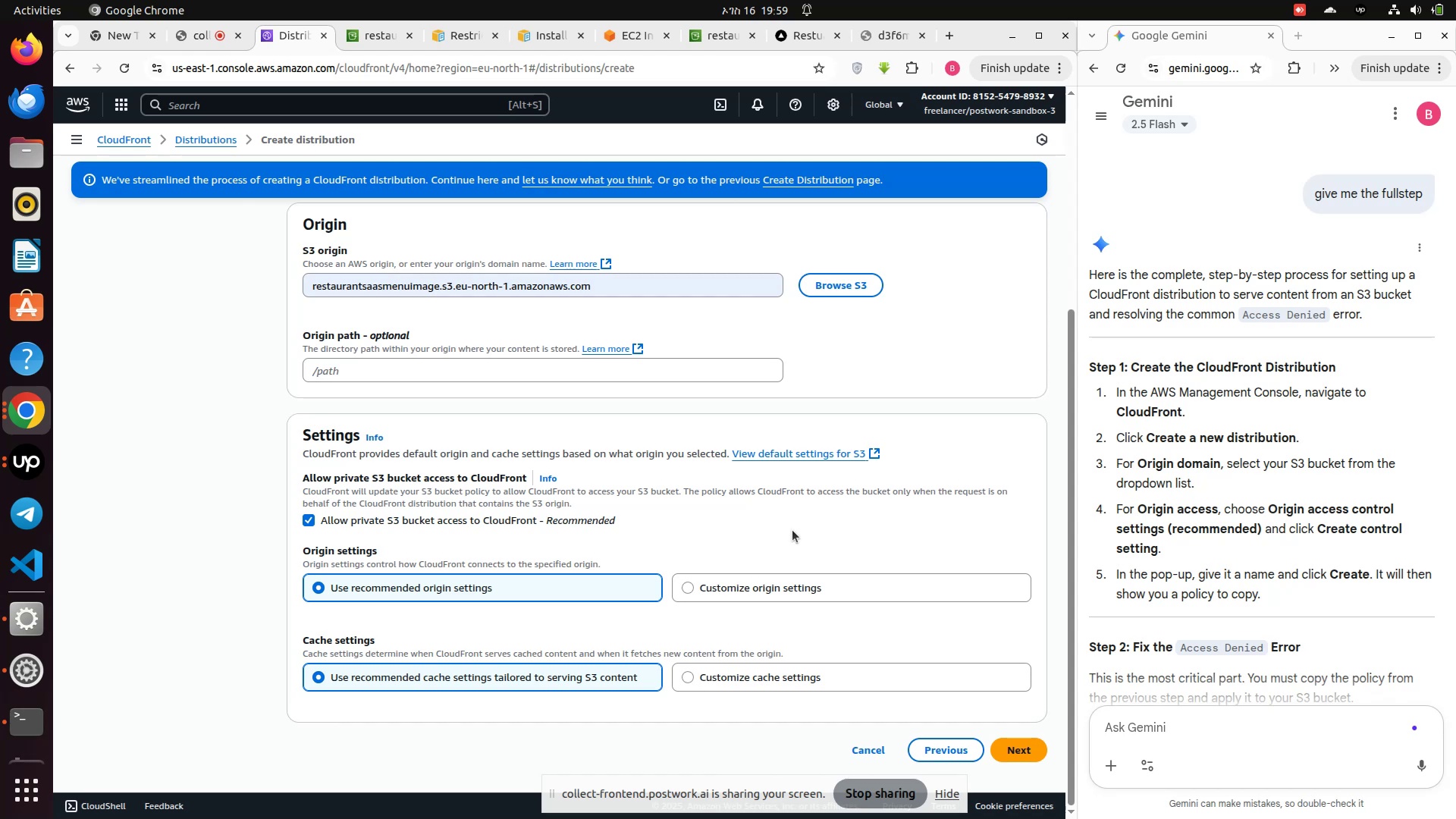 
wait(18.31)
 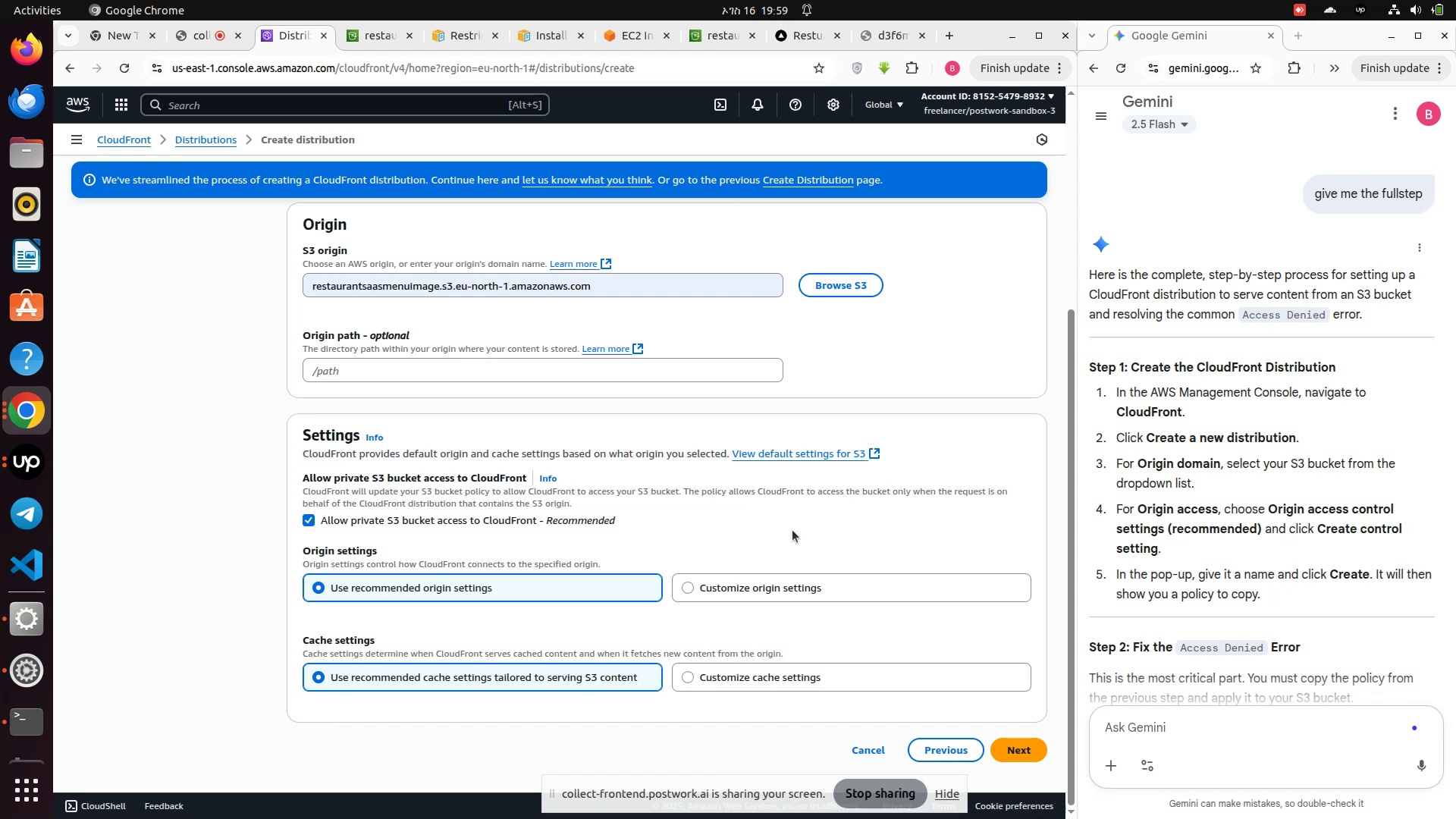 
left_click([1007, 752])
 